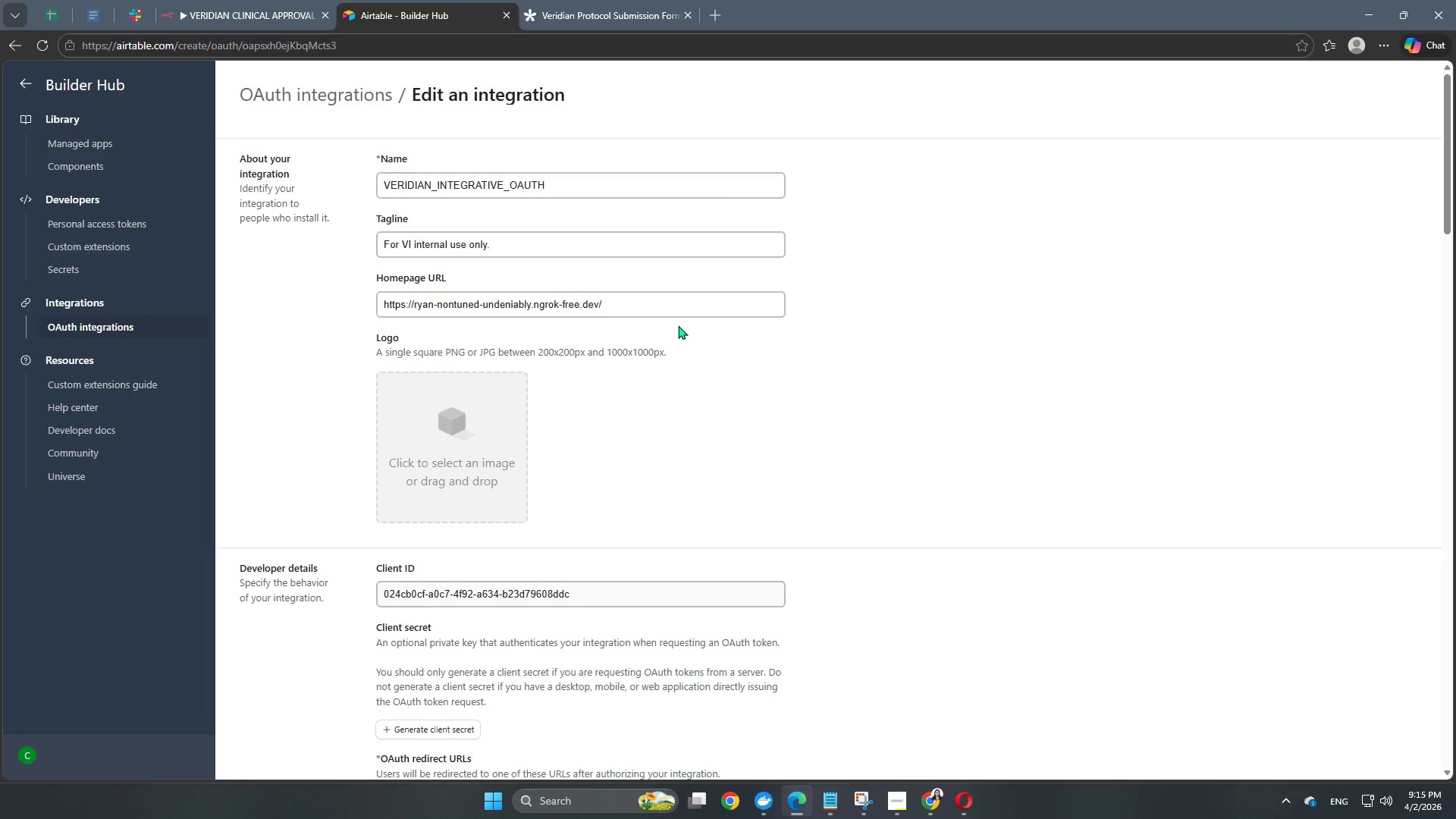 
left_click([676, 305])
 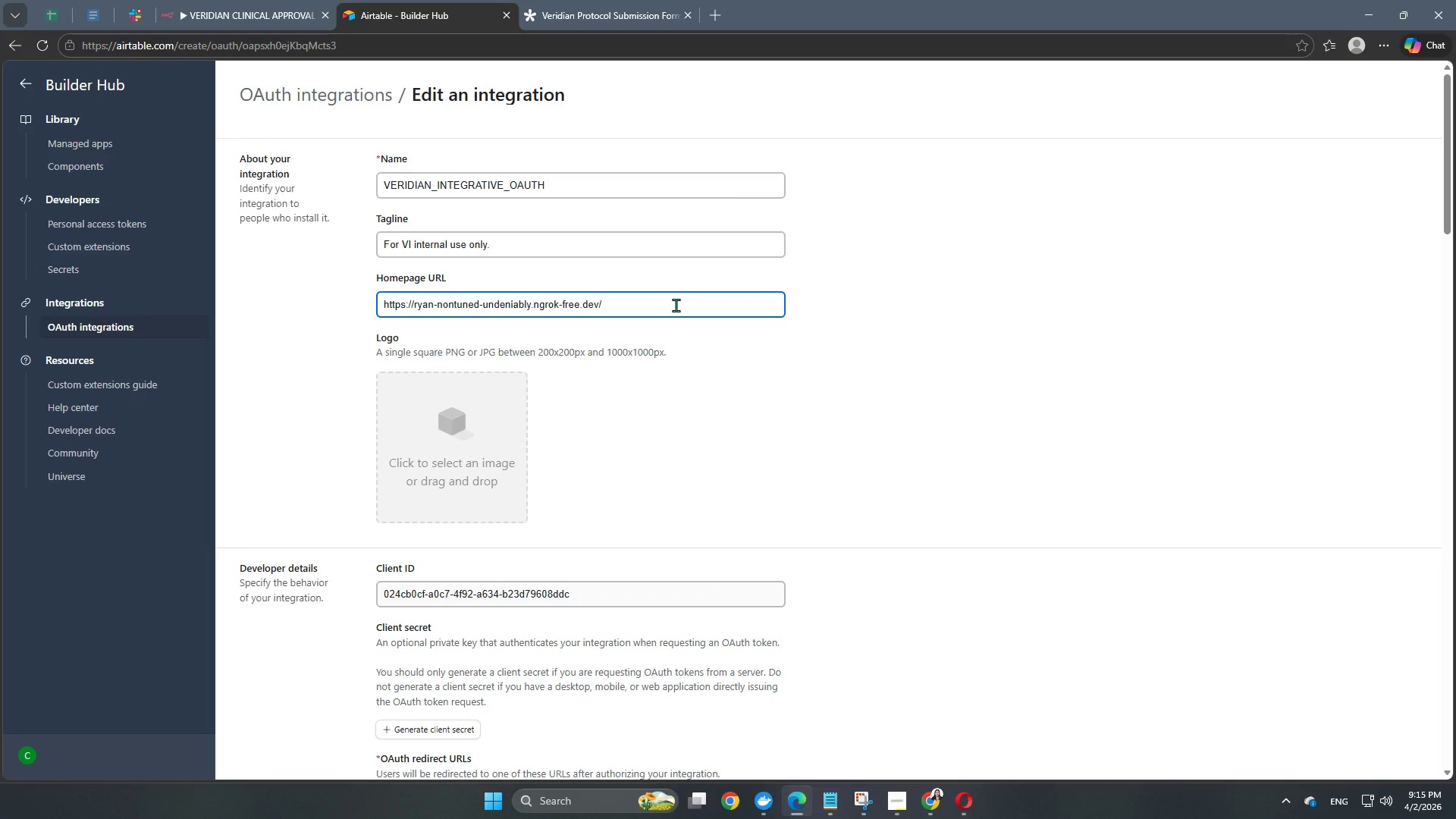 
key(Backspace)
 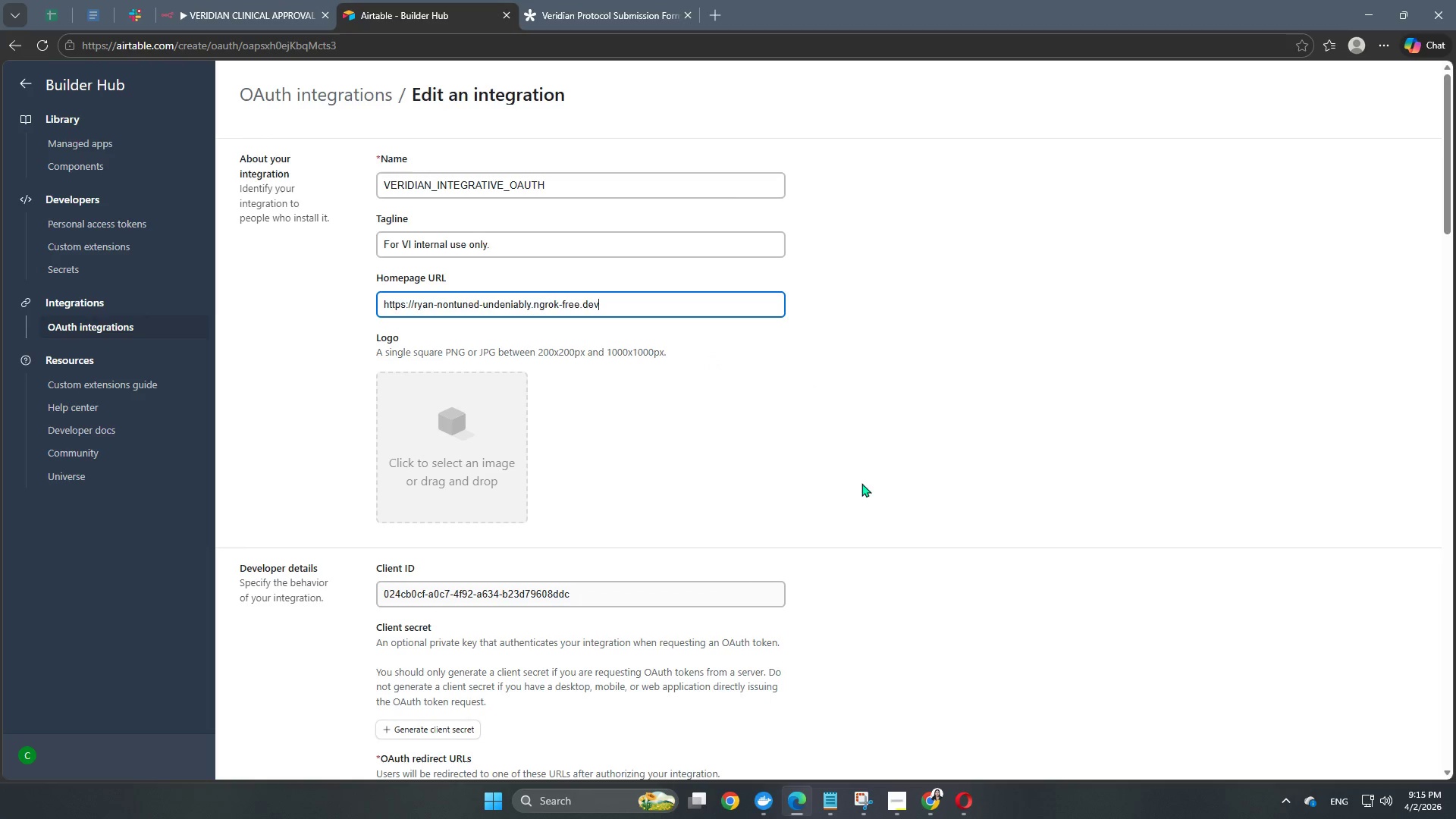 
left_click([878, 493])
 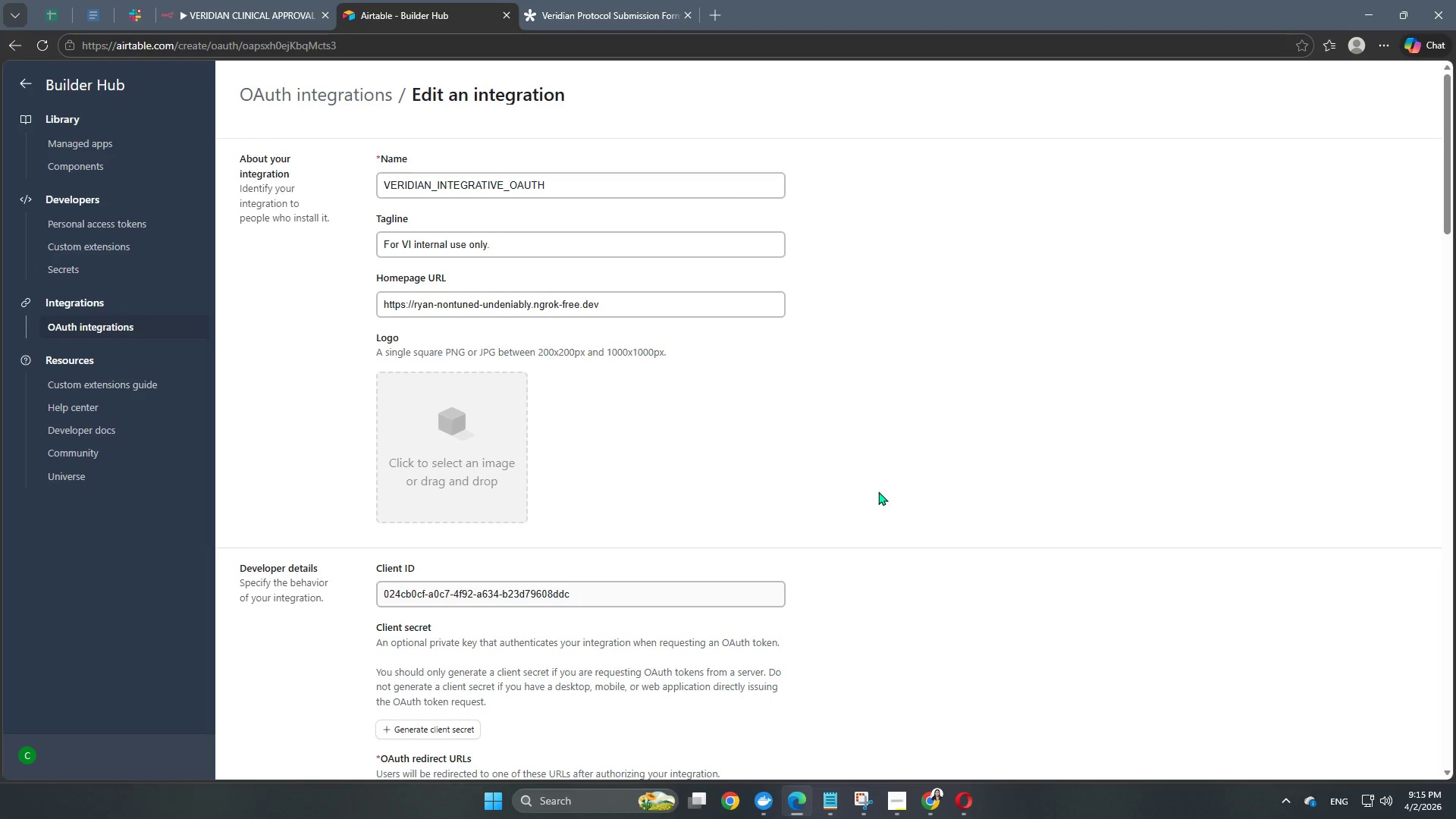 
scroll: coordinate [879, 488], scroll_direction: down, amount: 36.0
 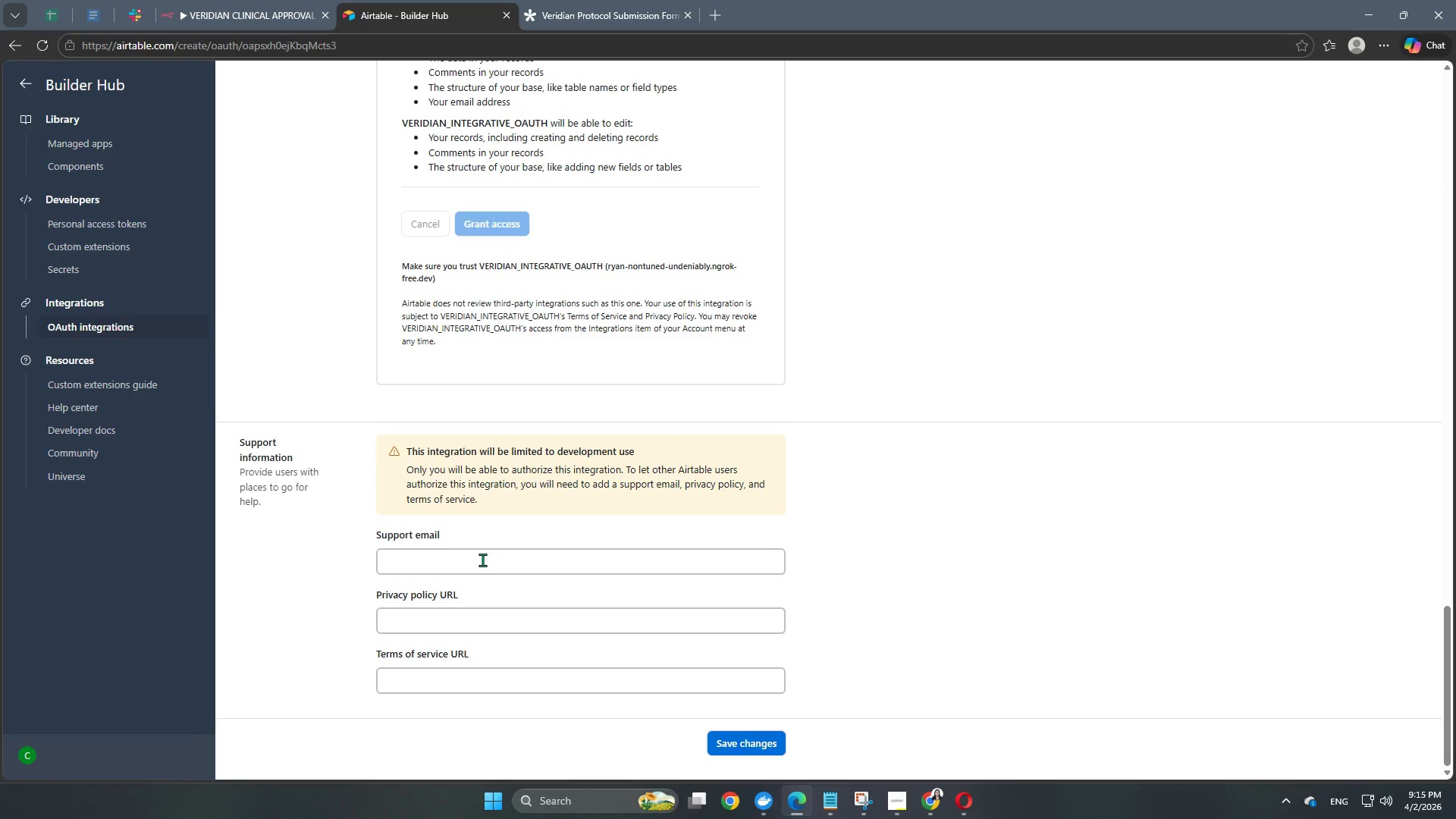 
left_click([482, 560])
 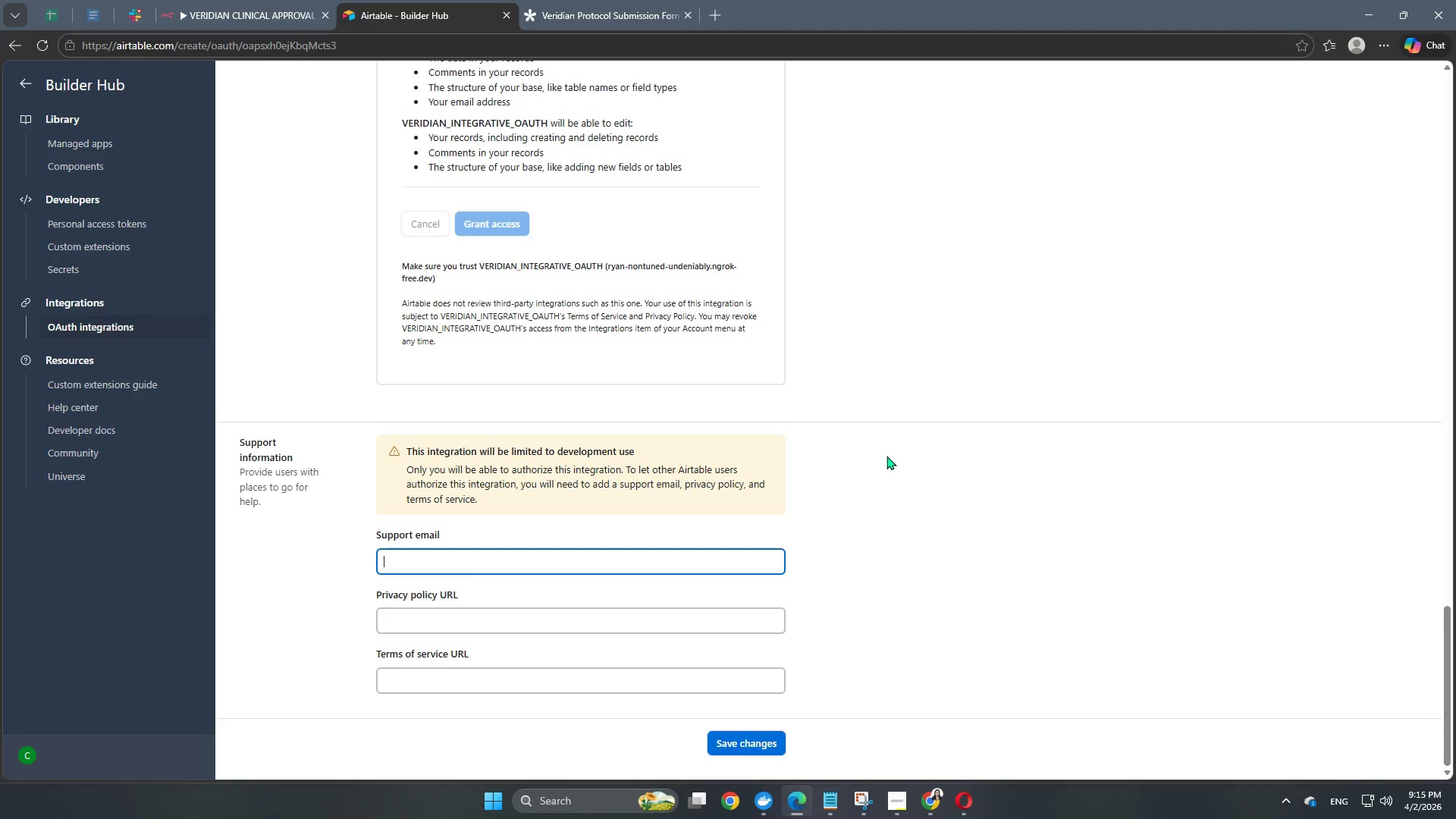 
wait(6.14)
 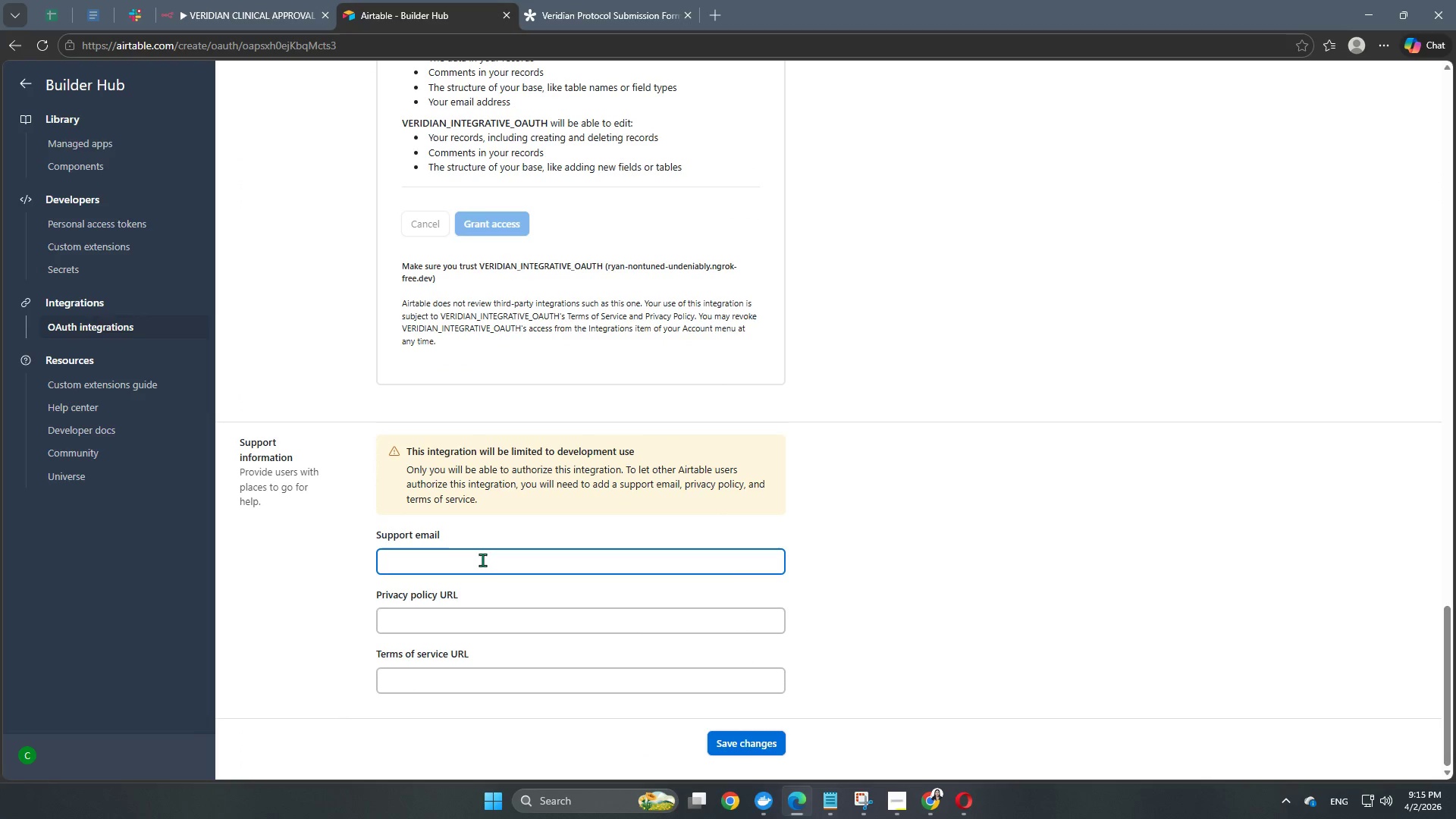 
left_click([932, 482])
 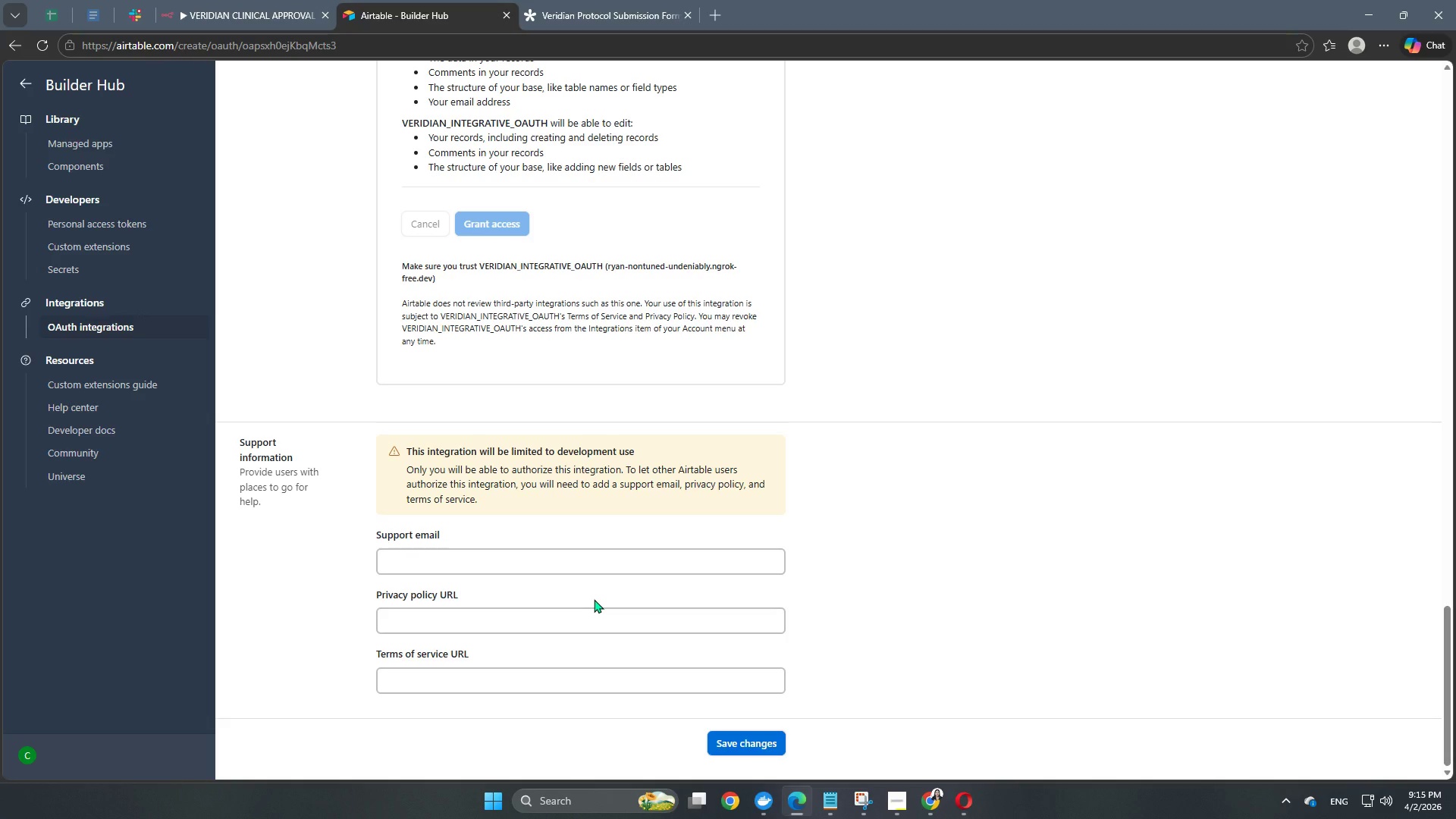 
scroll: coordinate [607, 623], scroll_direction: down, amount: 4.0
 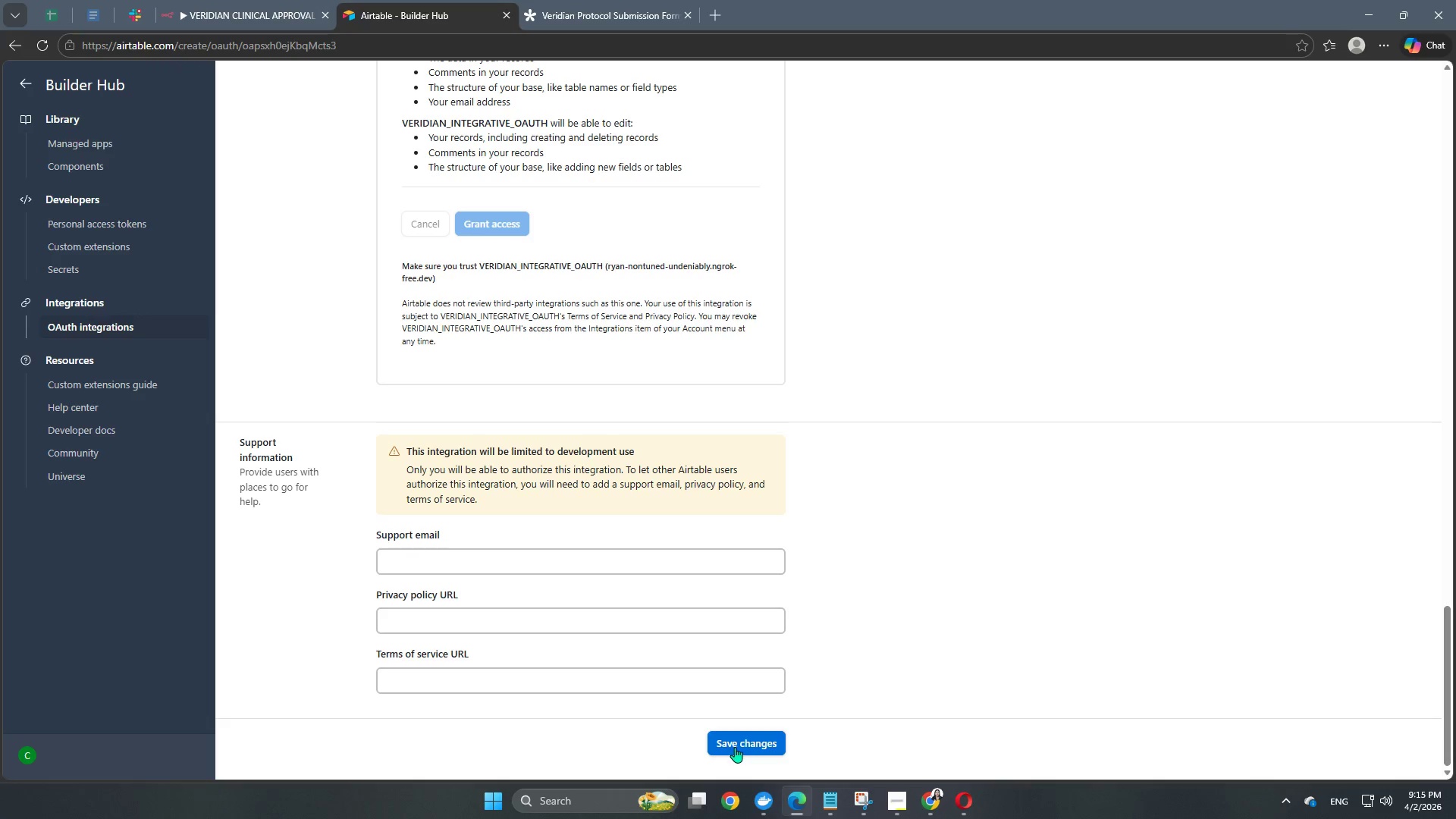 
left_click([735, 747])
 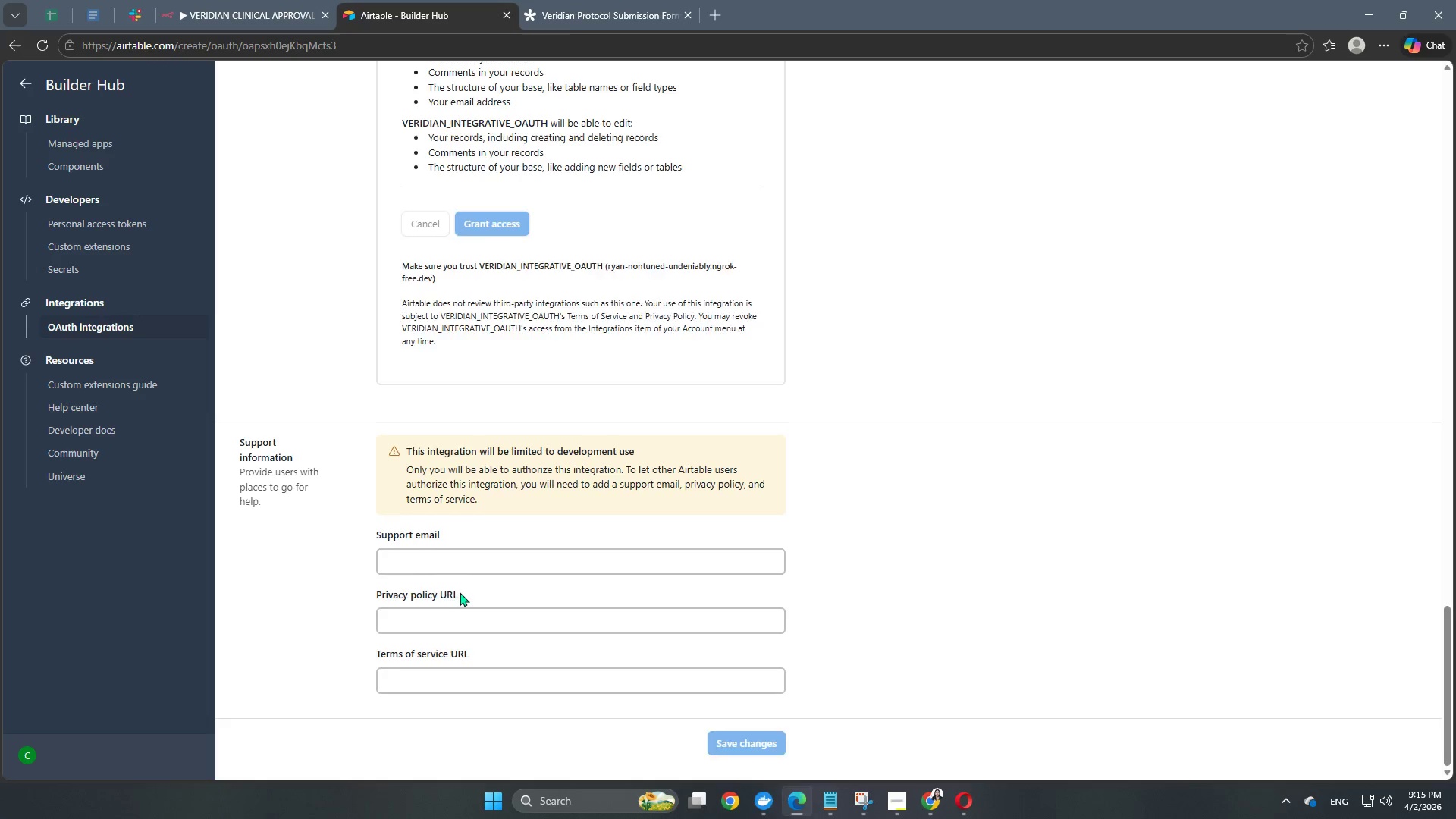 
scroll: coordinate [479, 452], scroll_direction: up, amount: 37.0
 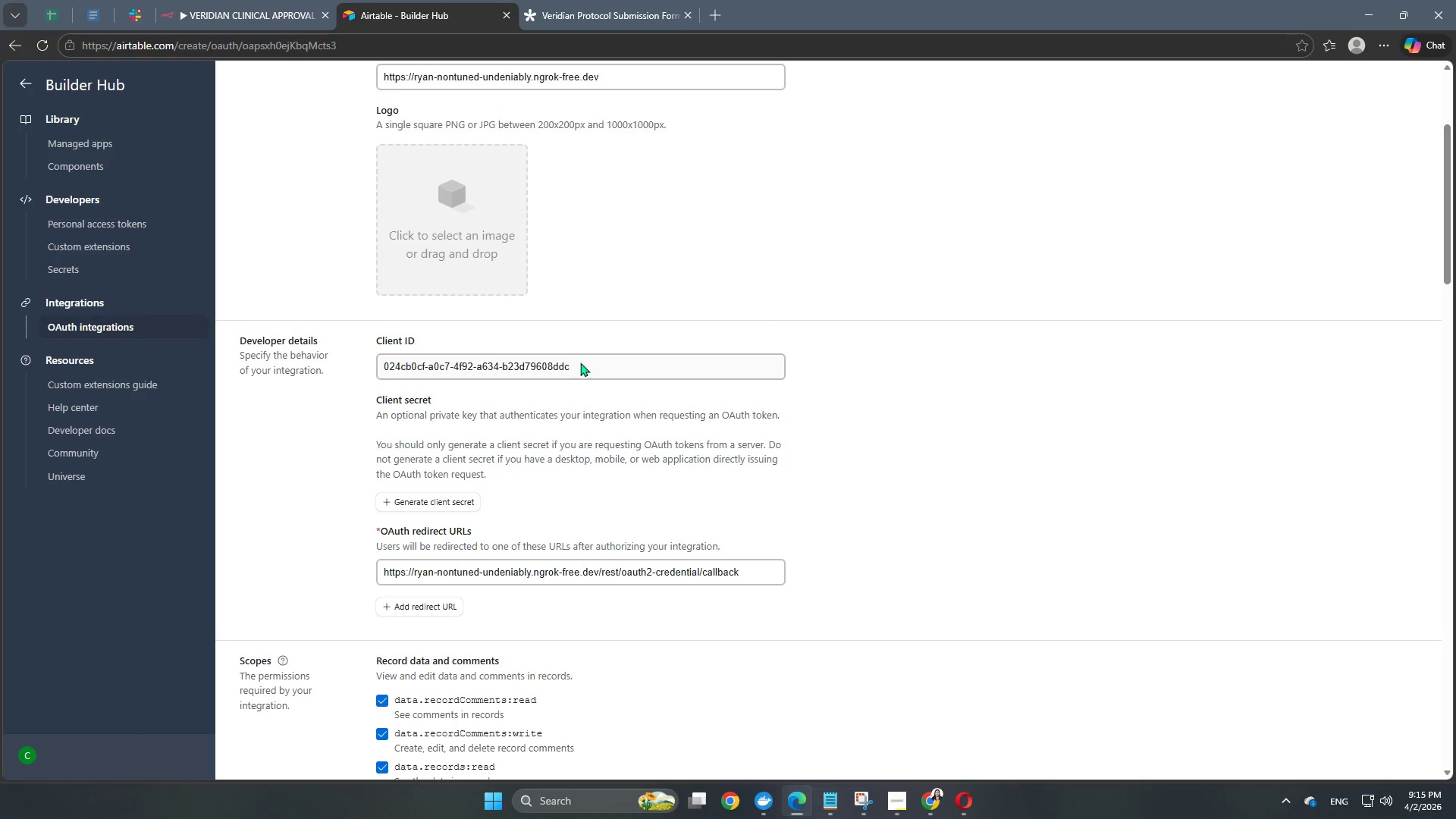 
left_click_drag(start_coordinate=[583, 361], to_coordinate=[309, 356])
 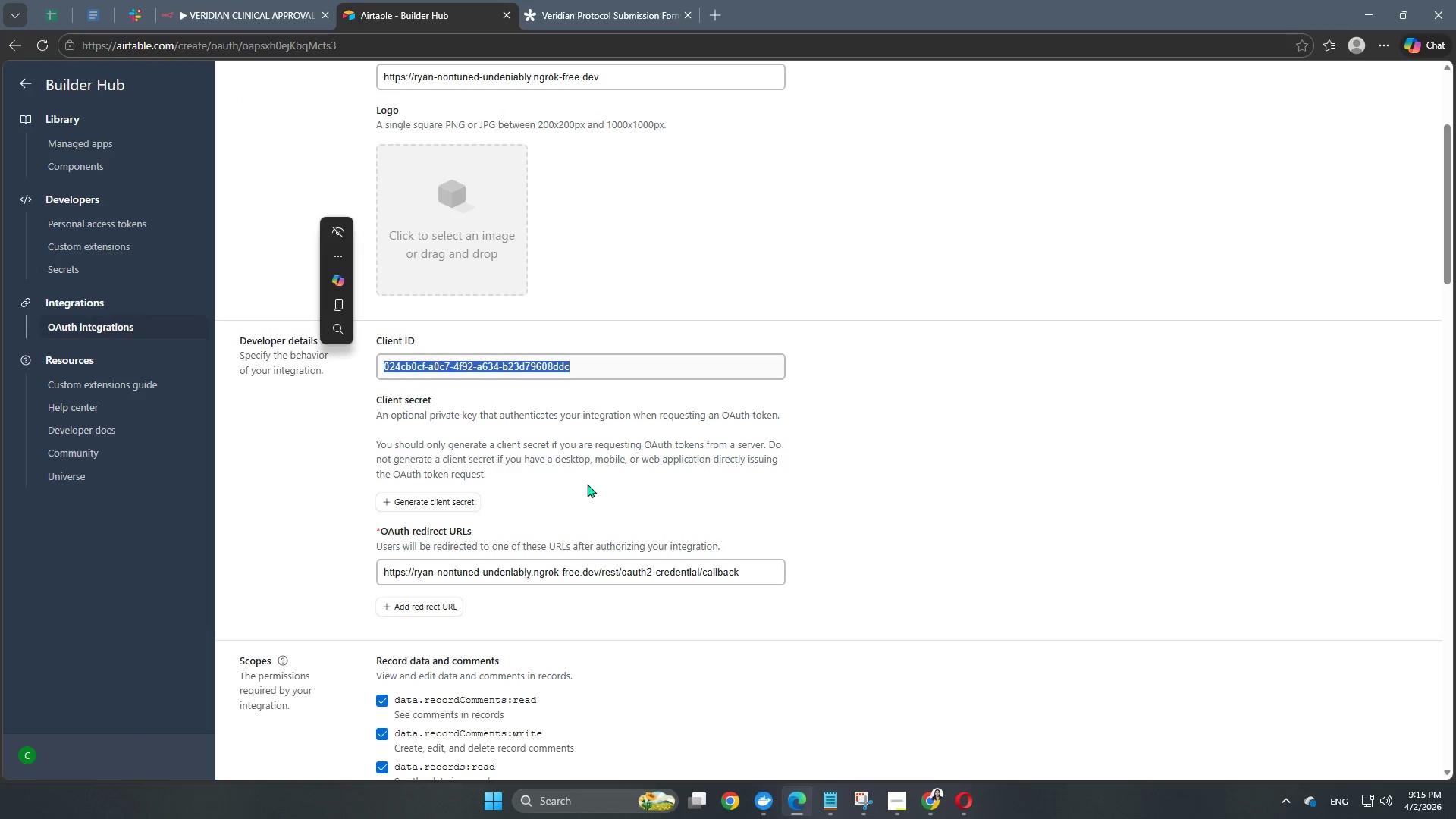 
key(Control+C)
 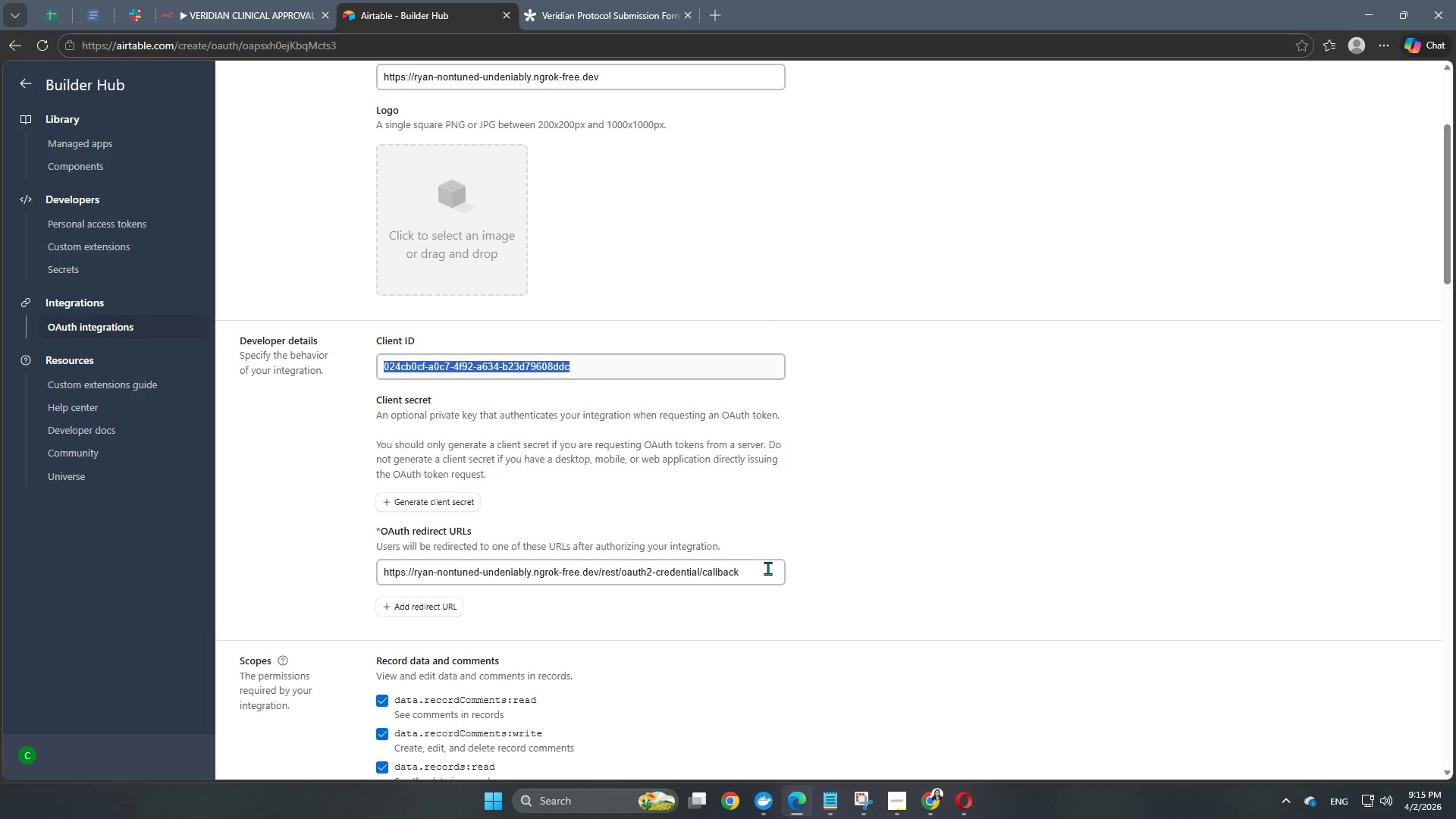 
key(Control+ControlLeft)
 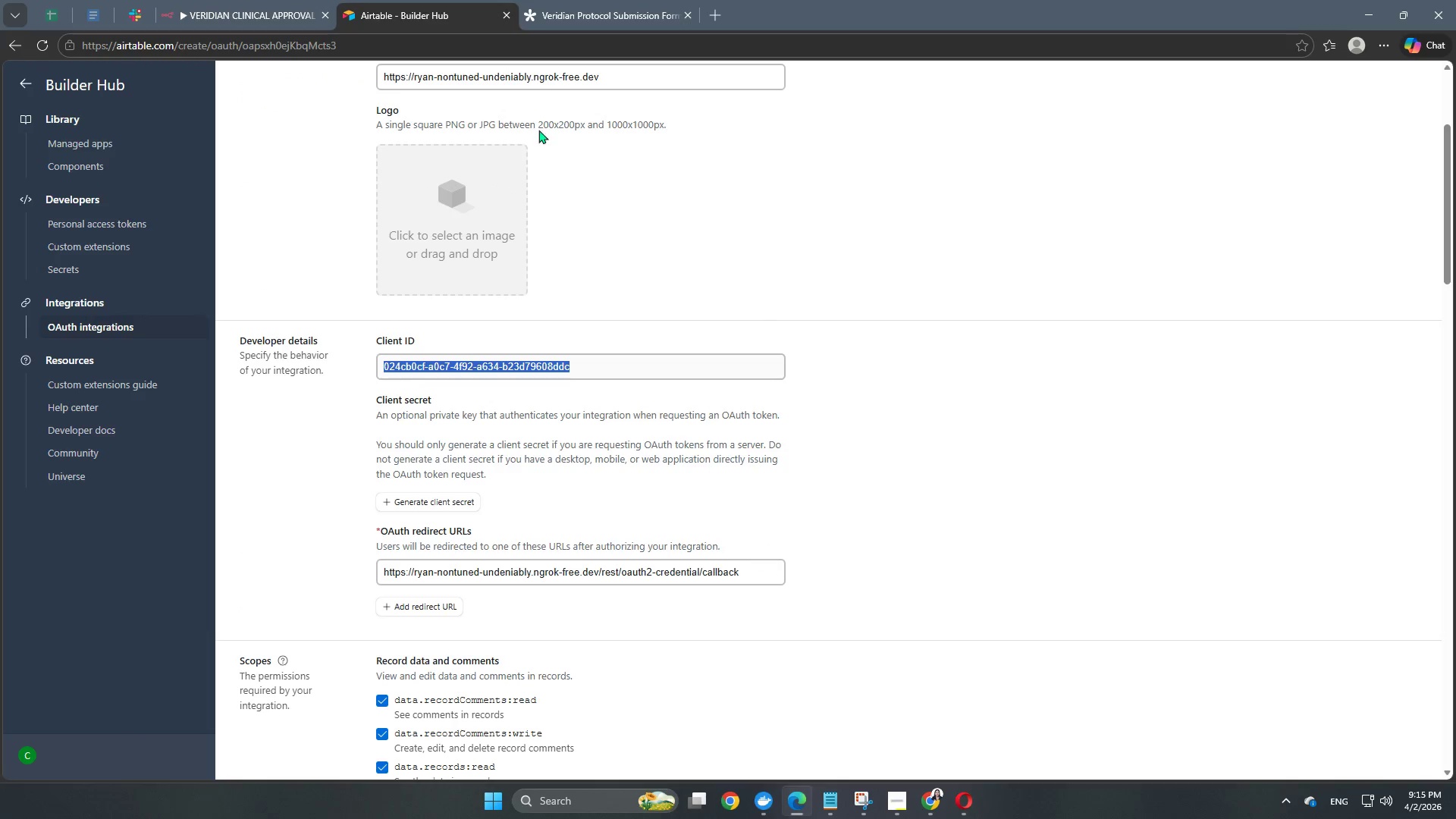 
key(Control+C)
 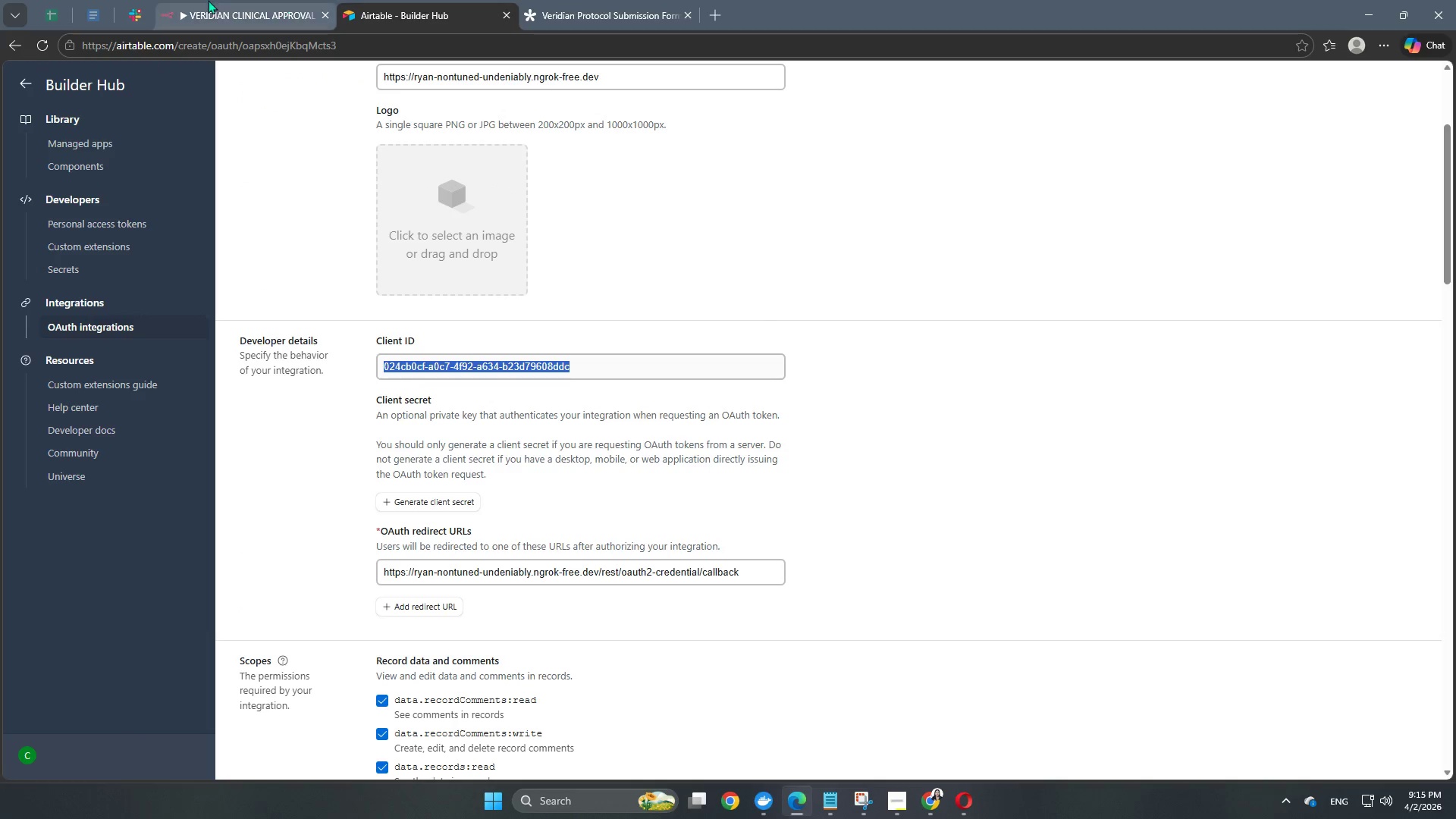 
key(Control+ControlLeft)
 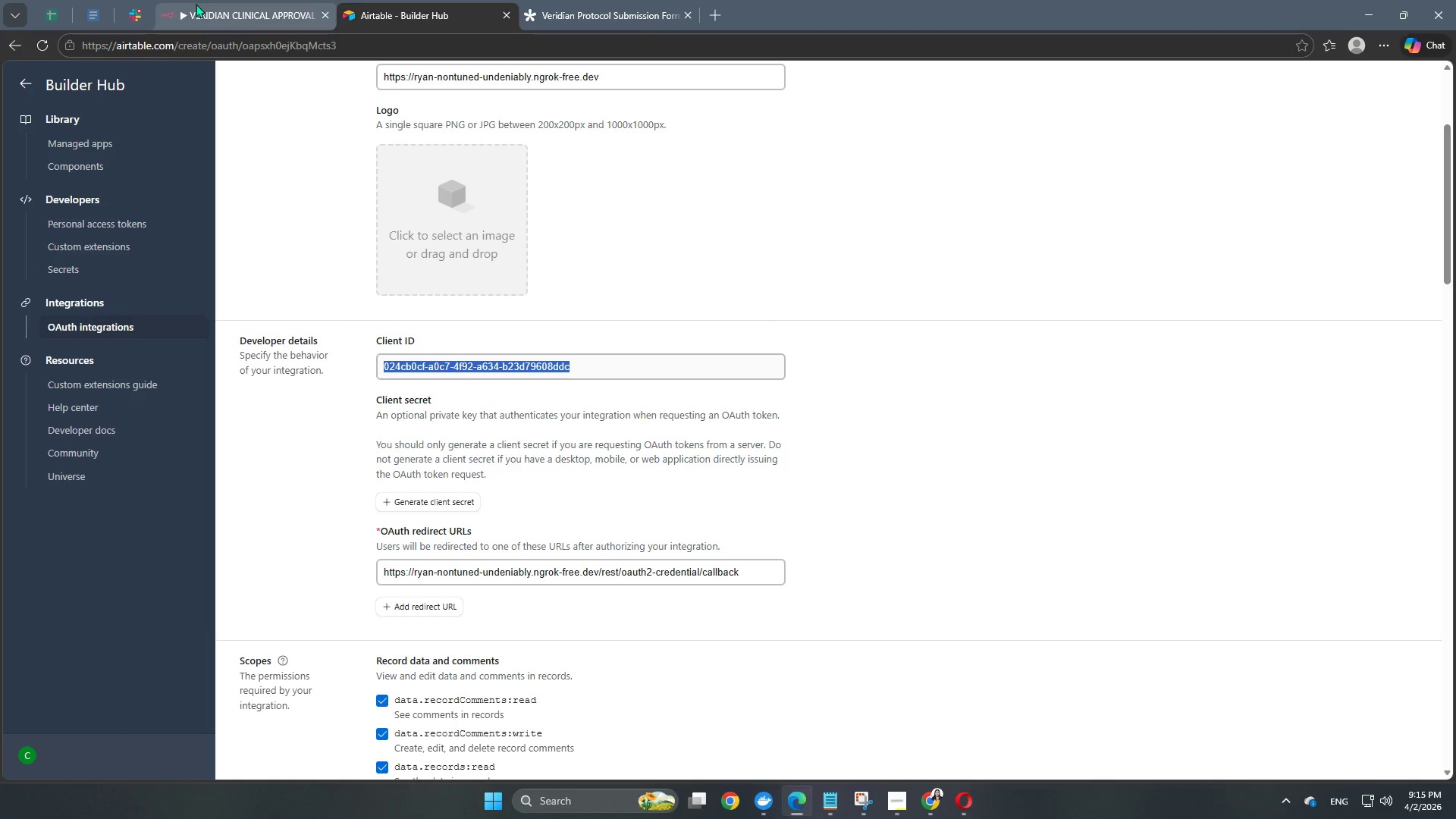 
key(Control+C)
 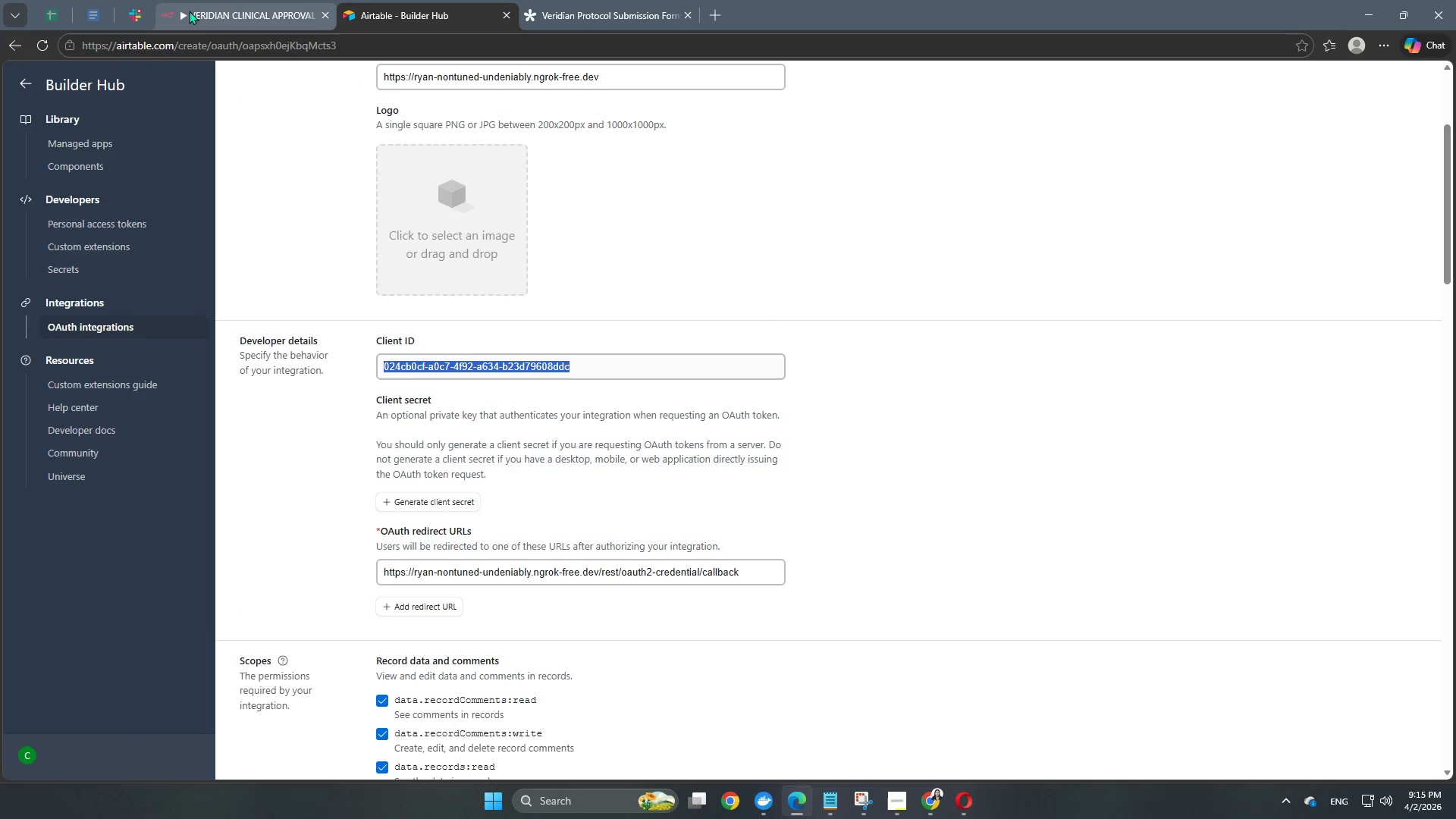 
key(Control+ControlLeft)
 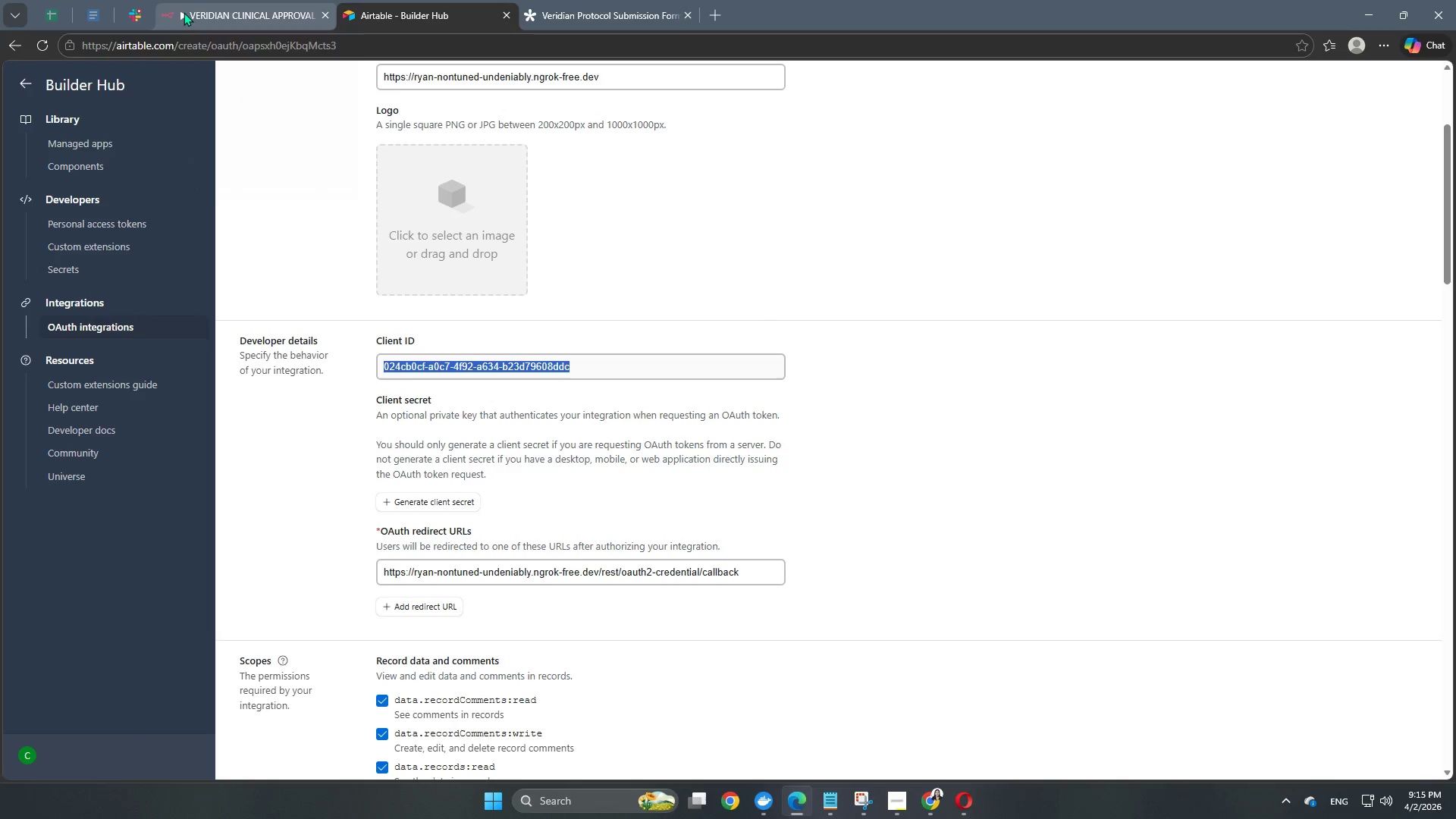 
key(Control+C)
 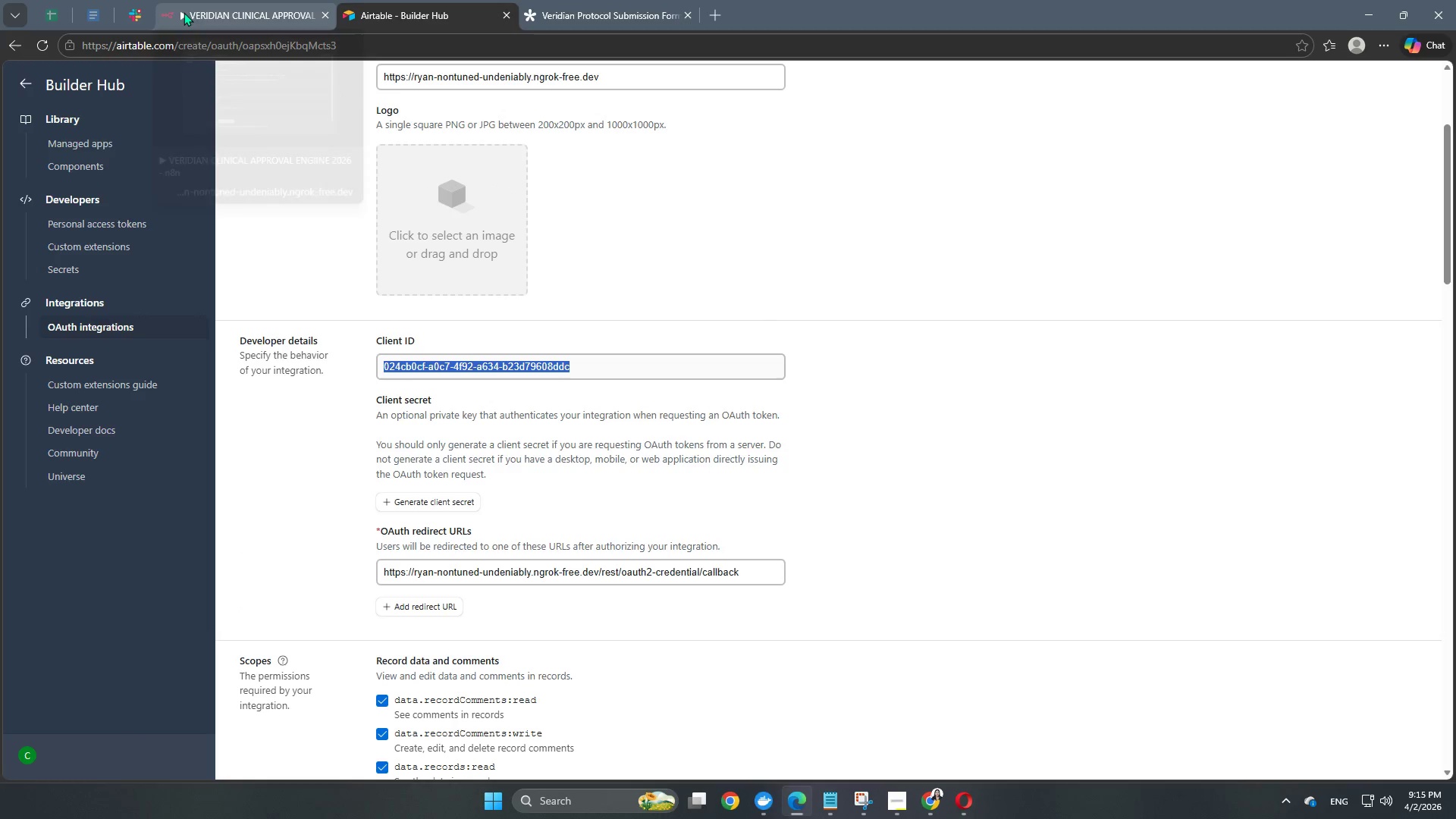 
key(Control+ControlLeft)
 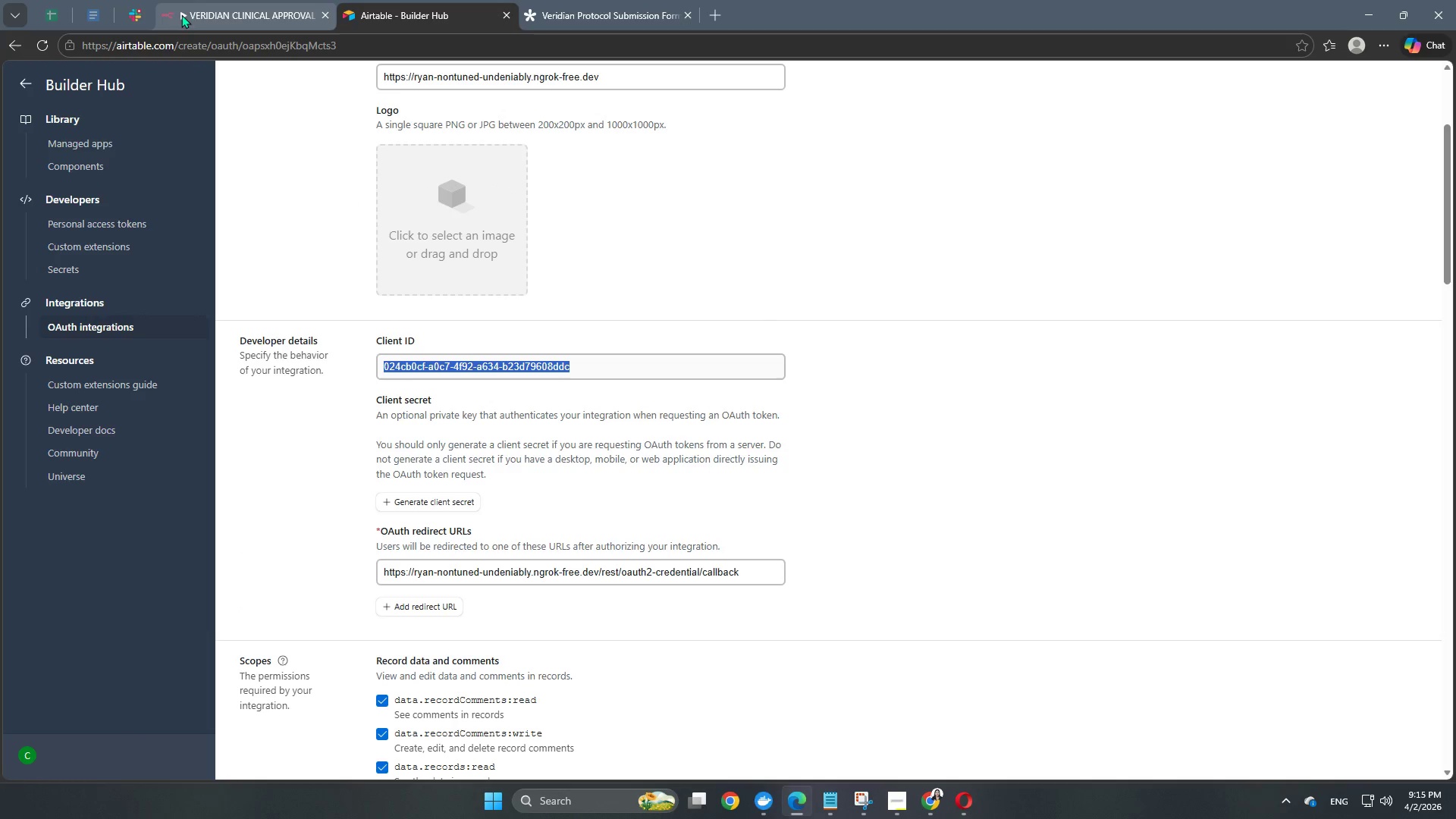 
key(Control+C)
 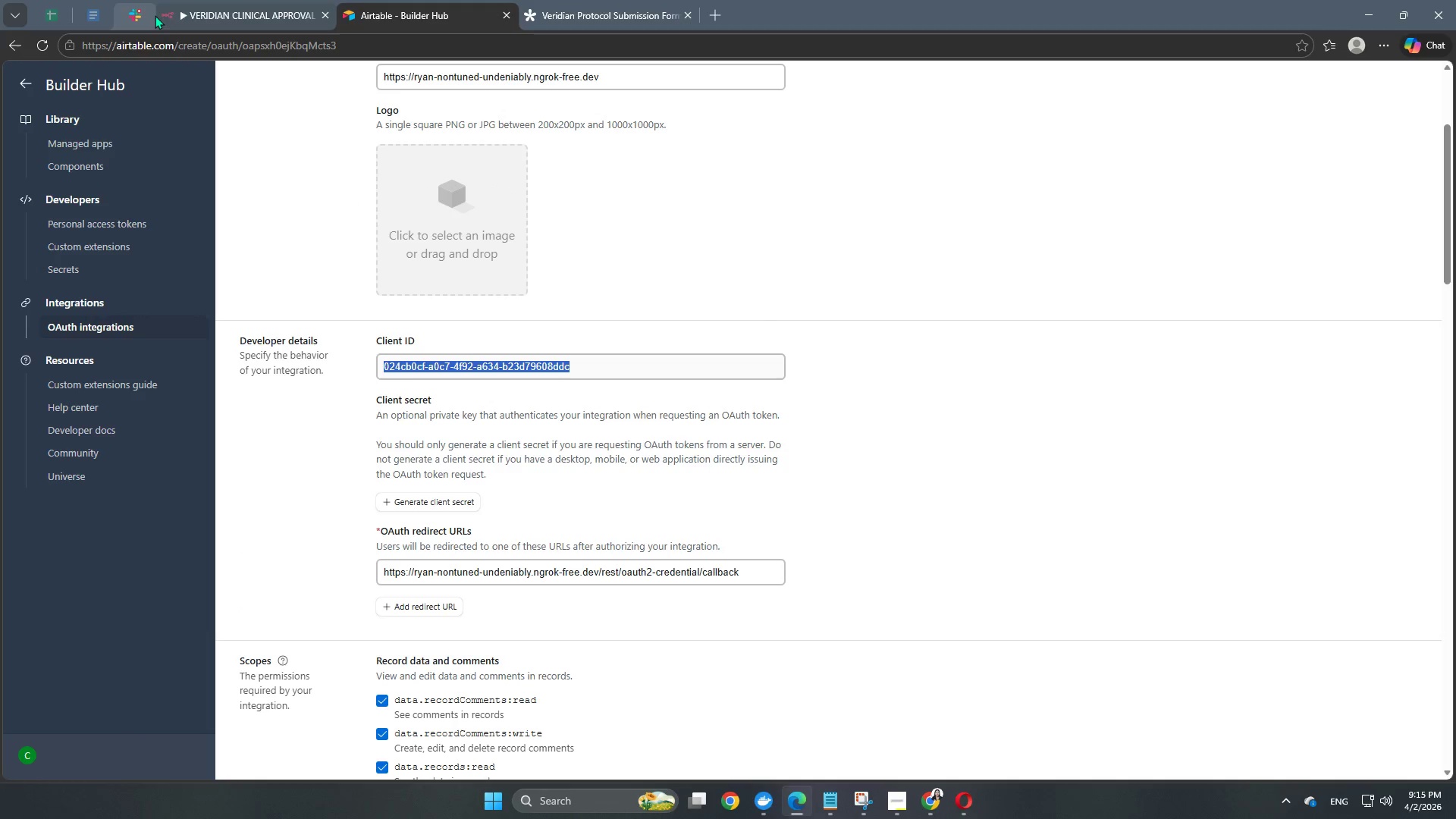 
key(Control+ControlLeft)
 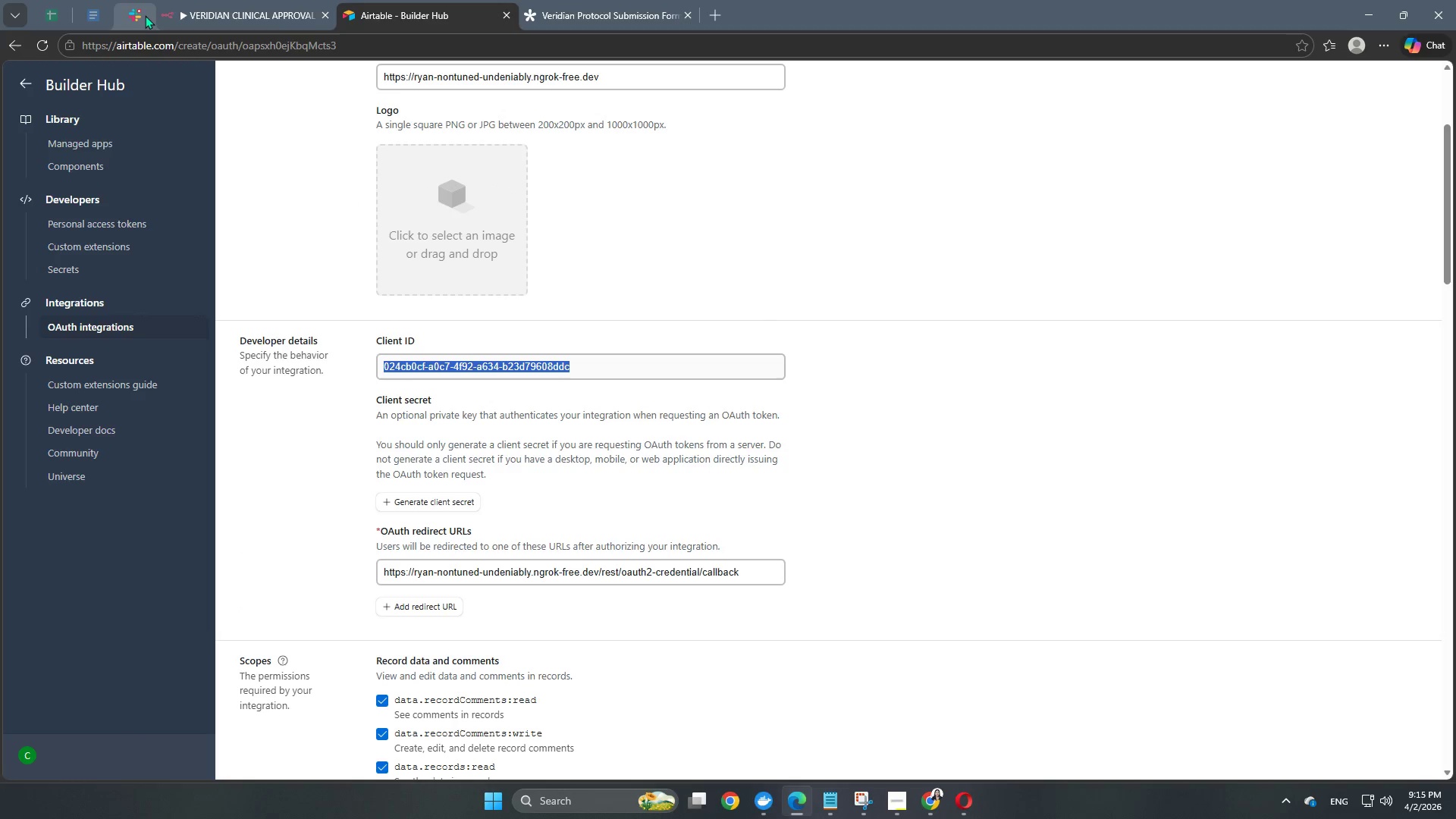 
key(Control+C)
 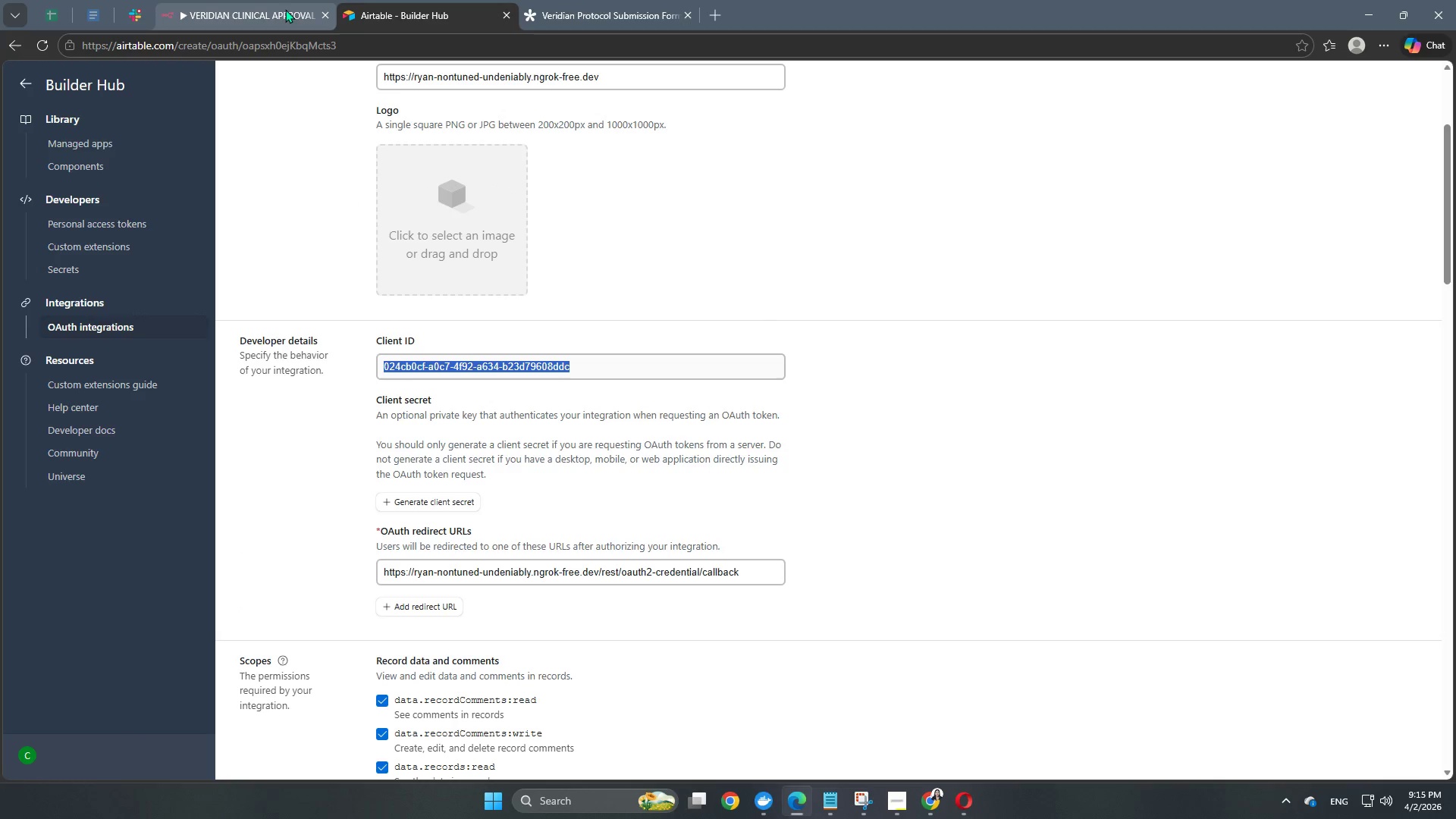 
left_click([237, 0])
 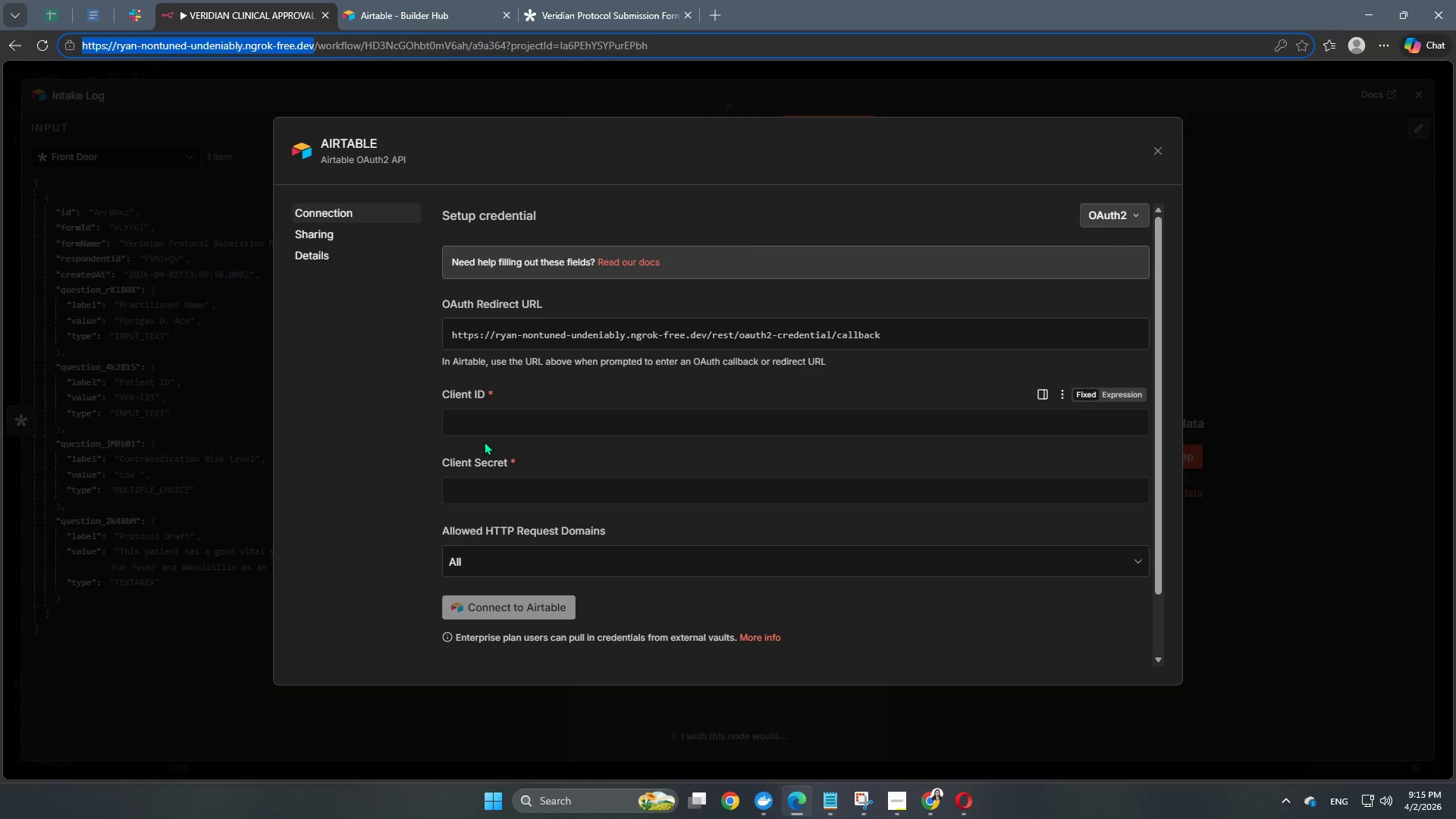 
left_click([489, 426])
 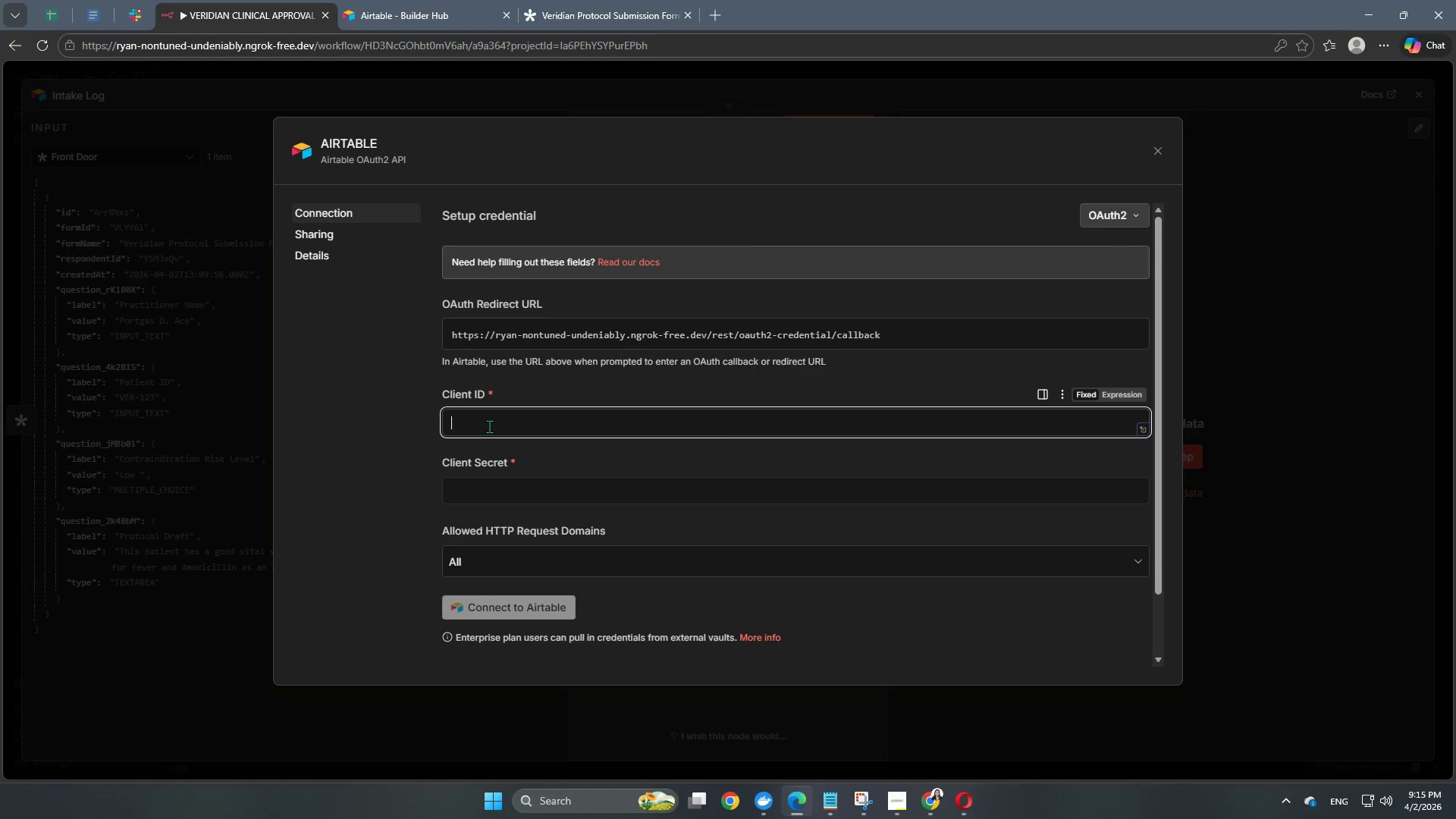 
key(Control+ControlLeft)
 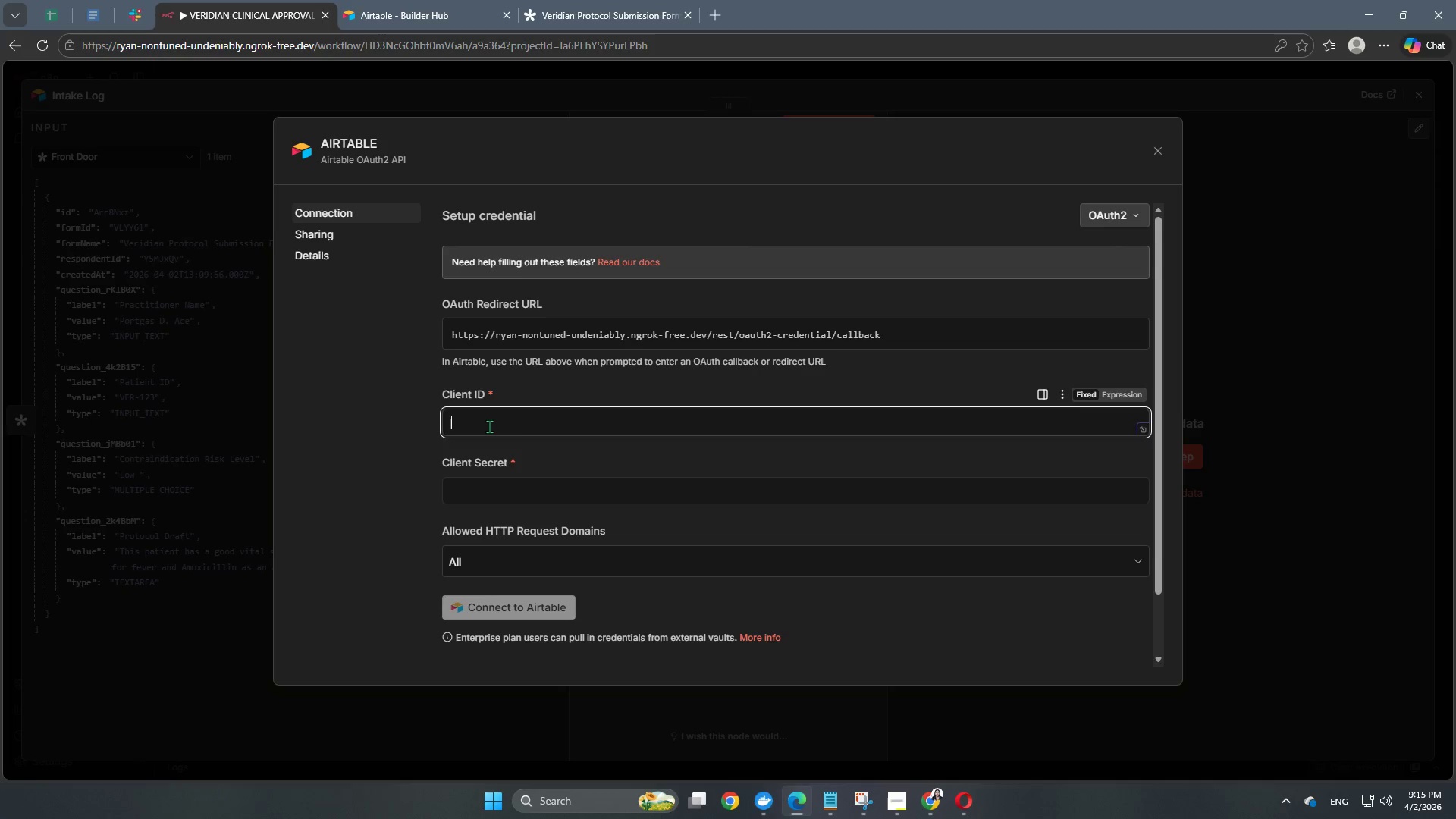 
key(Control+V)
 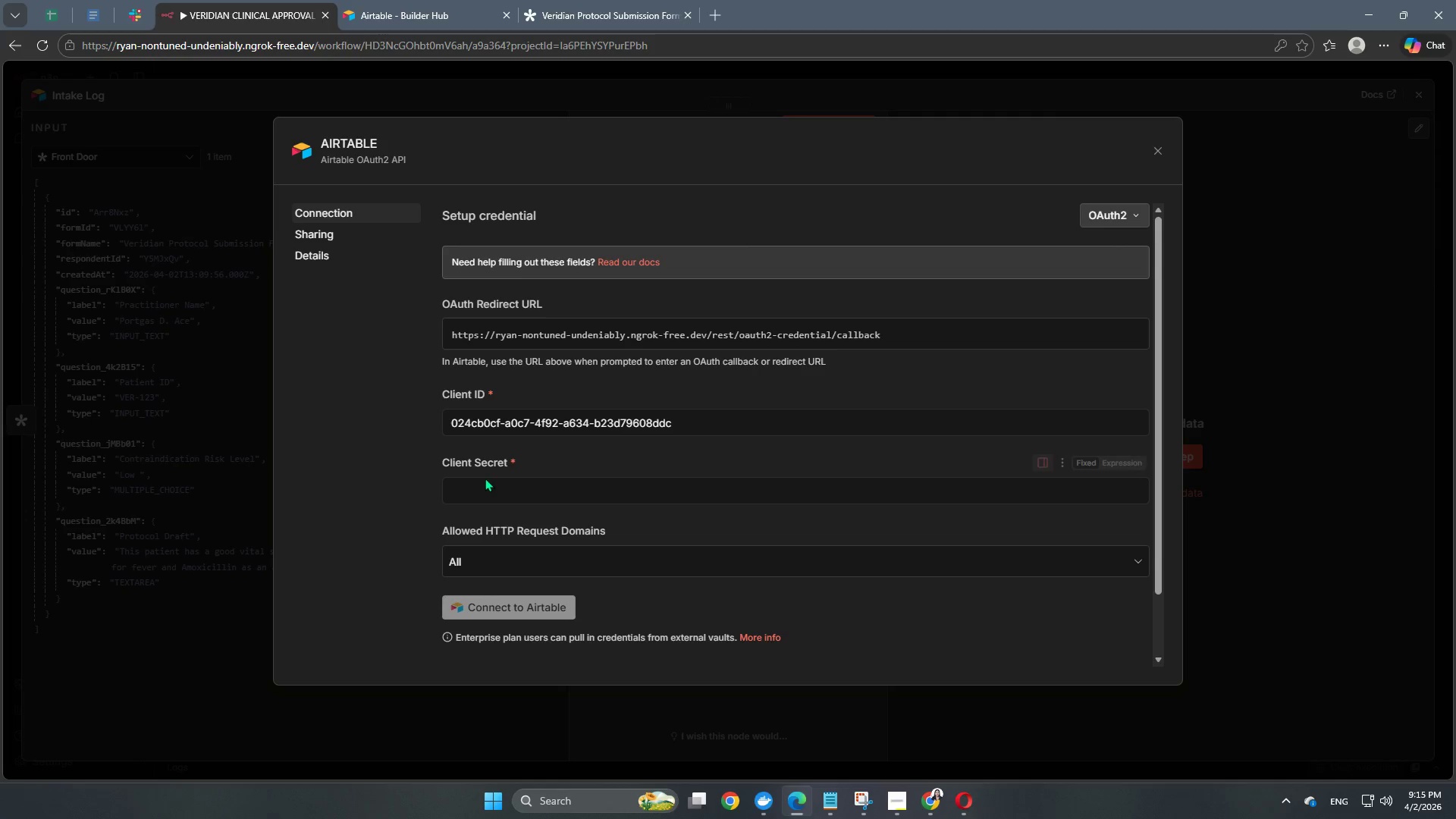 
double_click([513, 486])
 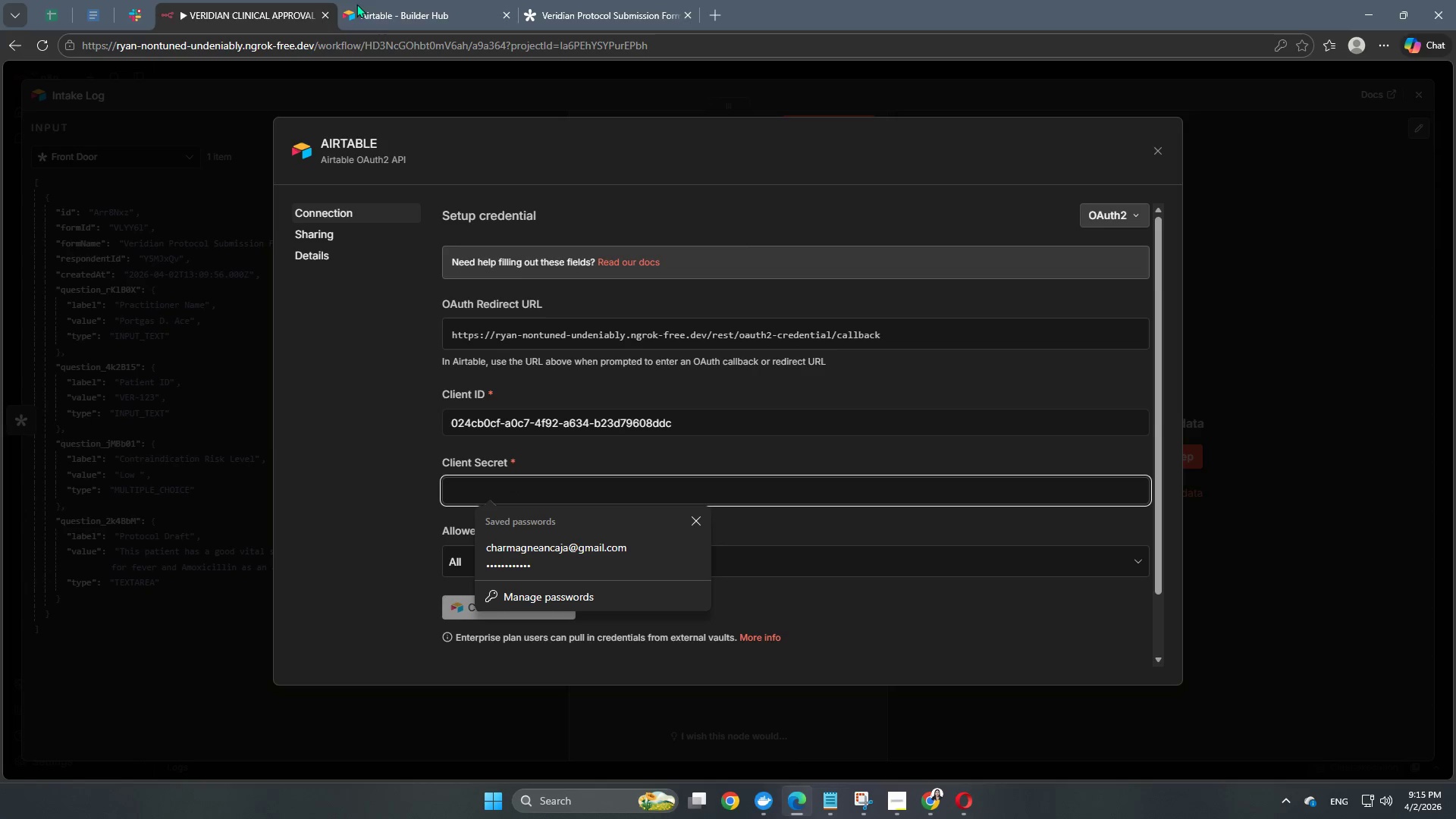 
left_click([391, 12])
 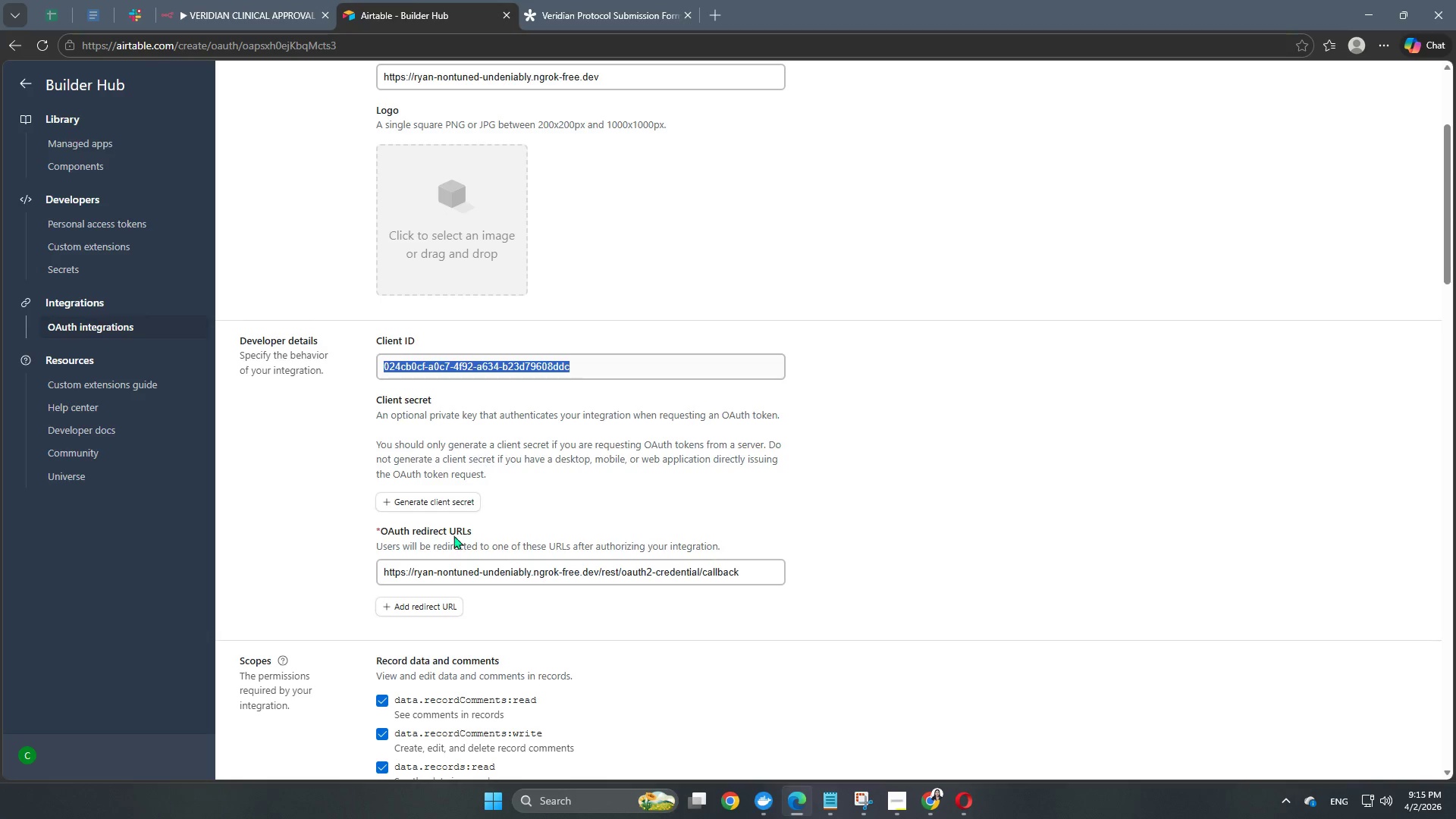 
left_click([454, 507])
 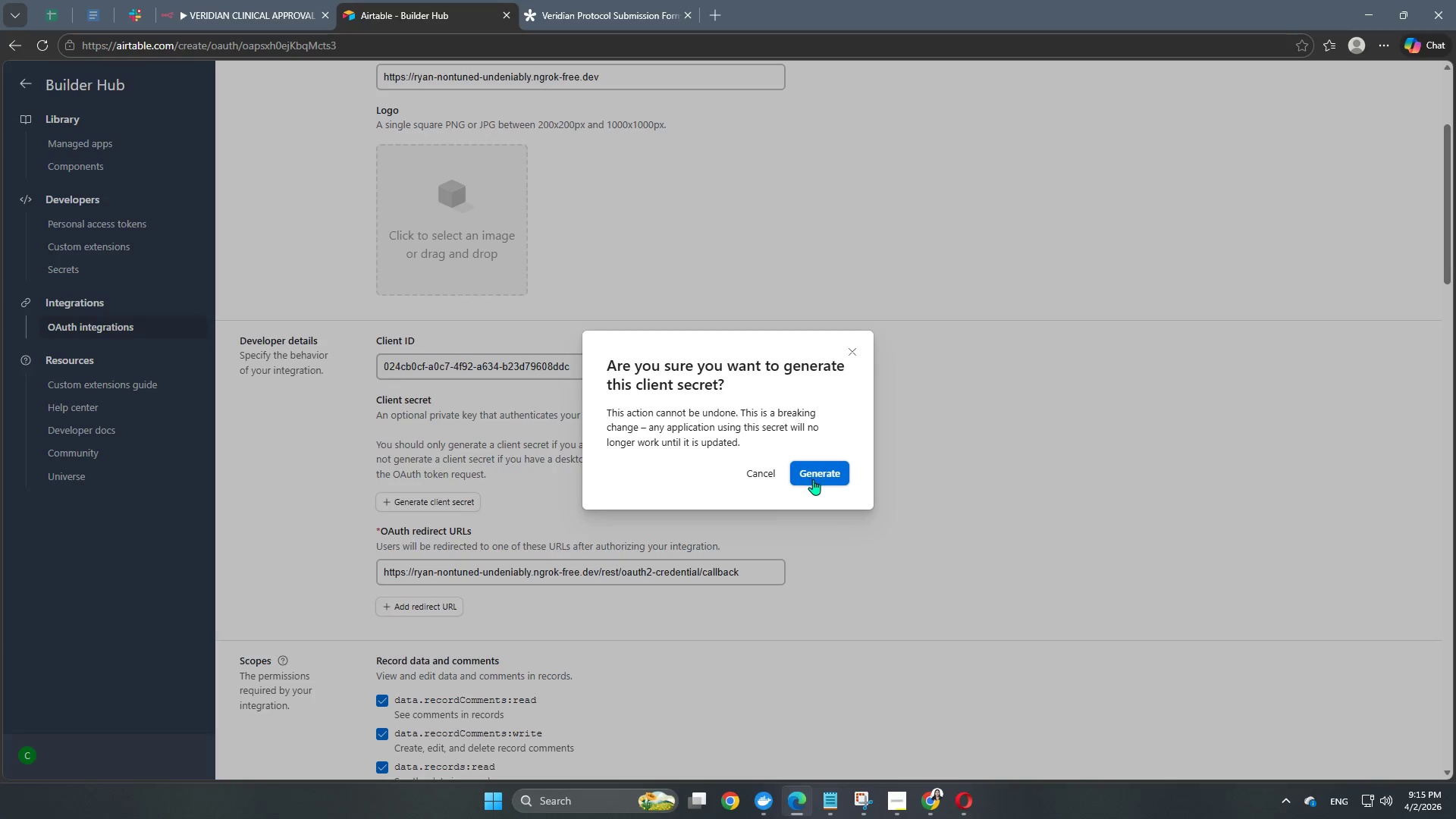 
left_click([815, 479])
 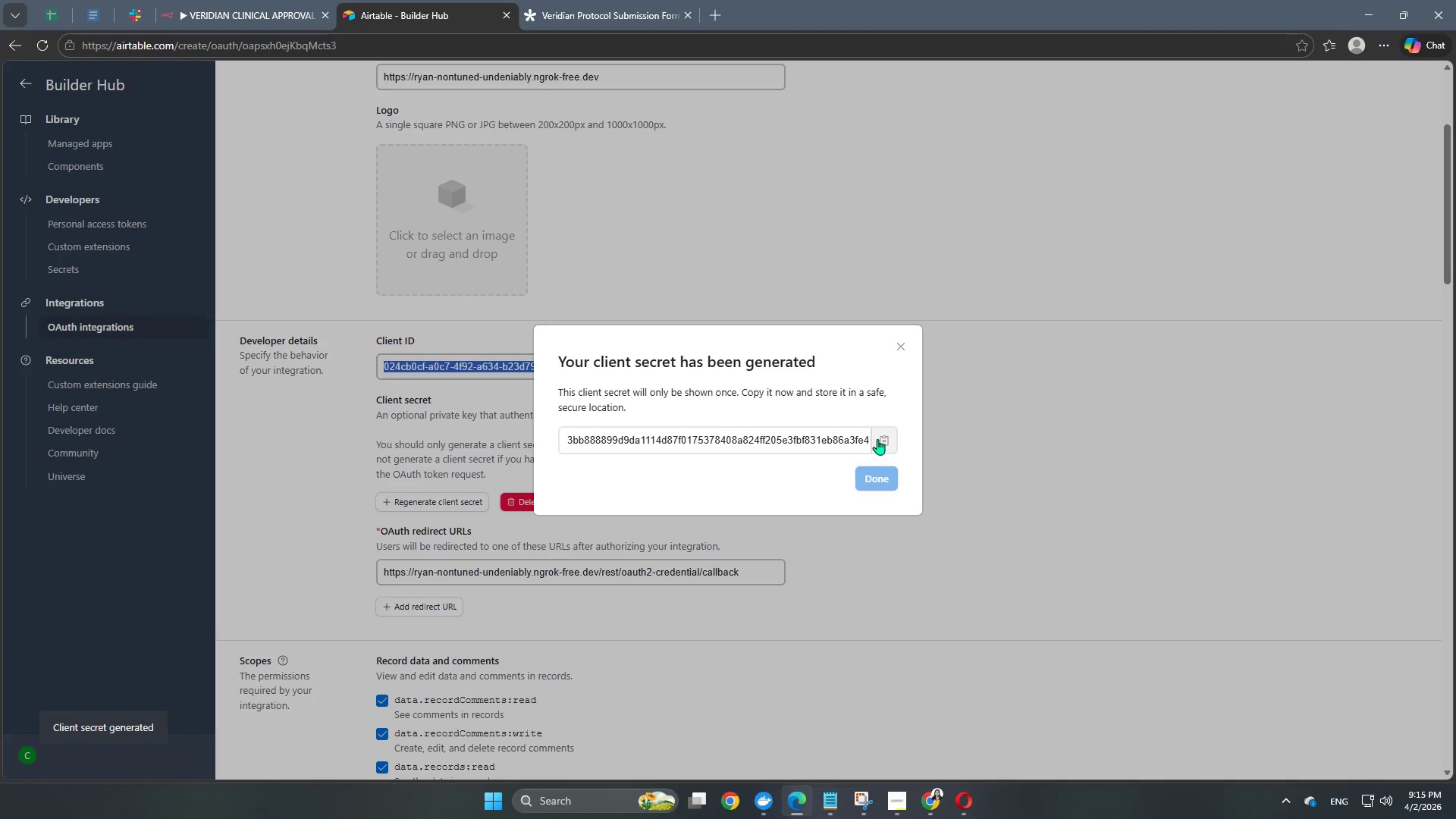 
left_click([884, 436])
 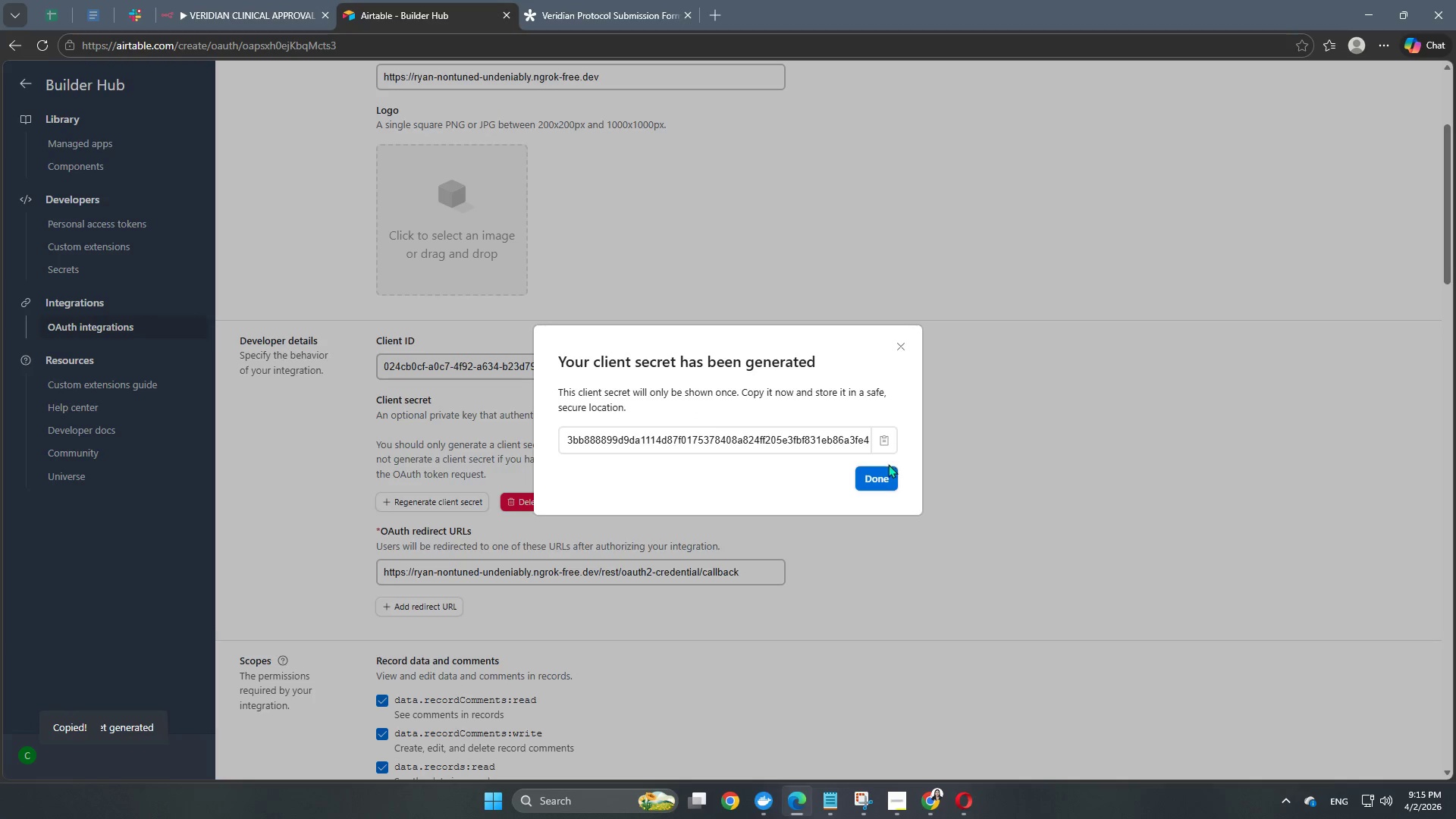 
left_click([885, 469])
 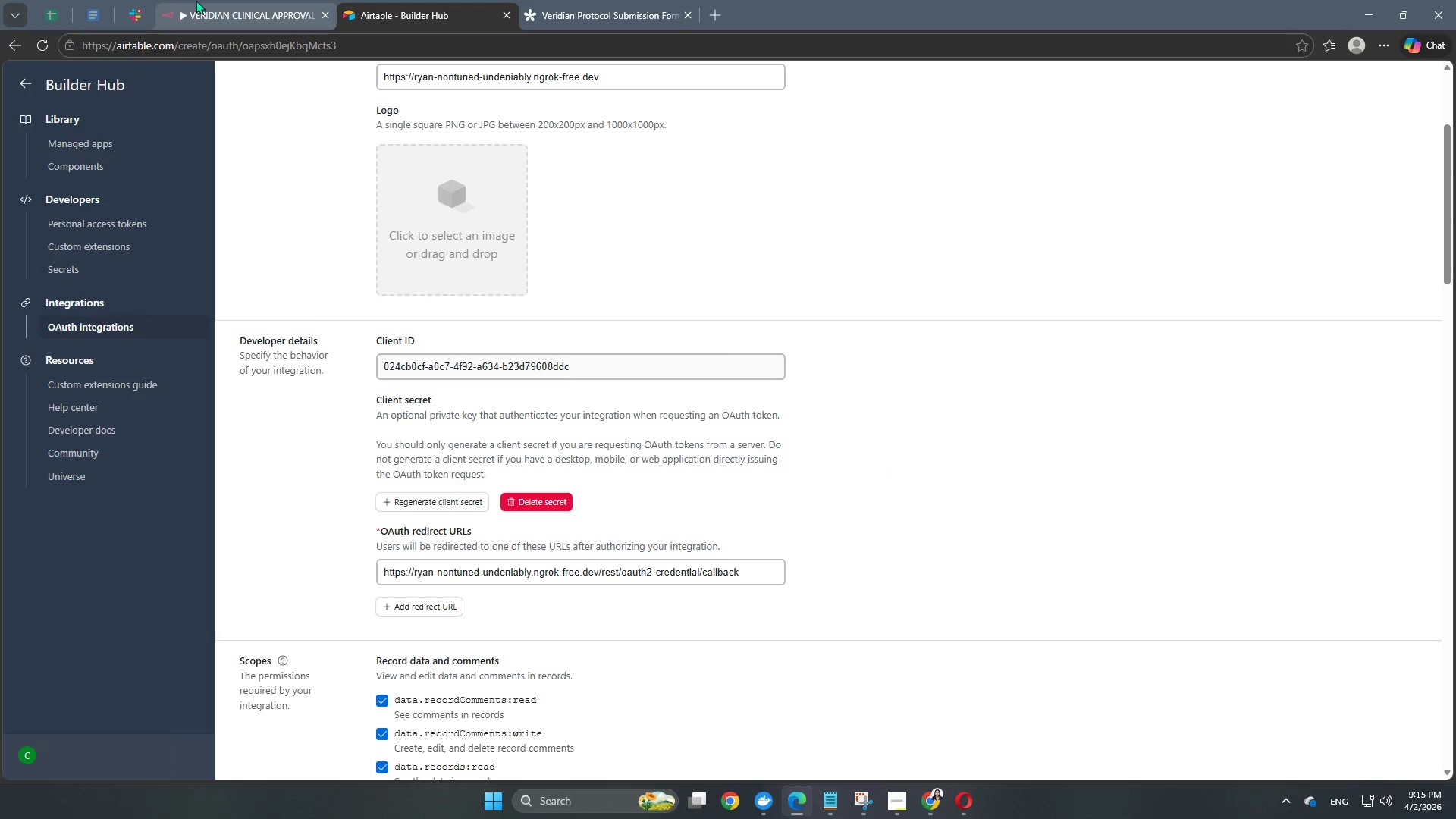 
left_click([196, 0])
 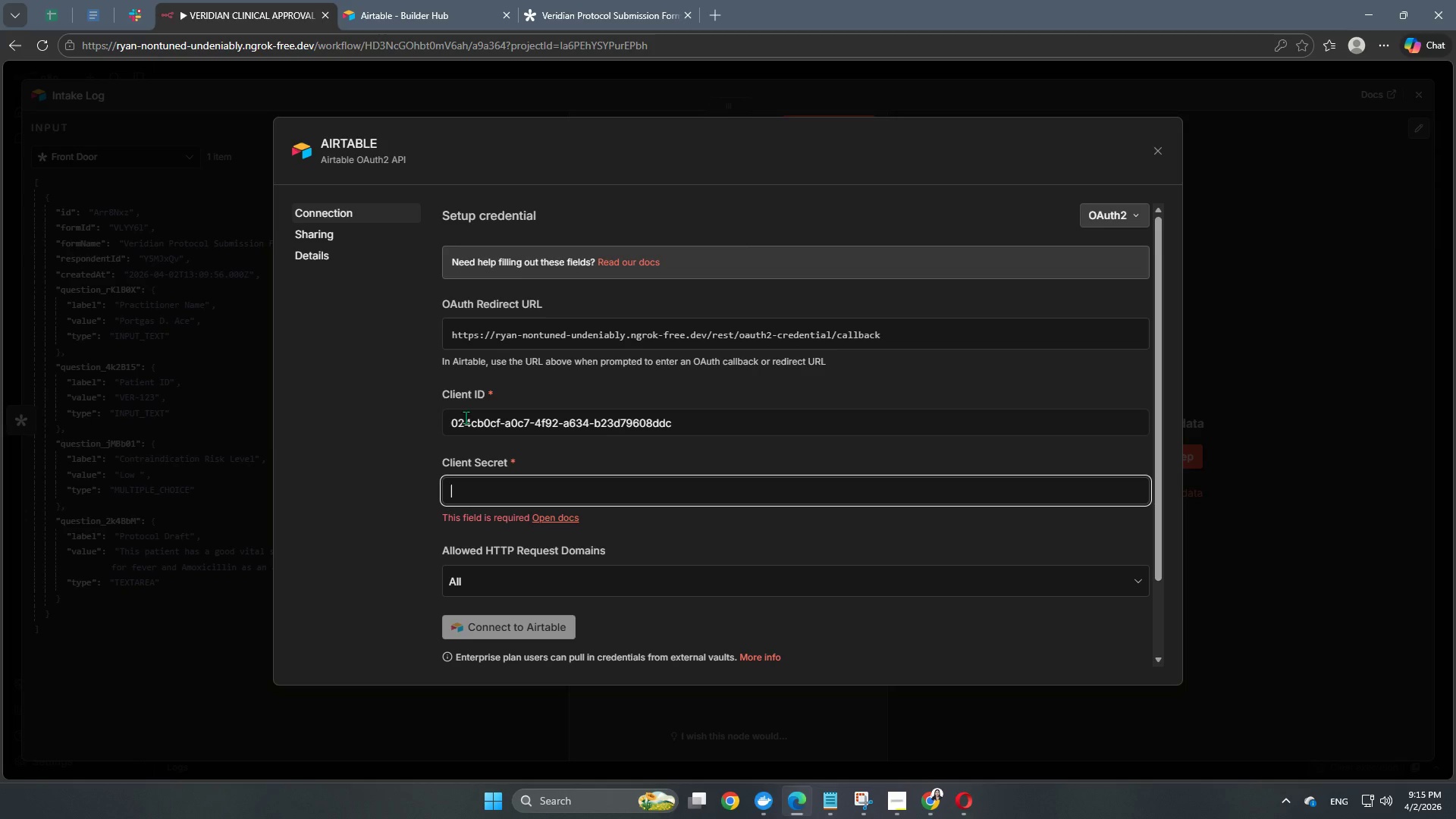 
key(Control+V)
 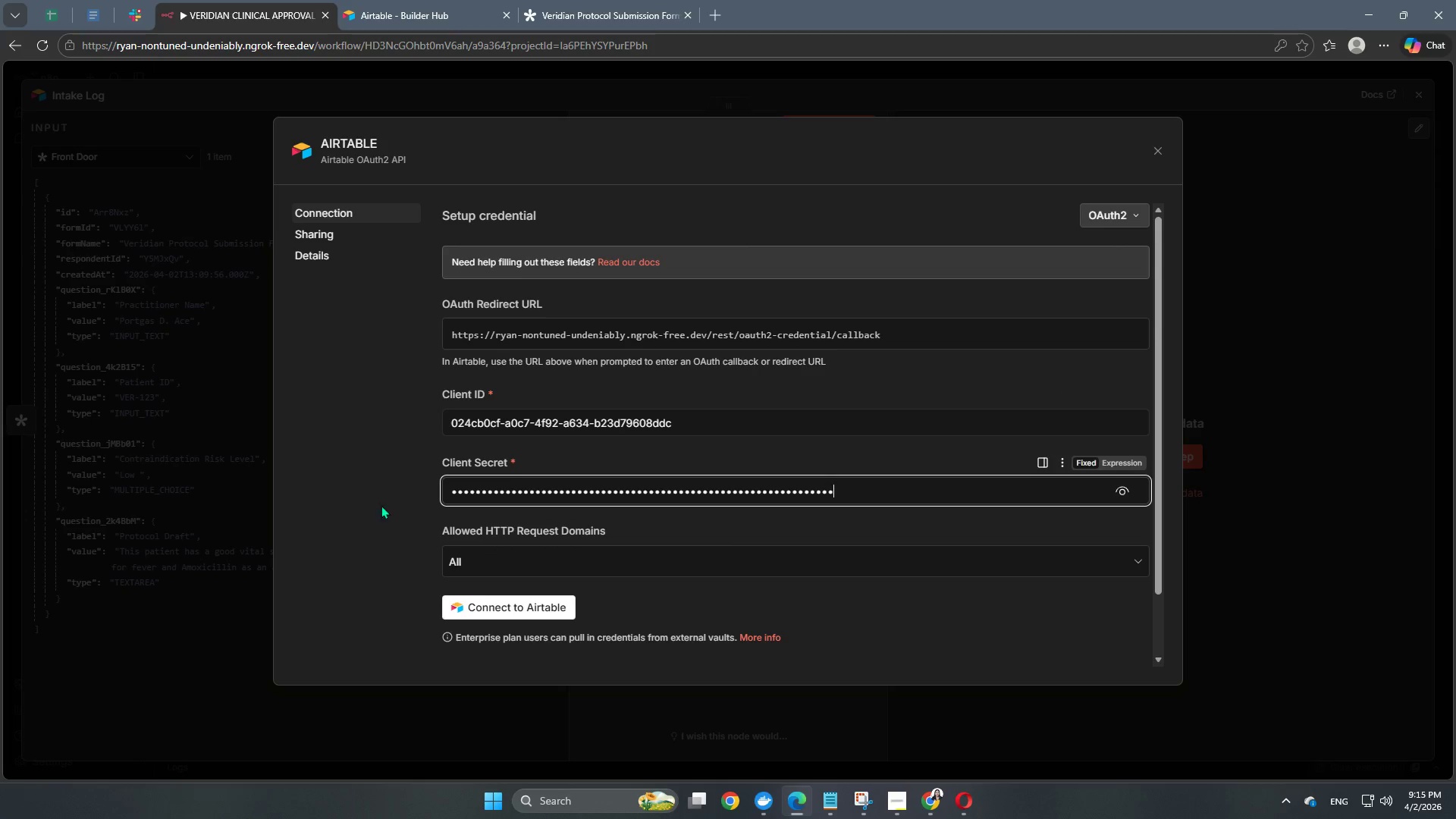 
left_click([363, 505])
 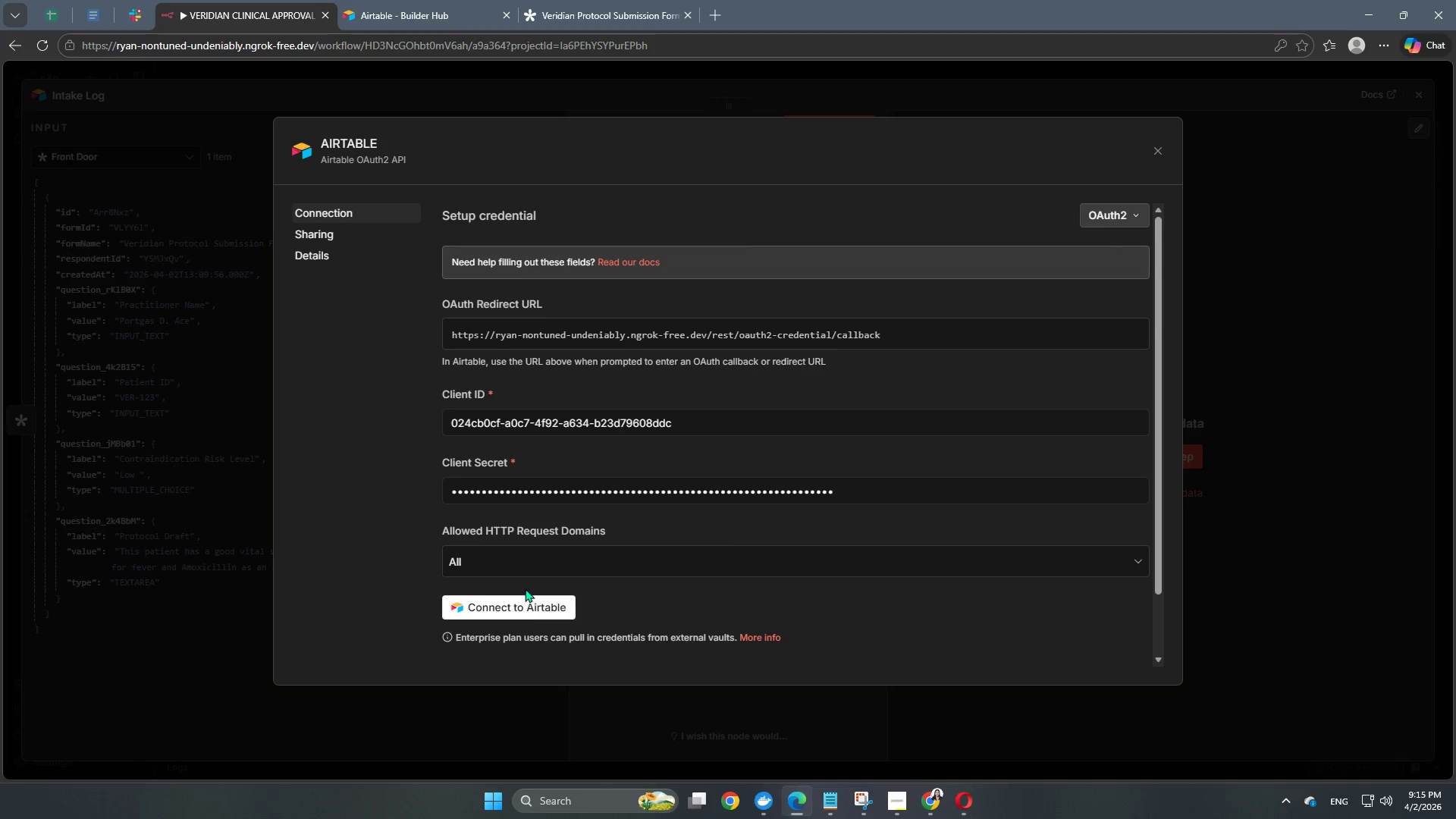 
left_click([526, 610])
 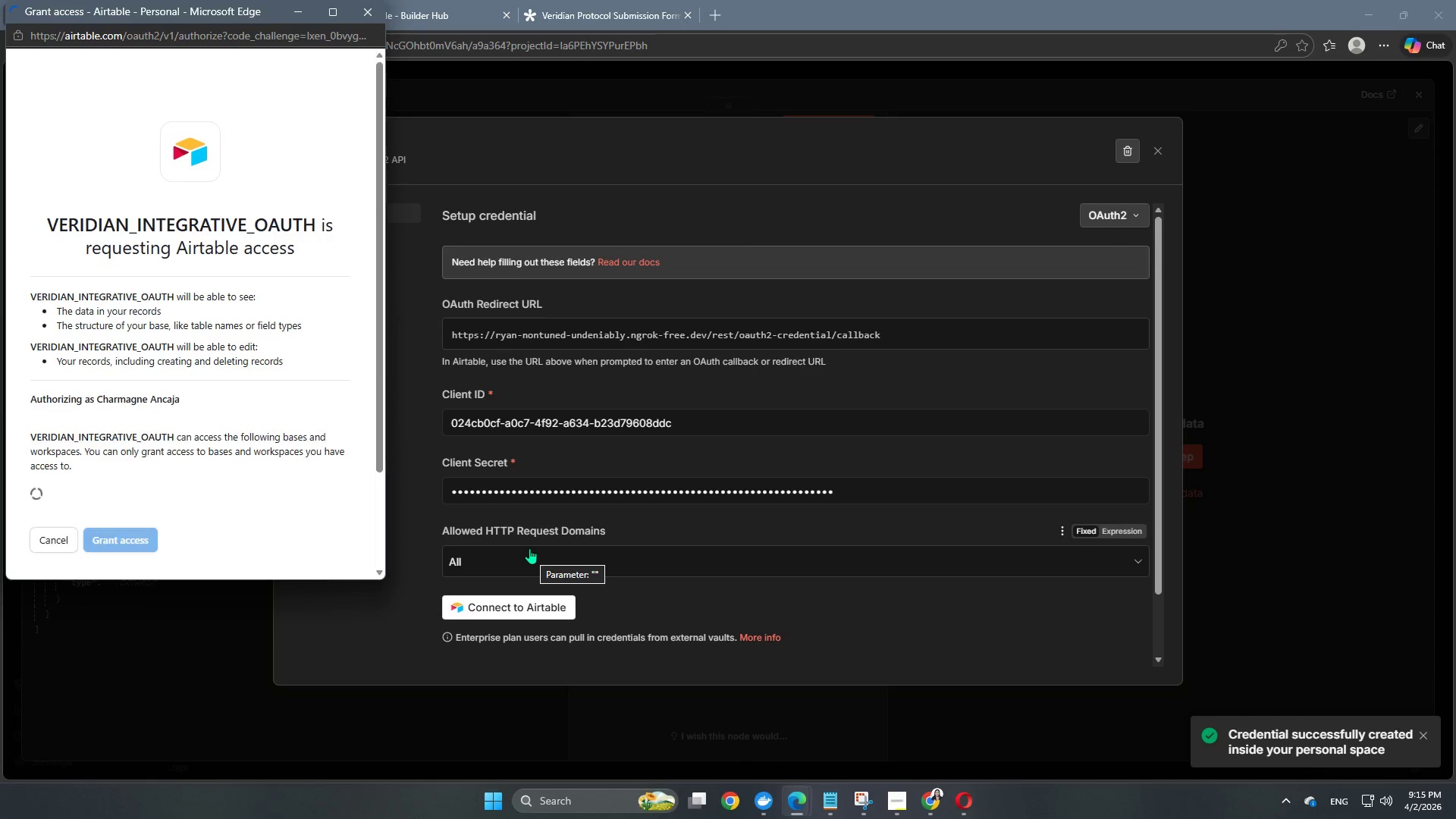 
scroll: coordinate [146, 434], scroll_direction: down, amount: 5.0
 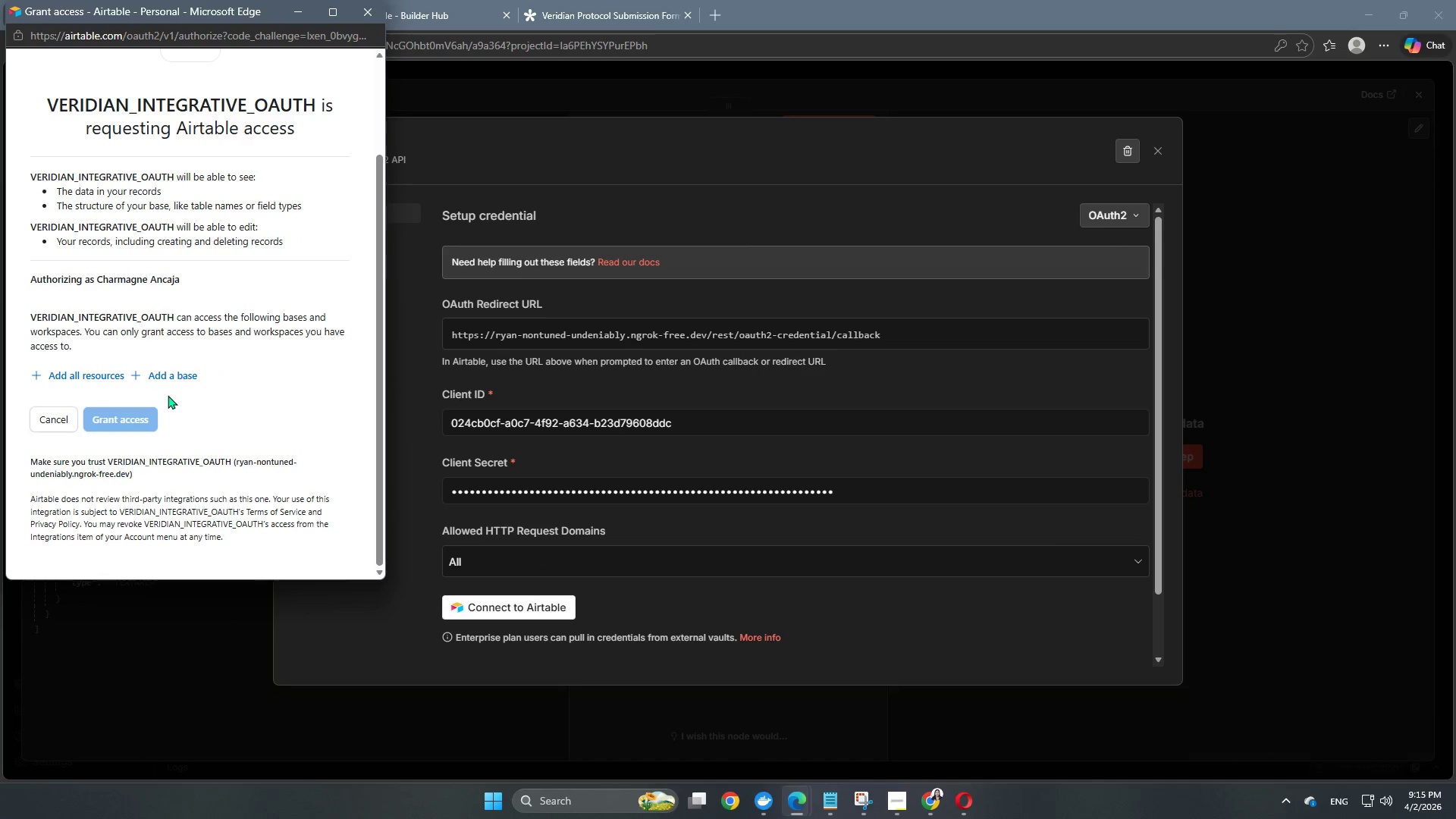 
left_click([118, 372])
 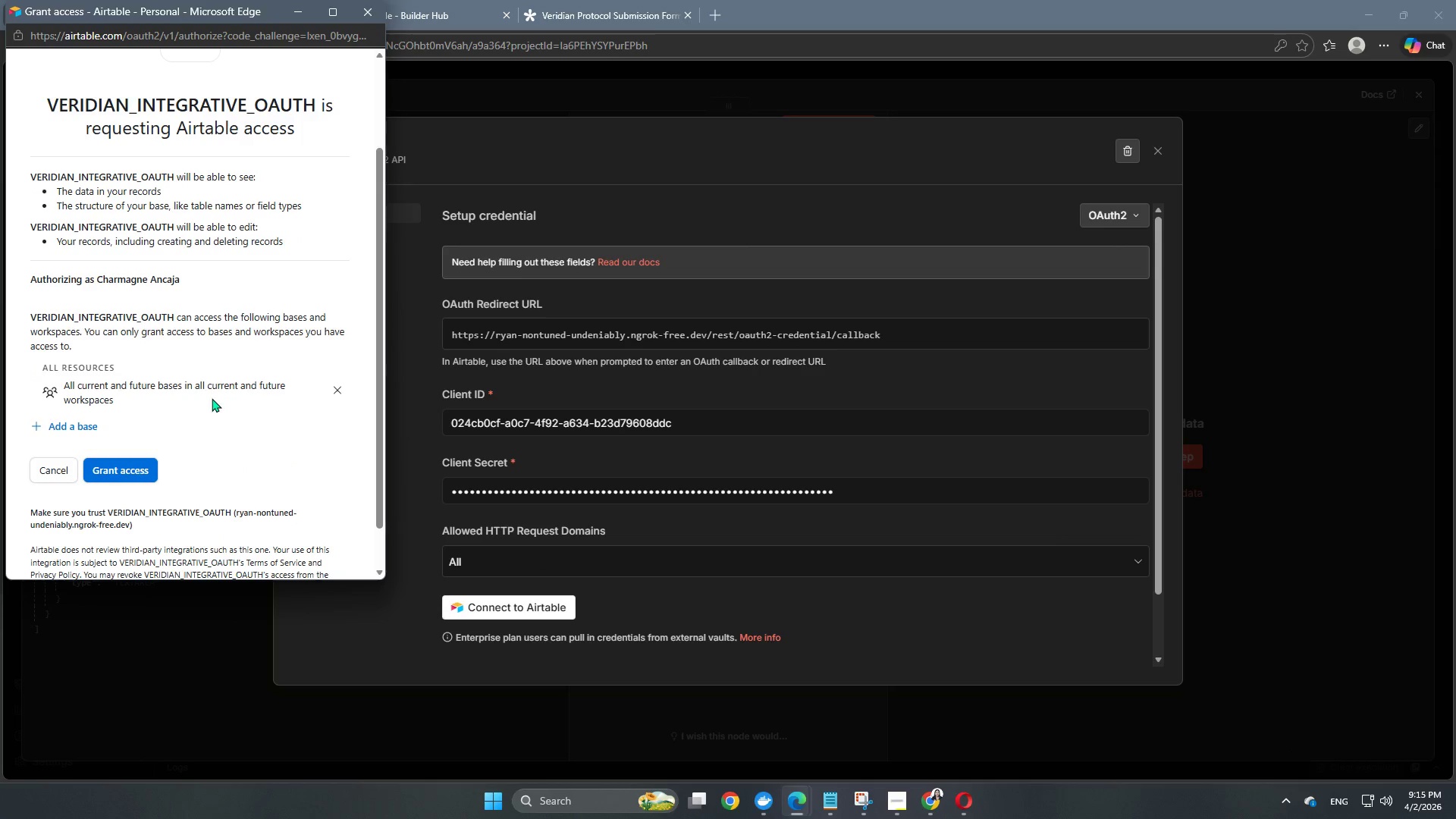 
scroll: coordinate [212, 398], scroll_direction: down, amount: 1.0
 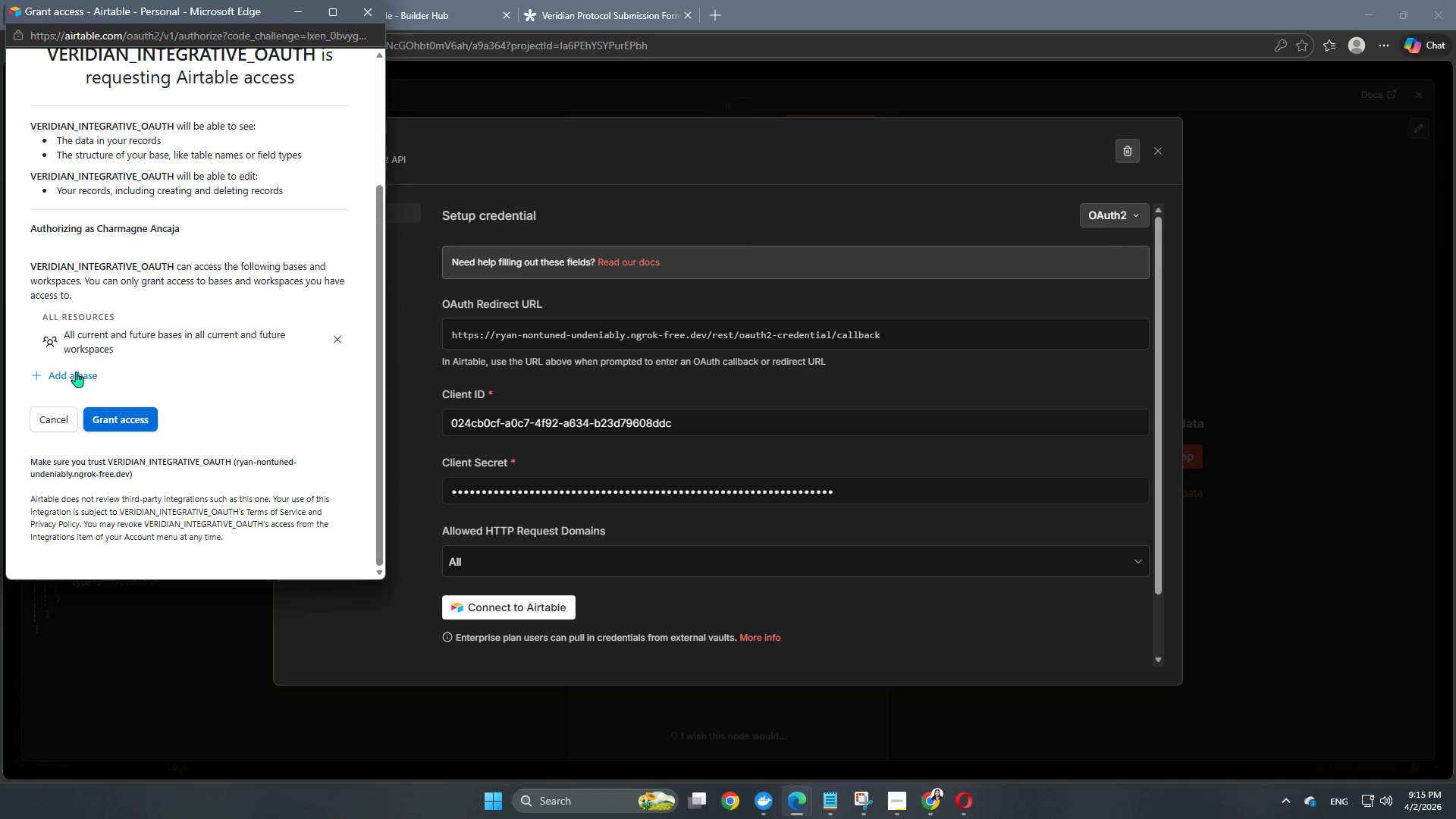 
left_click([68, 380])
 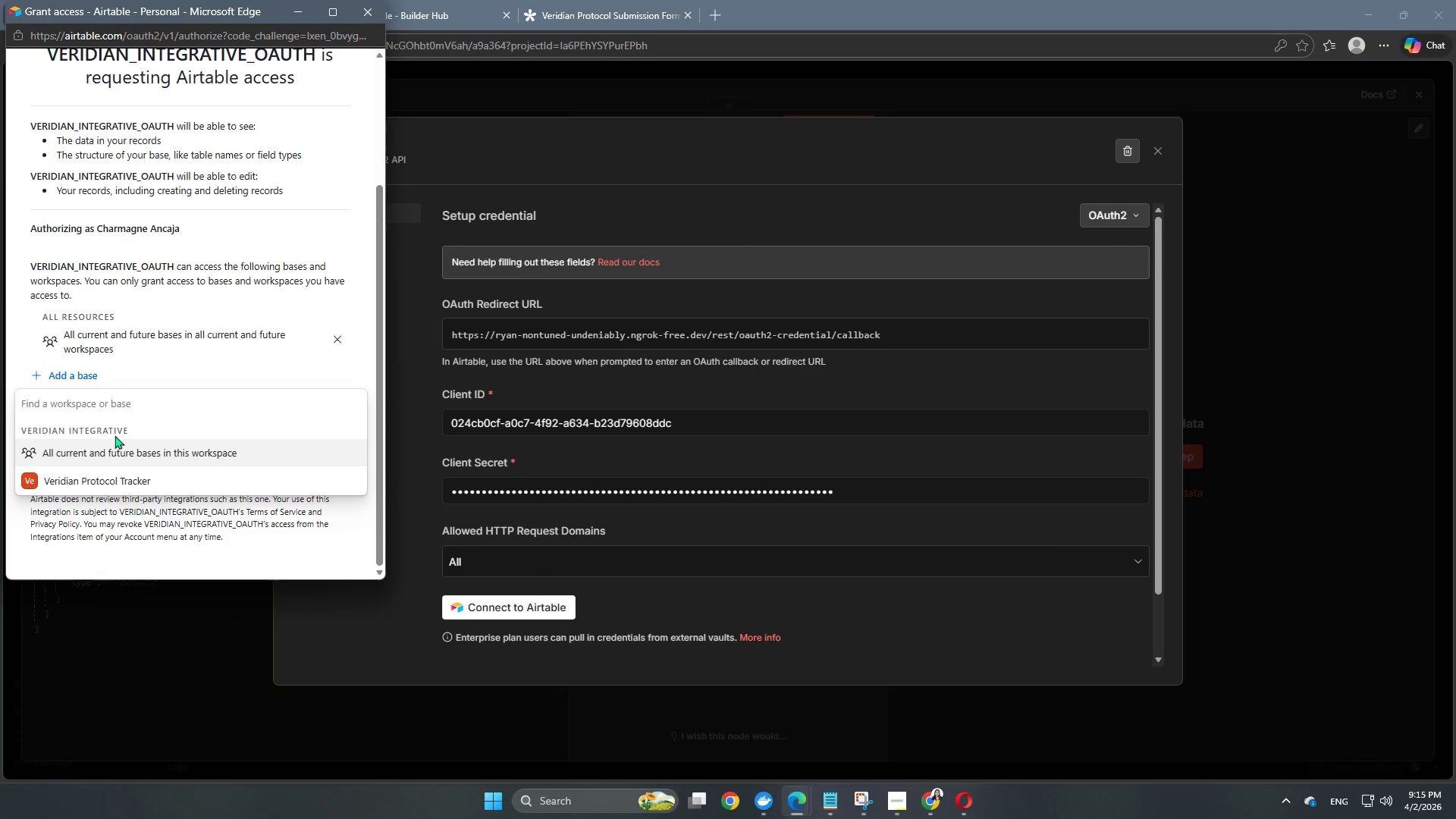 
scroll: coordinate [117, 444], scroll_direction: down, amount: 2.0
 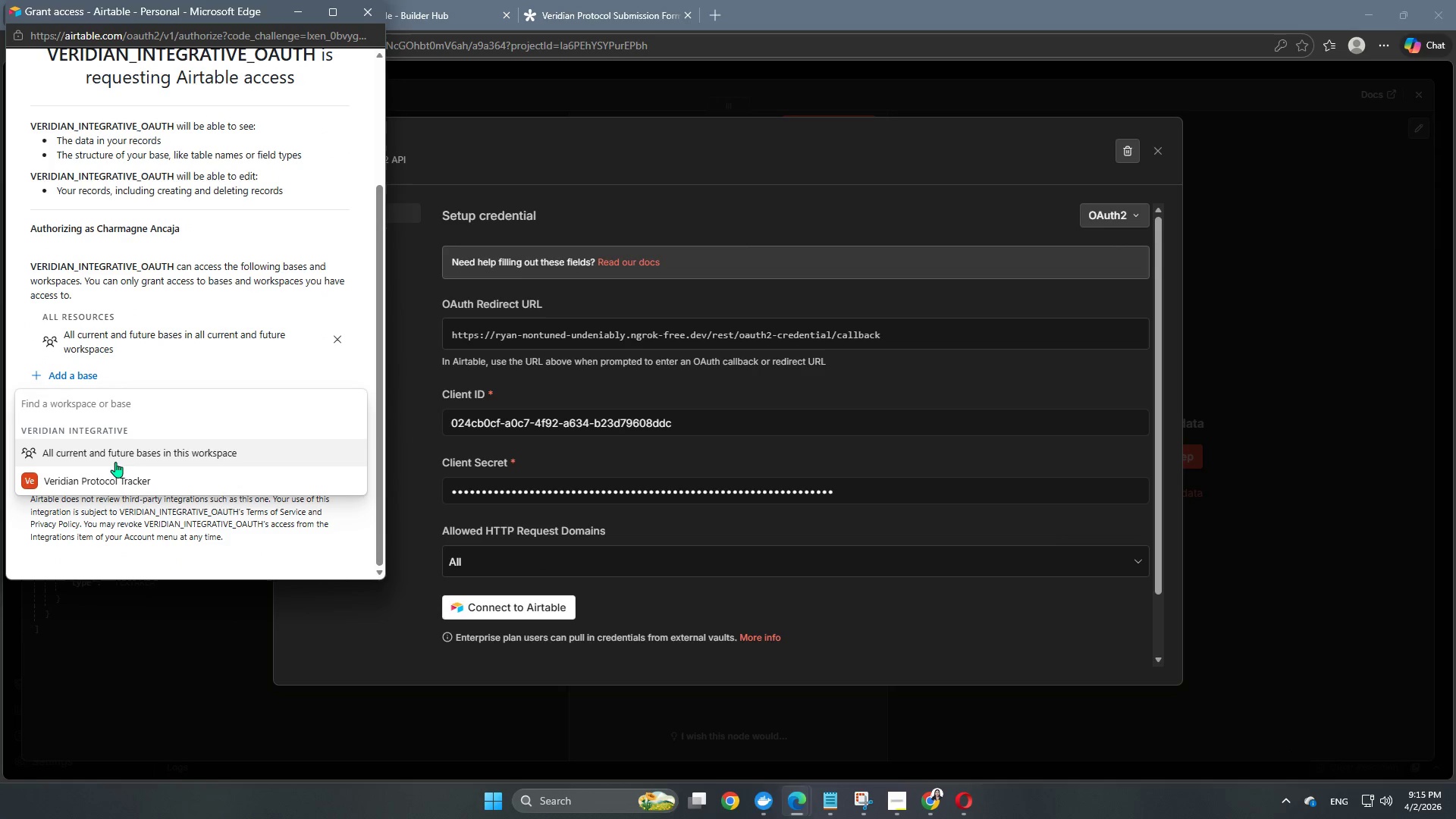 
left_click([116, 455])
 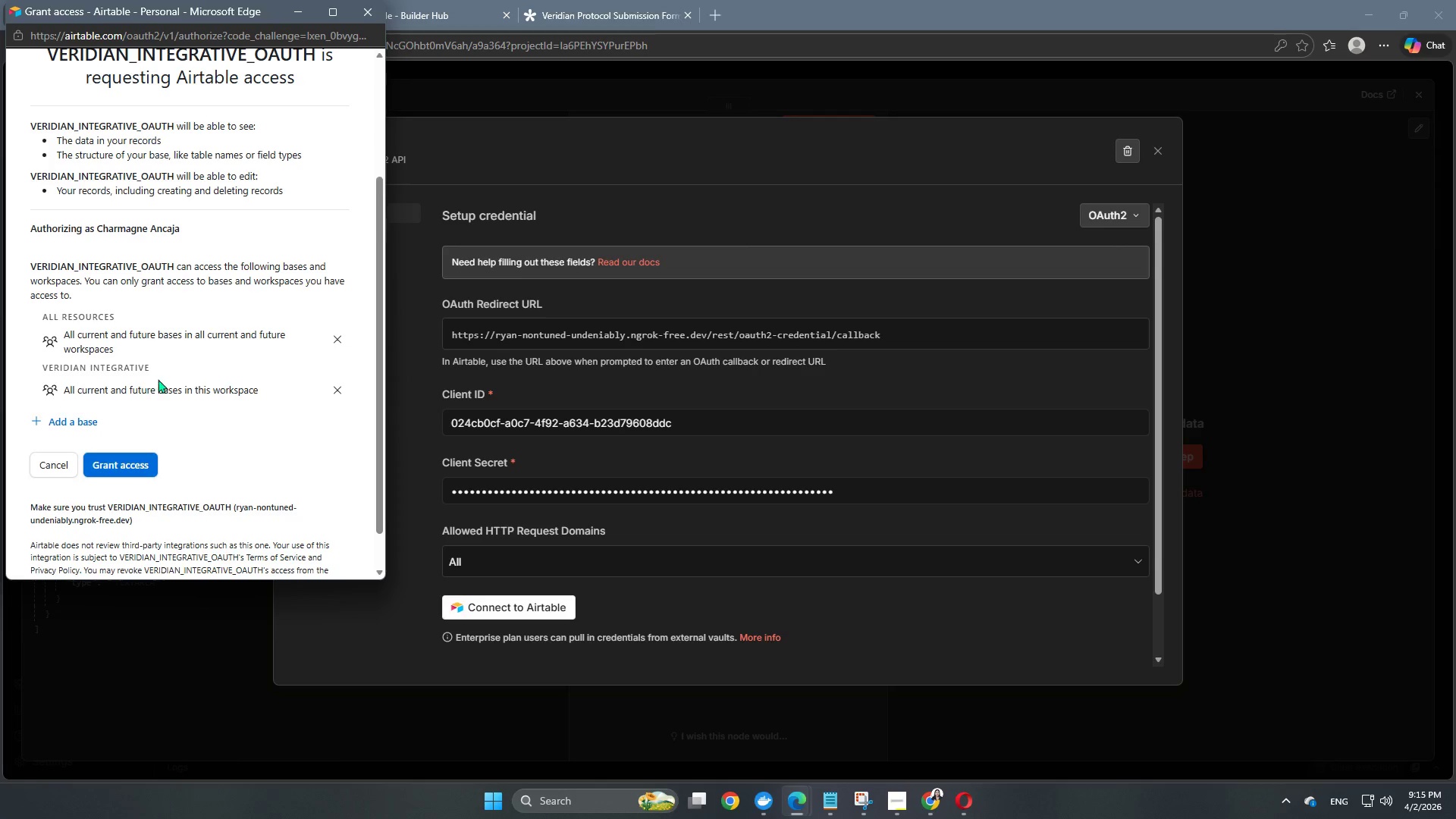 
scroll: coordinate [124, 388], scroll_direction: down, amount: 5.0
 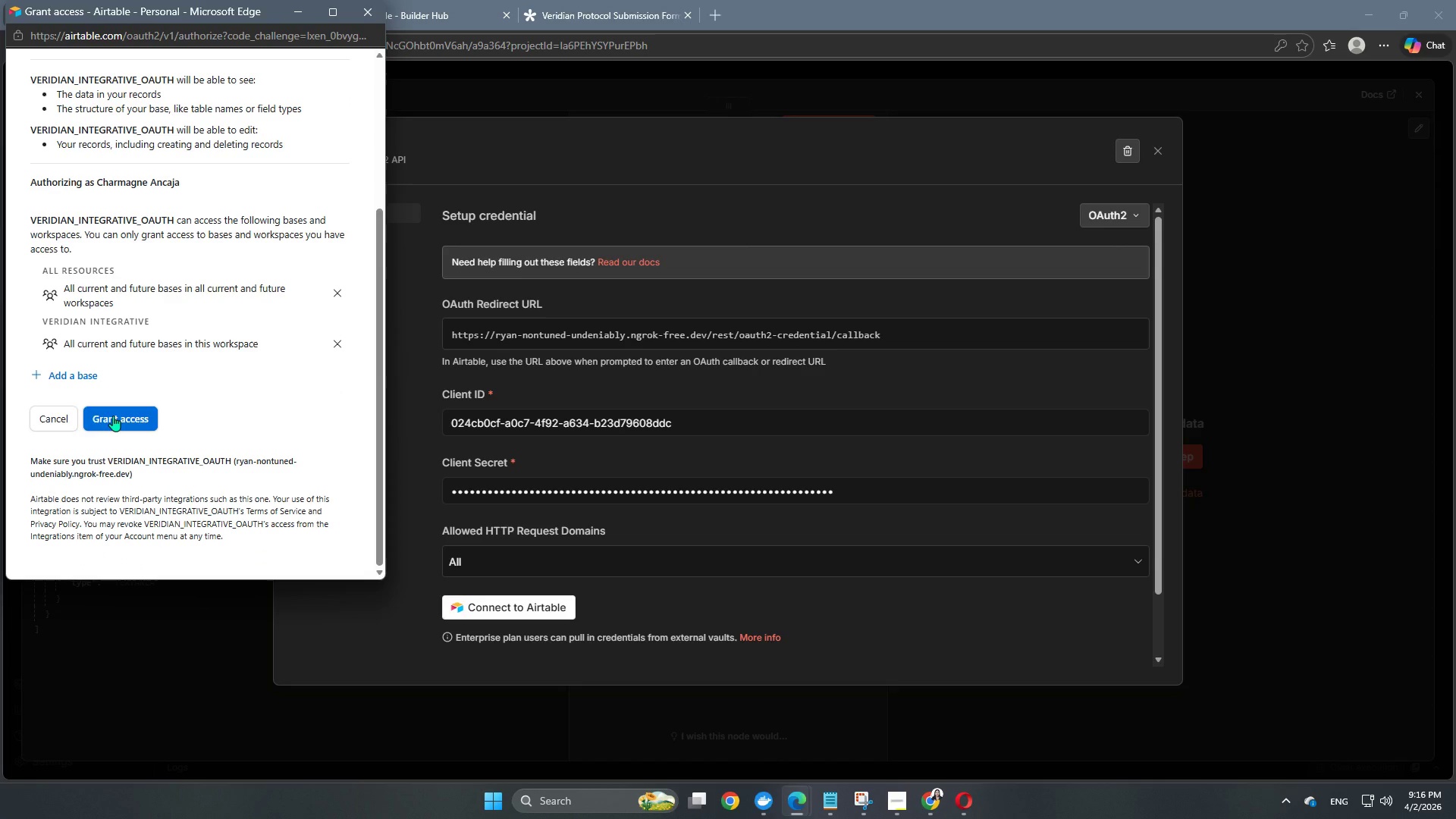 
left_click([113, 416])
 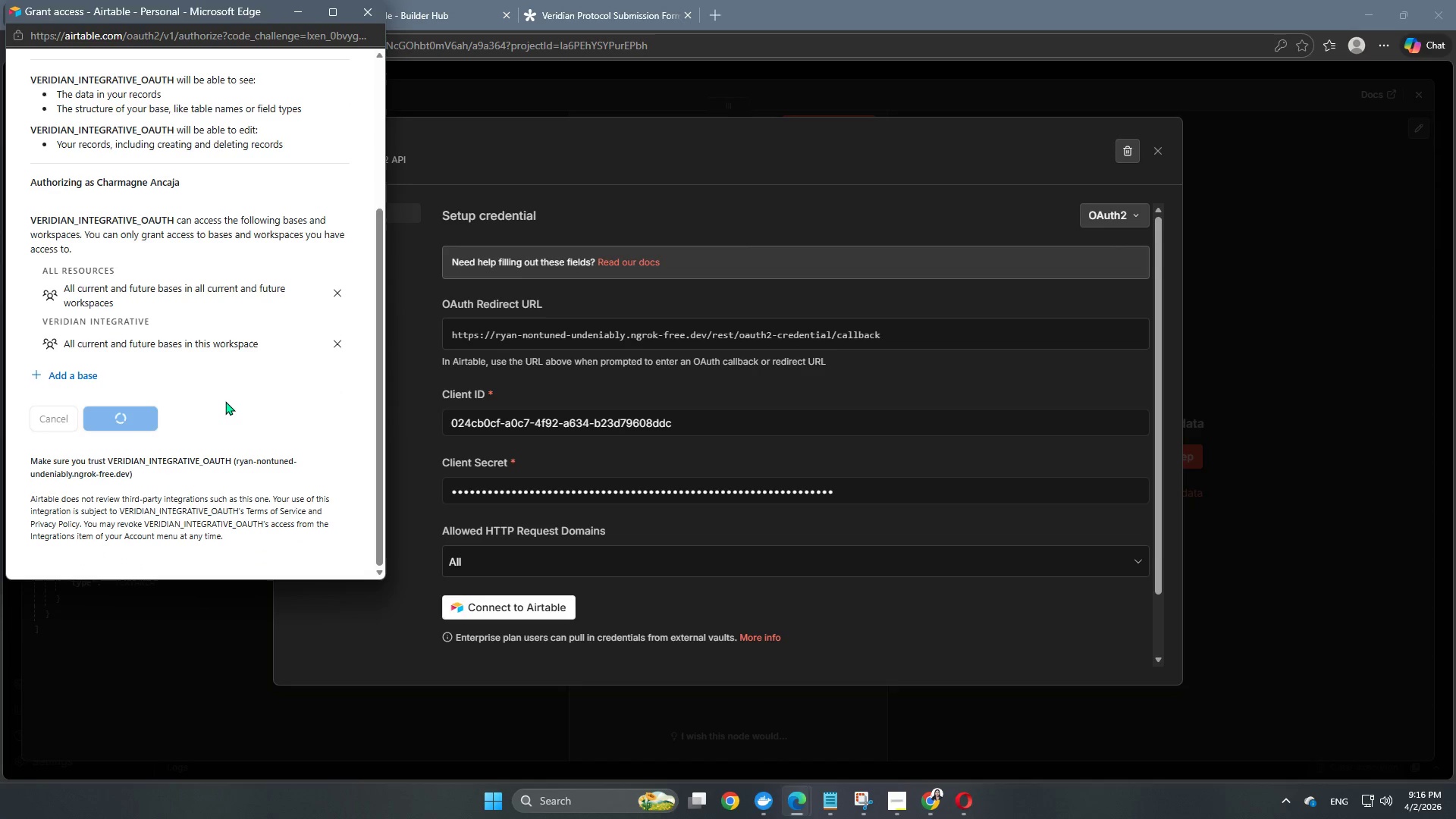 
scroll: coordinate [227, 400], scroll_direction: up, amount: 6.0
 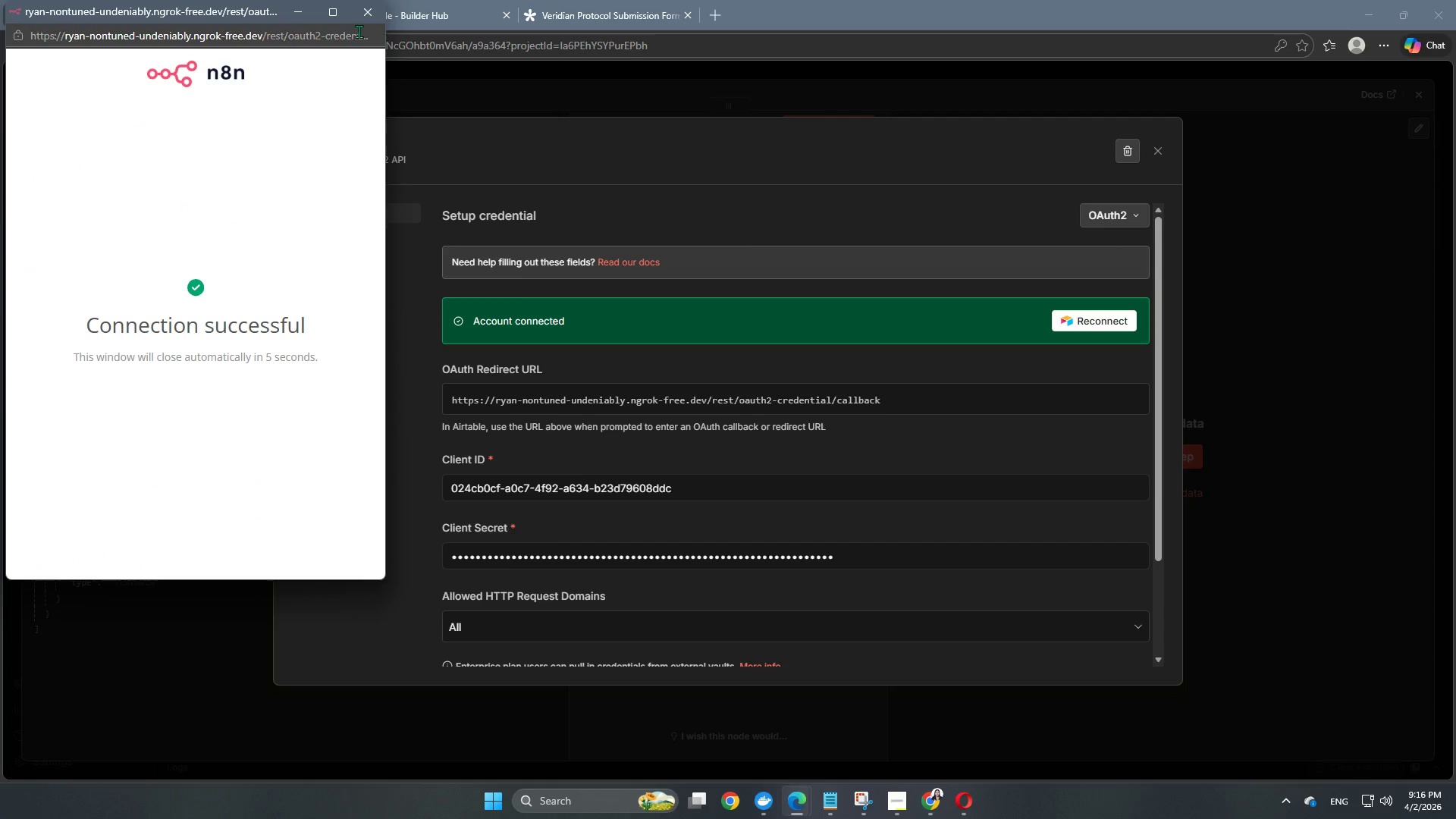 
left_click([359, 12])
 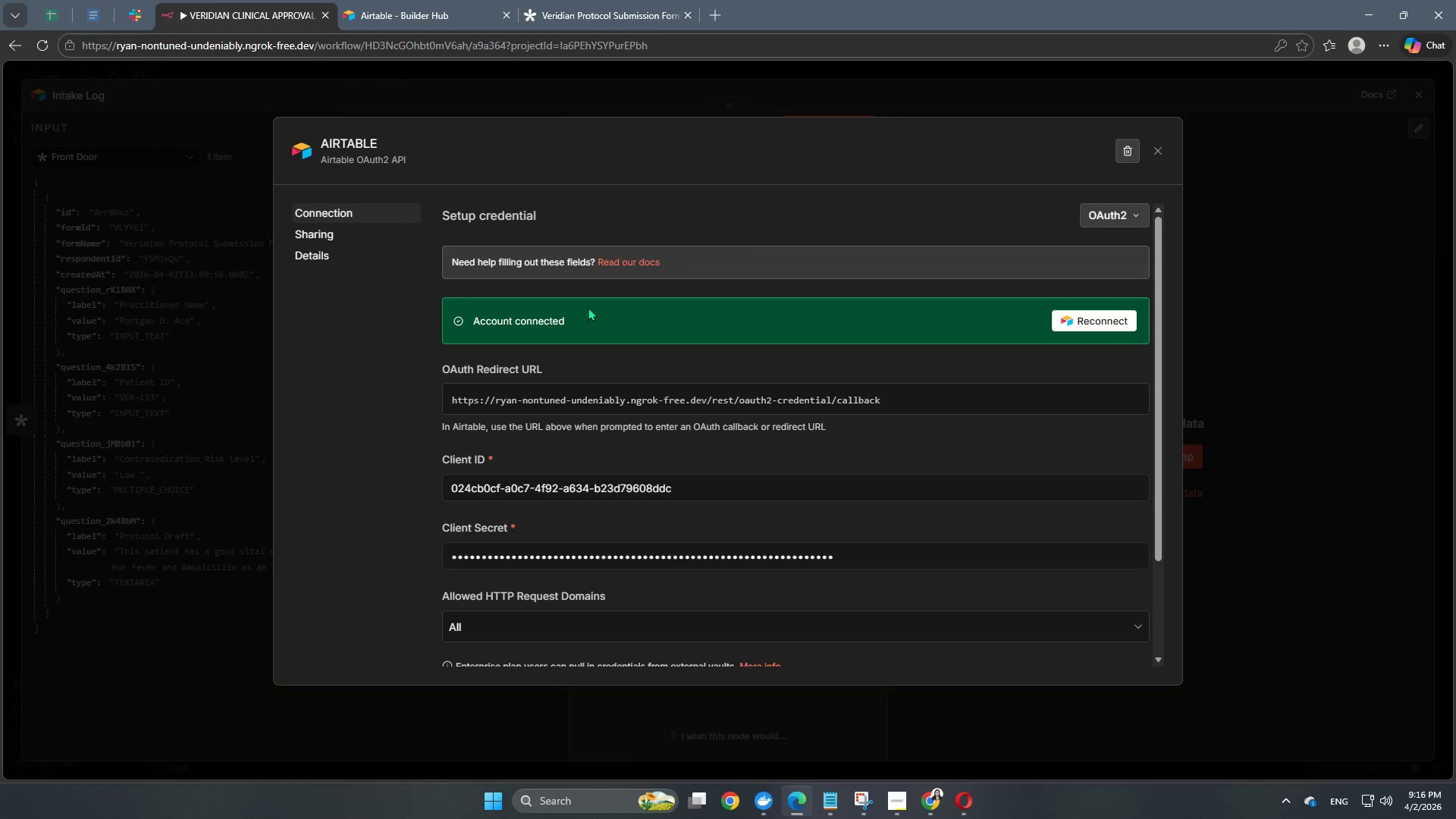 
scroll: coordinate [531, 391], scroll_direction: down, amount: 7.0
 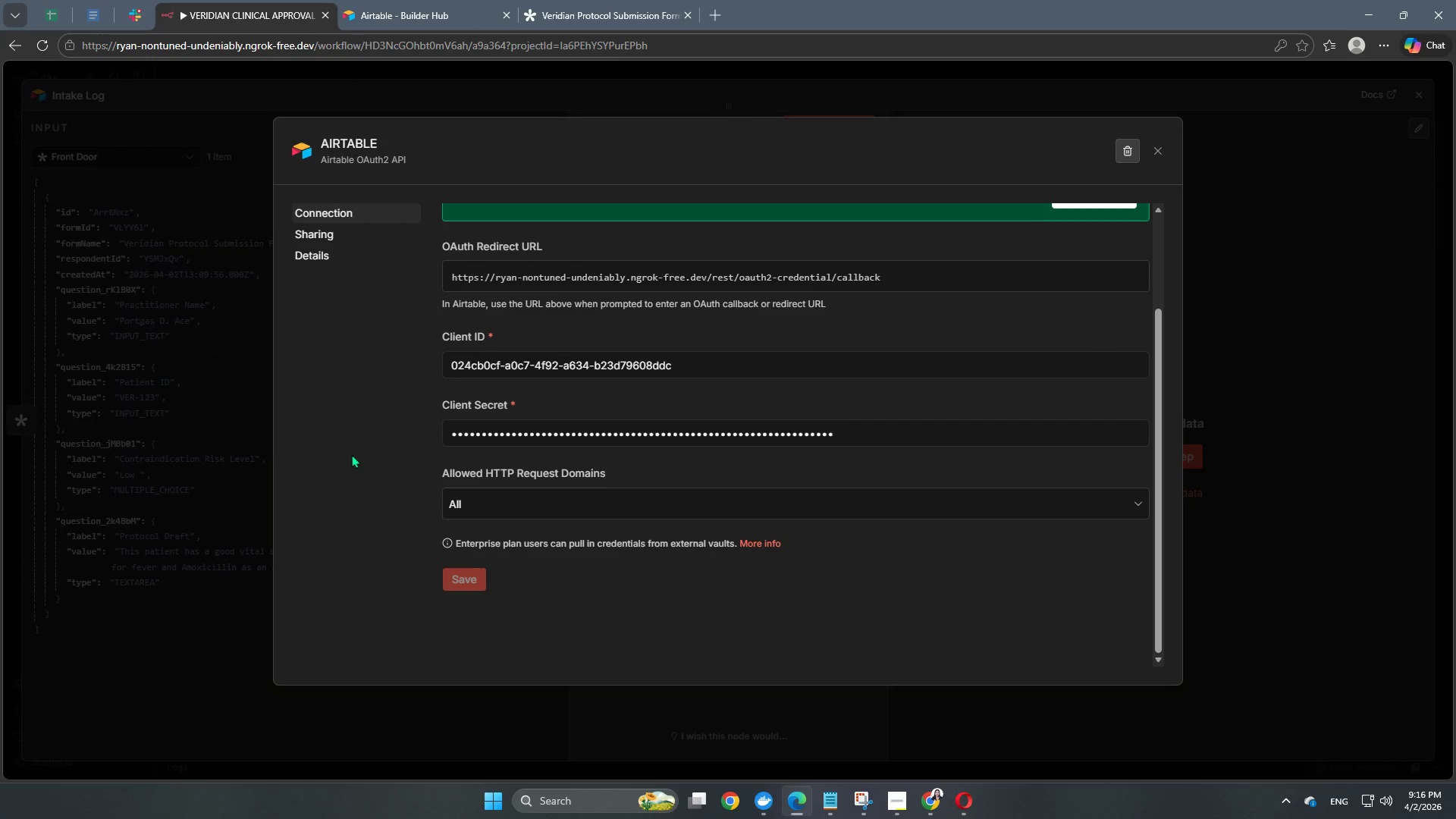 
left_click([218, 442])
 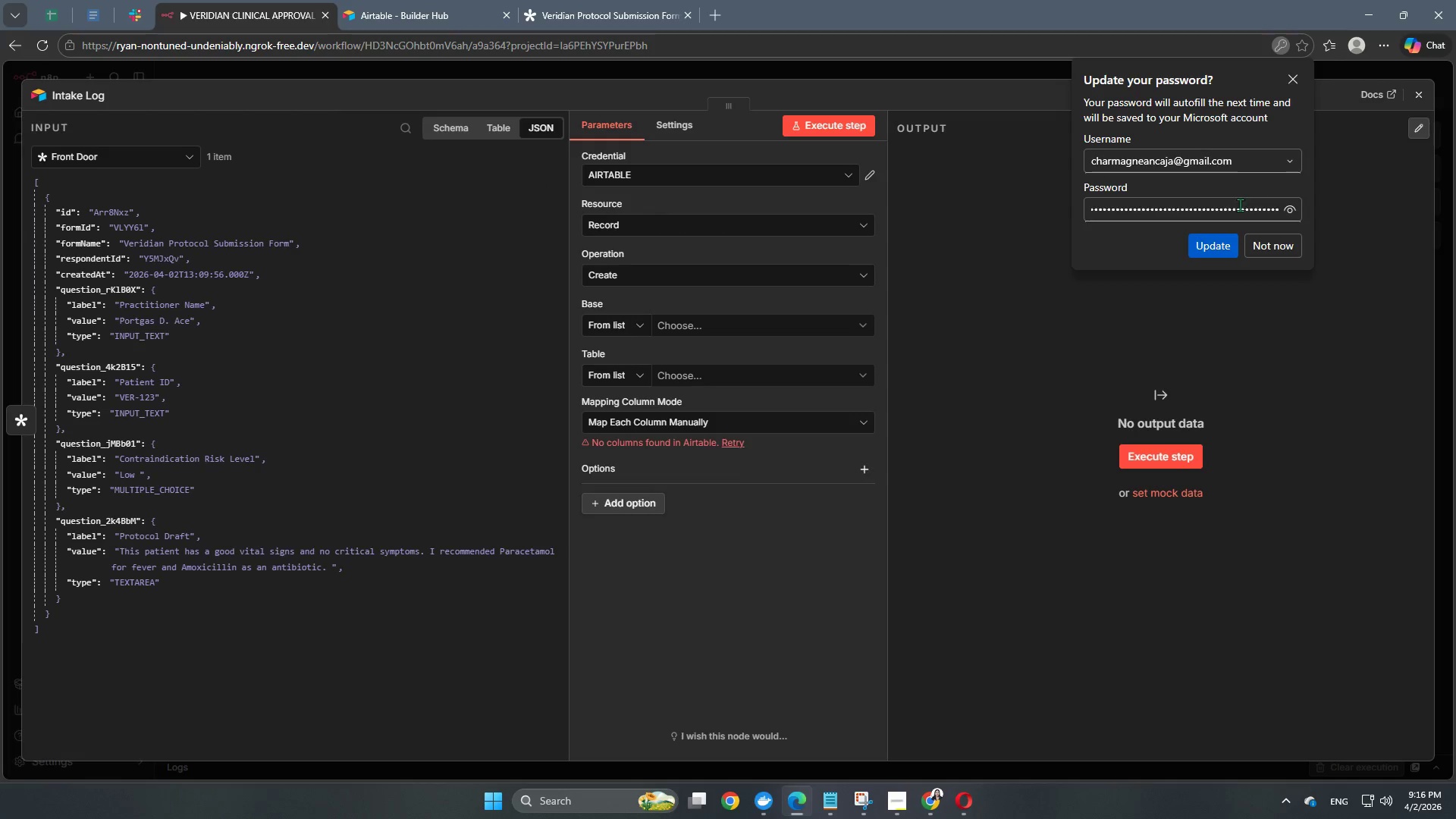 
left_click([1263, 247])
 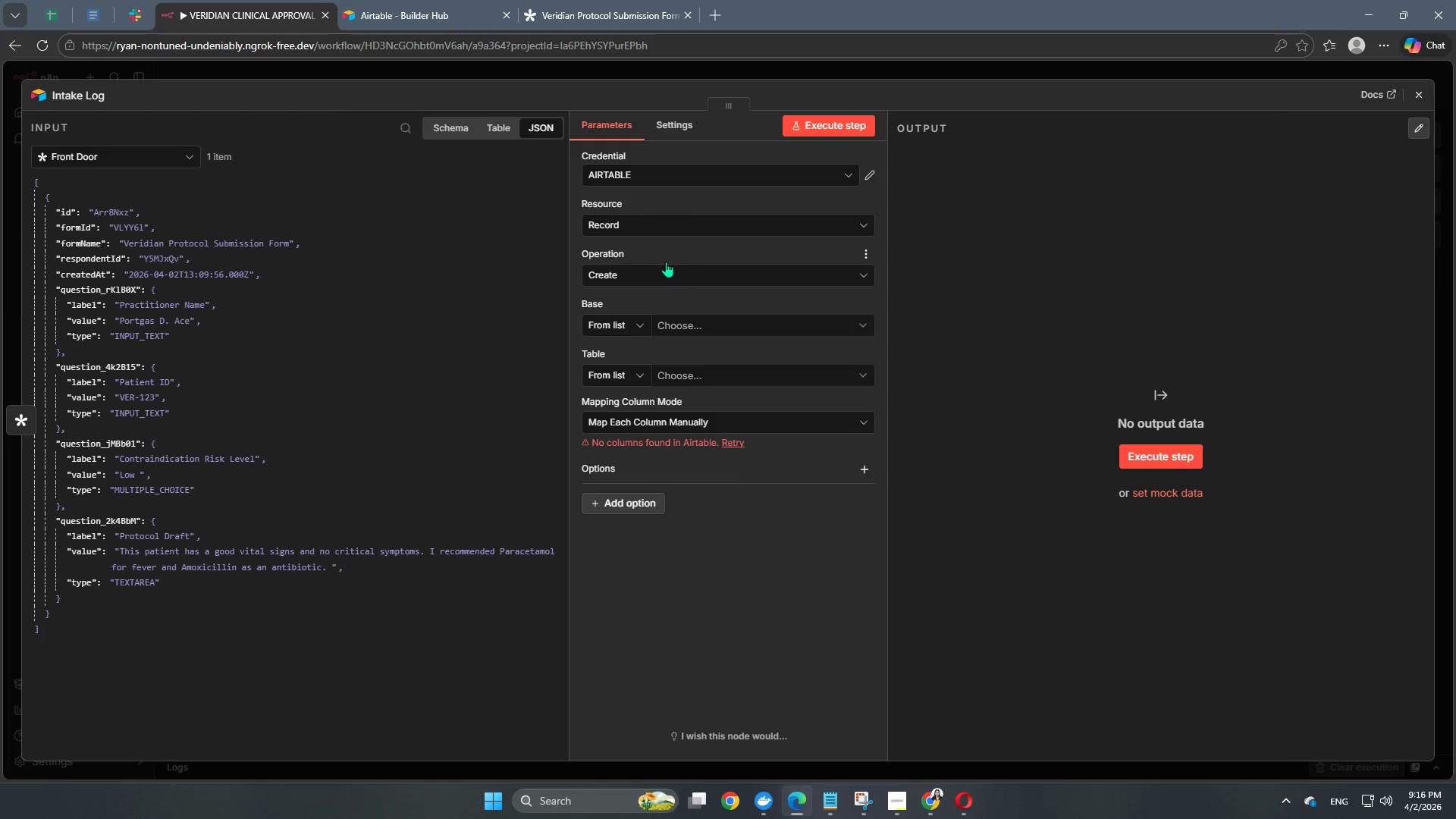 
left_click([719, 327])
 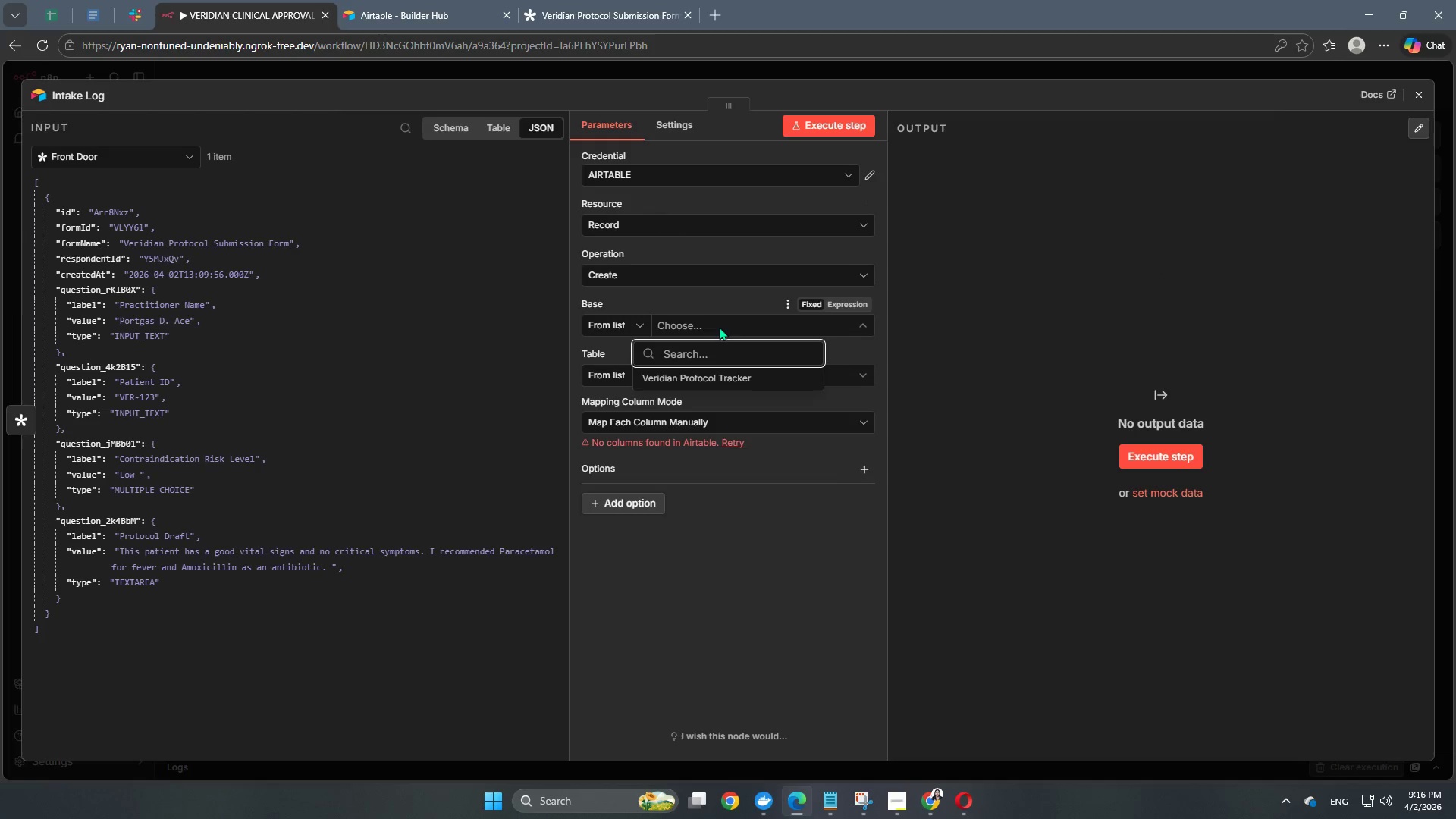 
left_click([704, 377])
 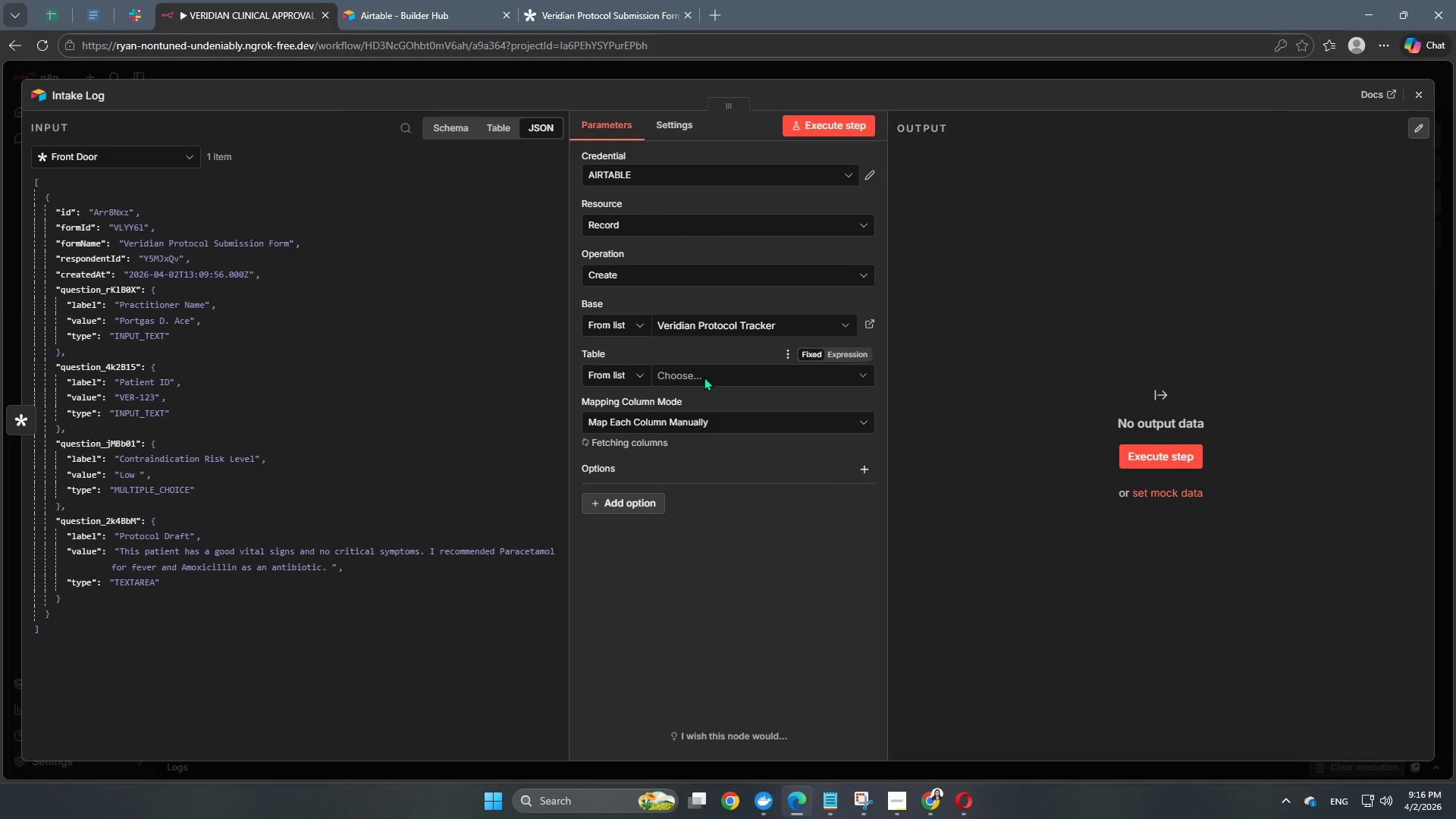 
left_click([713, 374])
 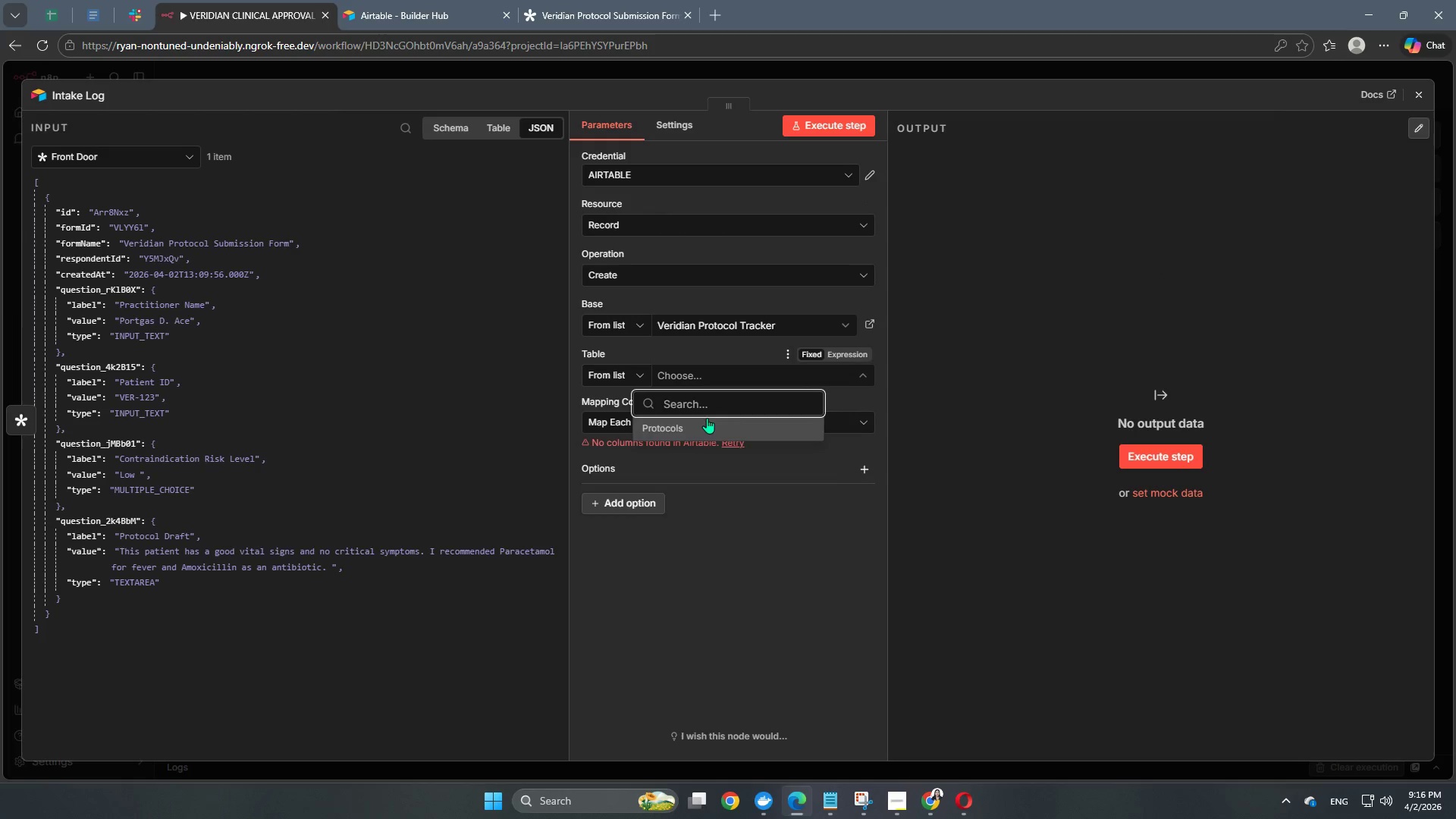 
left_click([698, 426])
 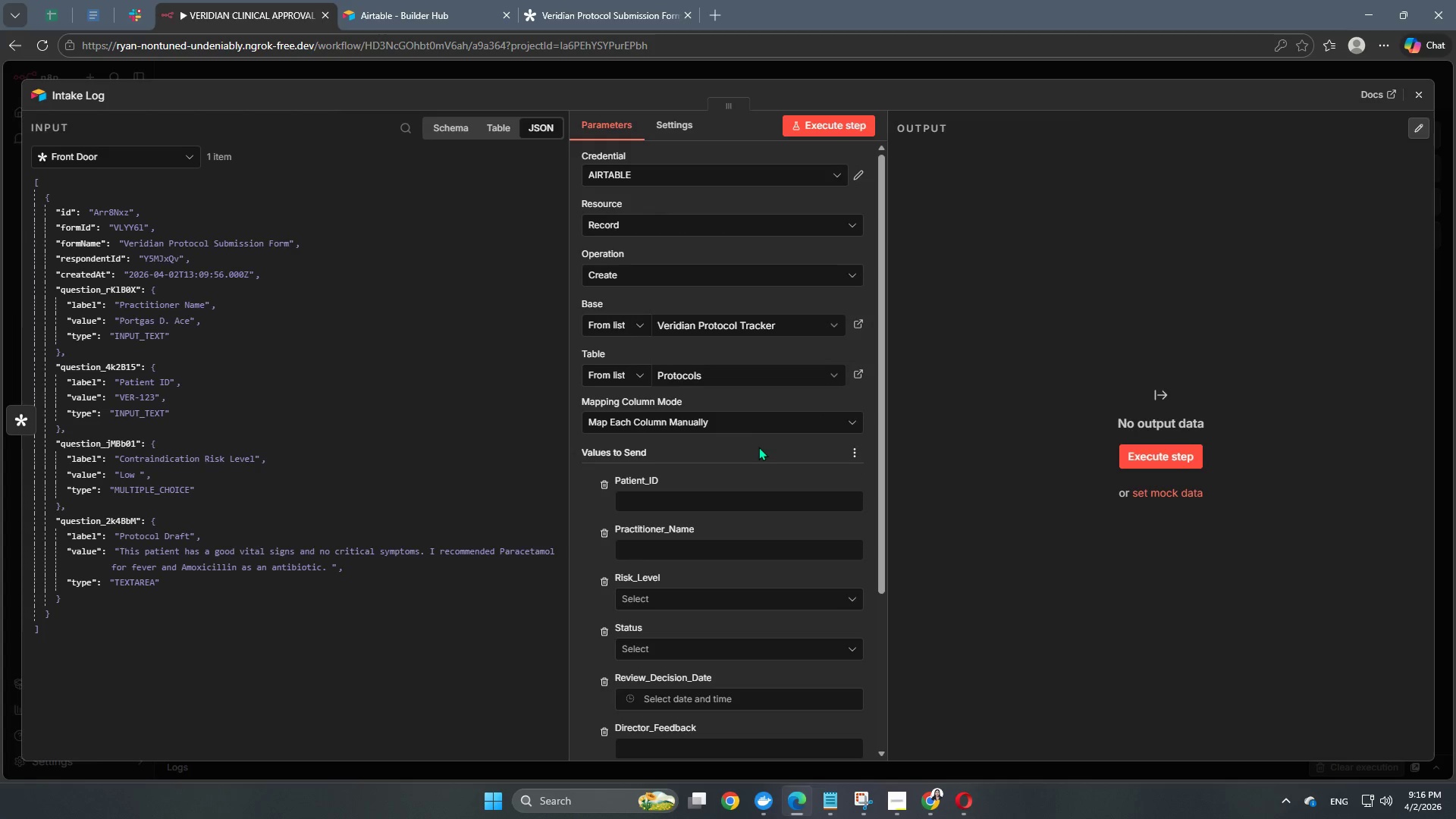 
scroll: coordinate [758, 447], scroll_direction: down, amount: 2.0
 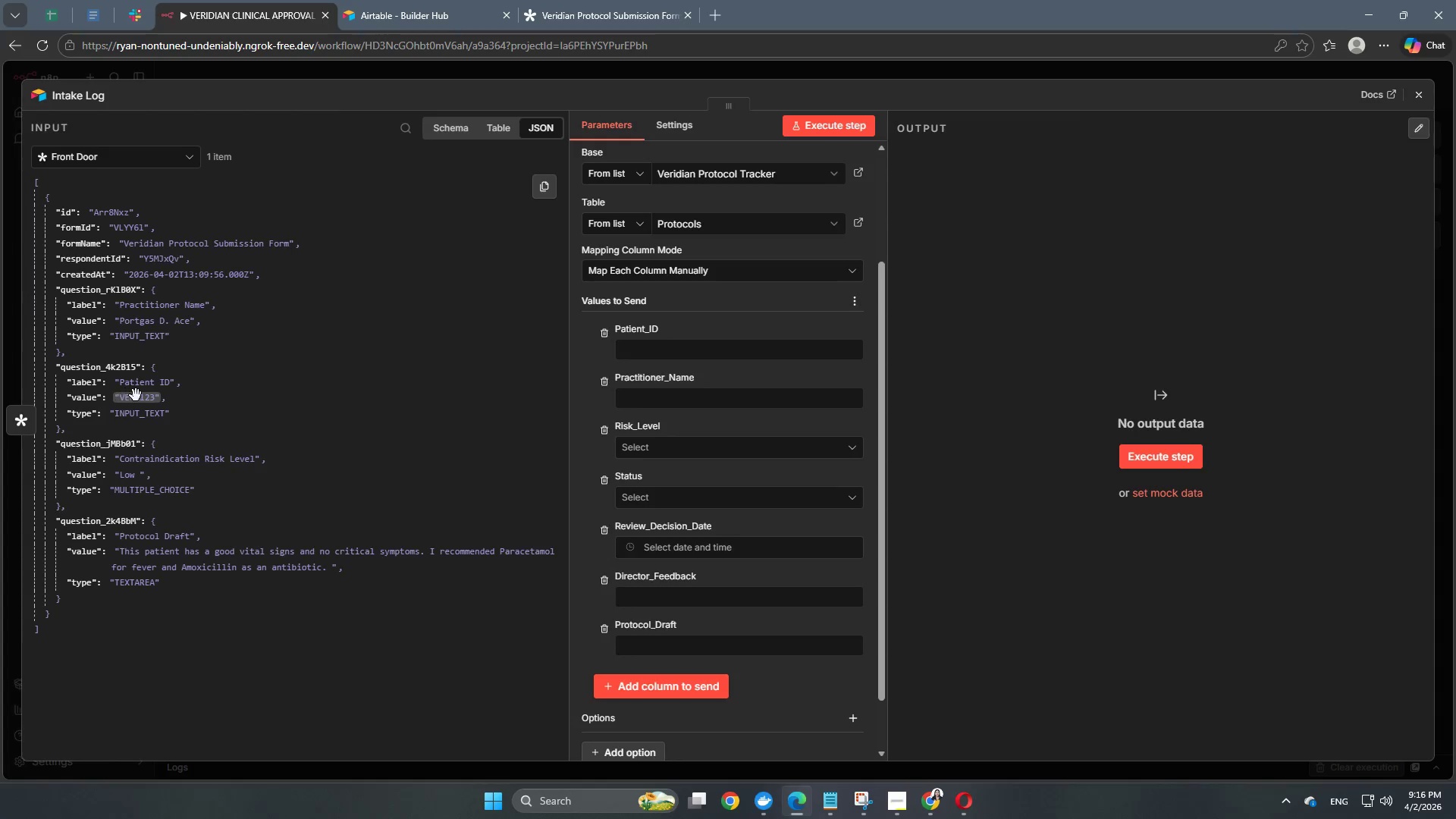 
wait(22.82)
 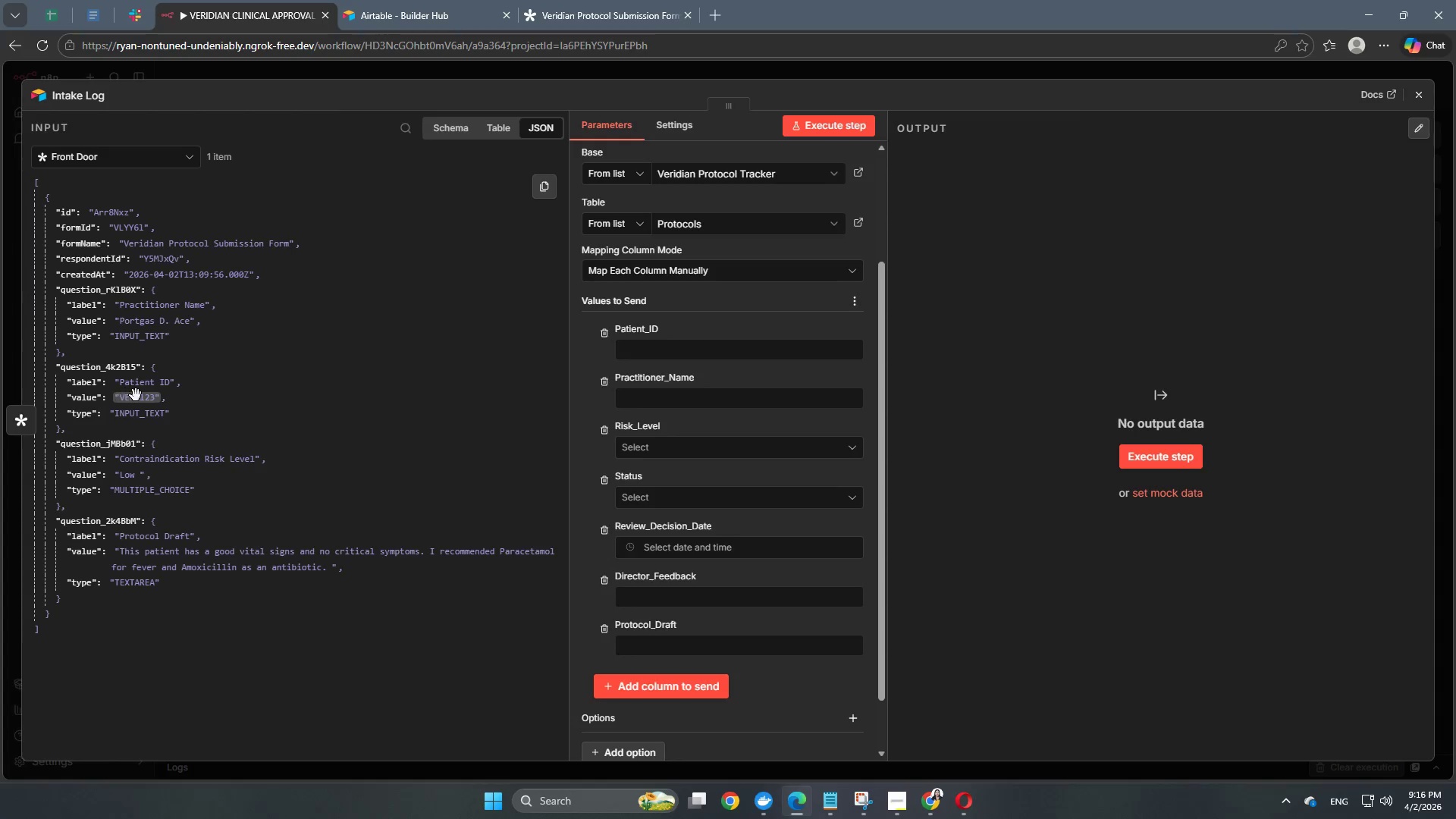 
left_click_drag(start_coordinate=[150, 384], to_coordinate=[657, 348])
 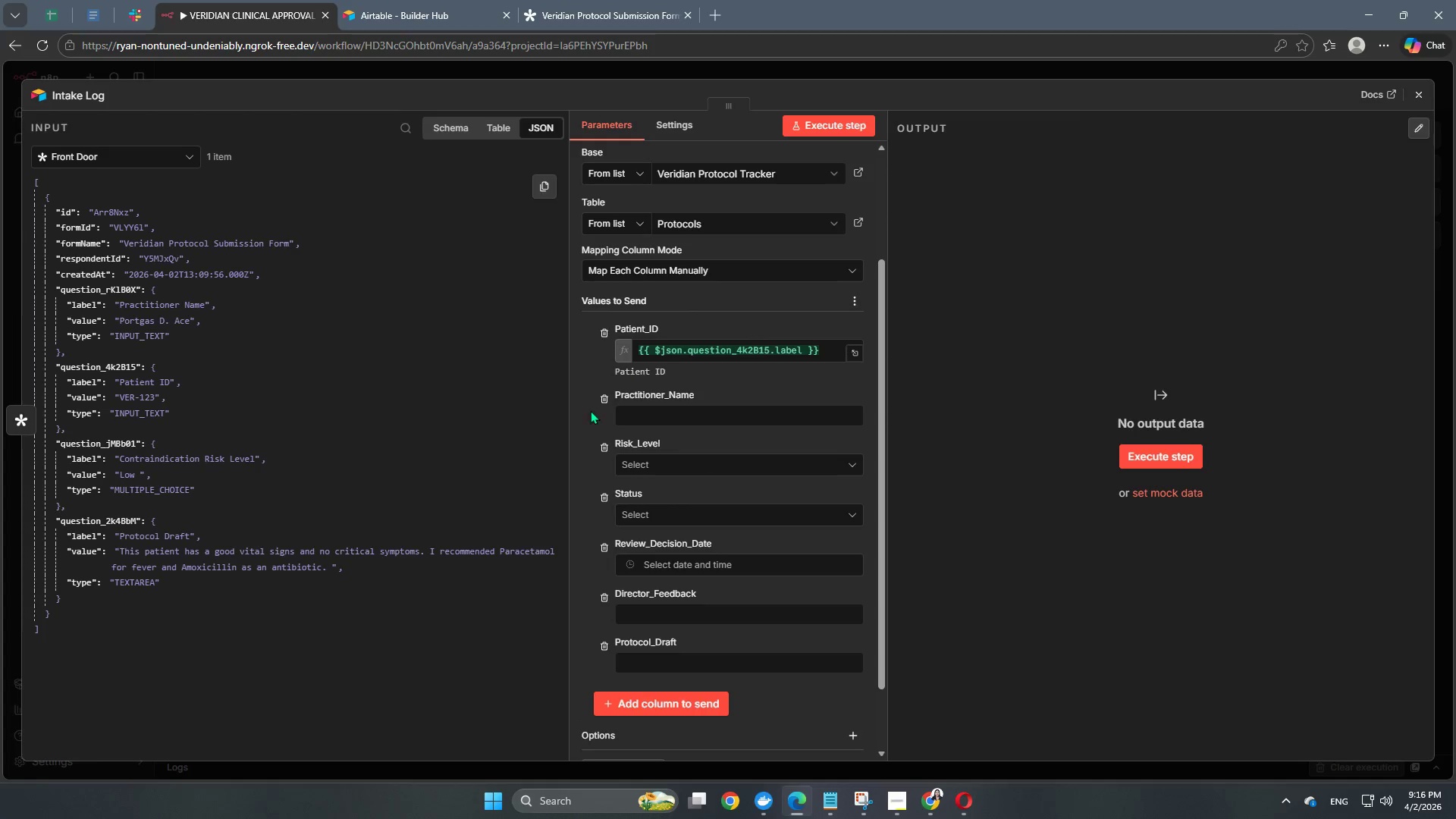 
left_click([636, 418])
 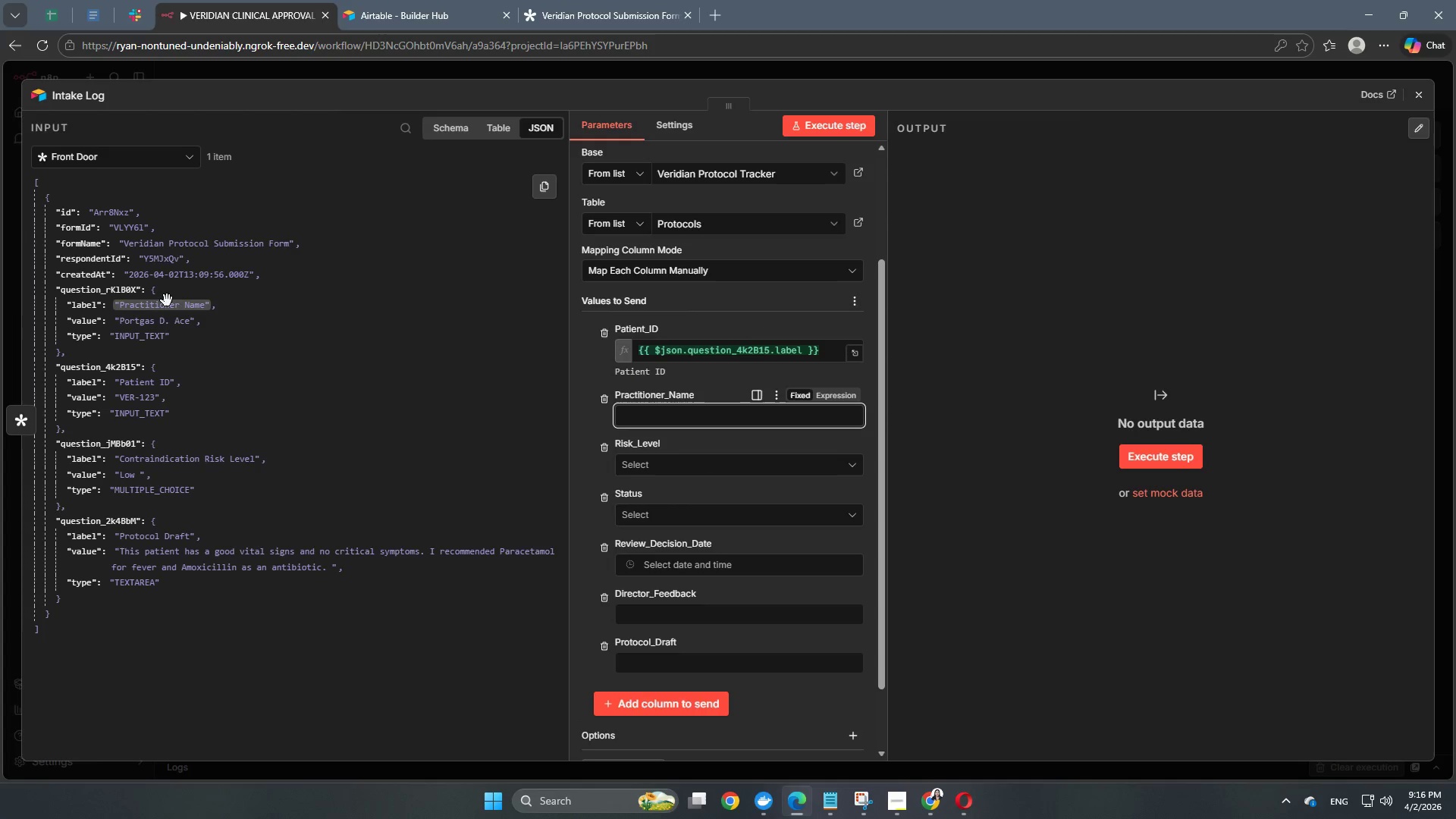 
left_click_drag(start_coordinate=[162, 306], to_coordinate=[676, 420])
 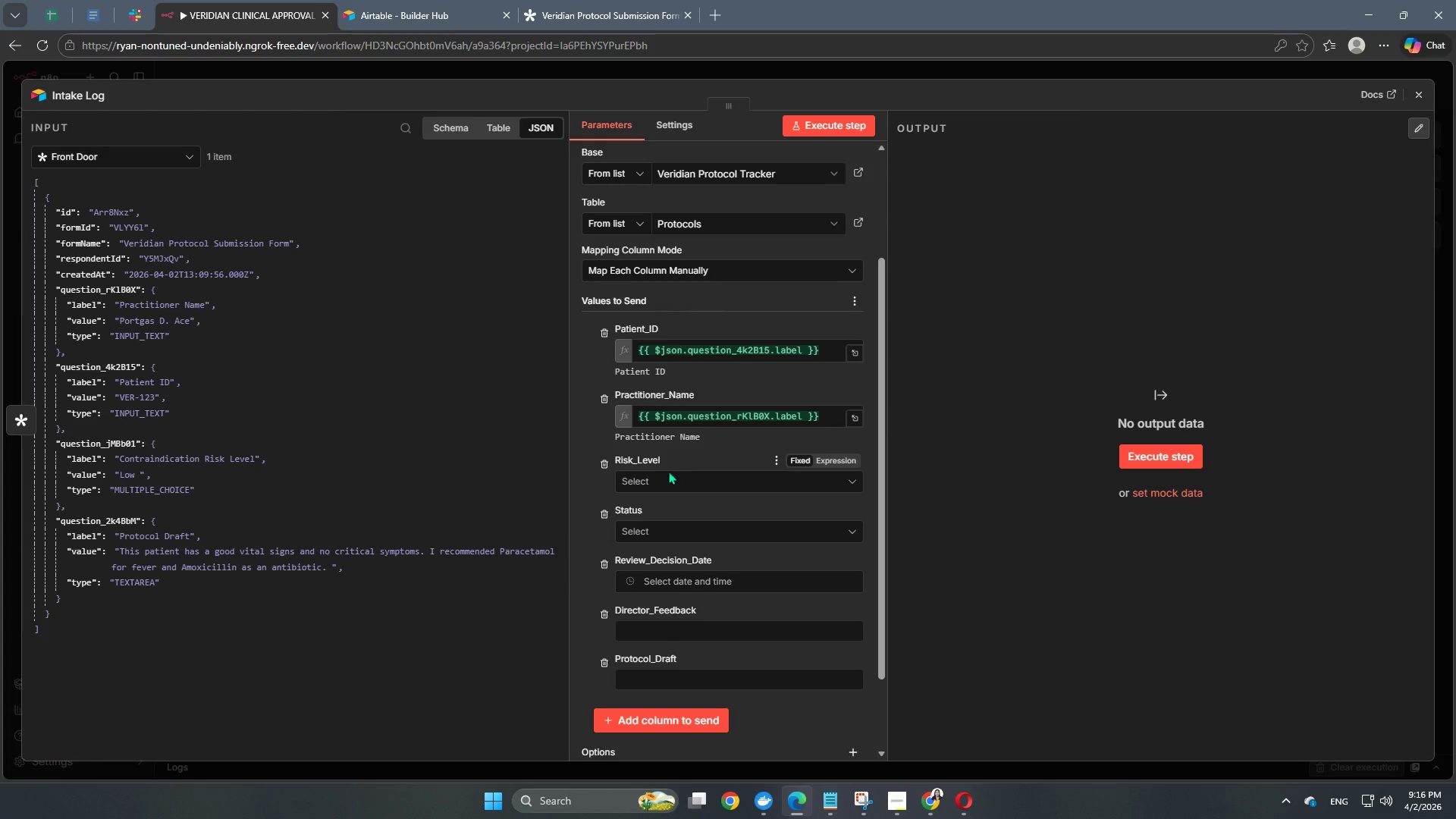 
left_click([662, 484])
 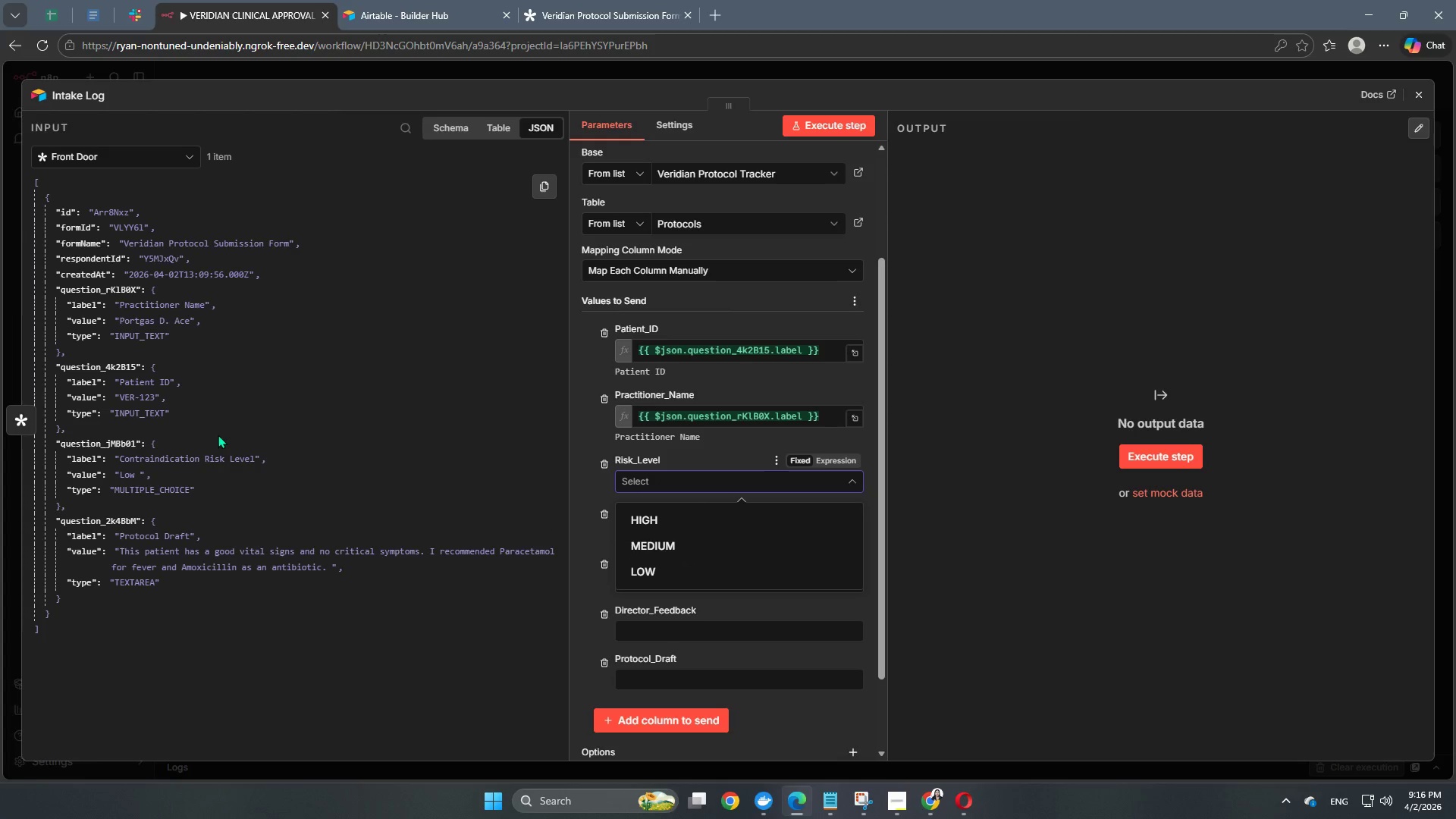 
wait(8.88)
 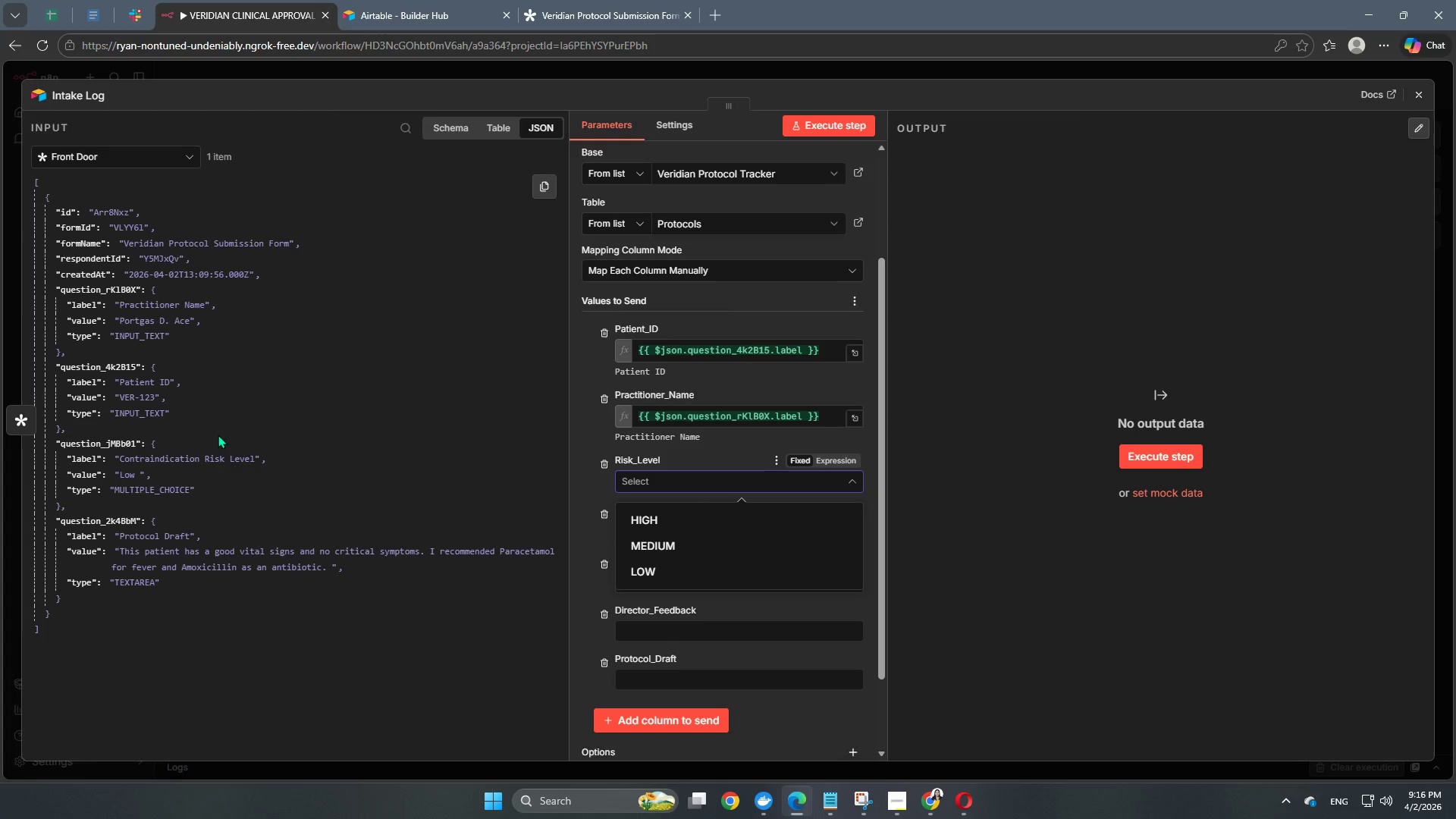 
left_click([383, 0])
 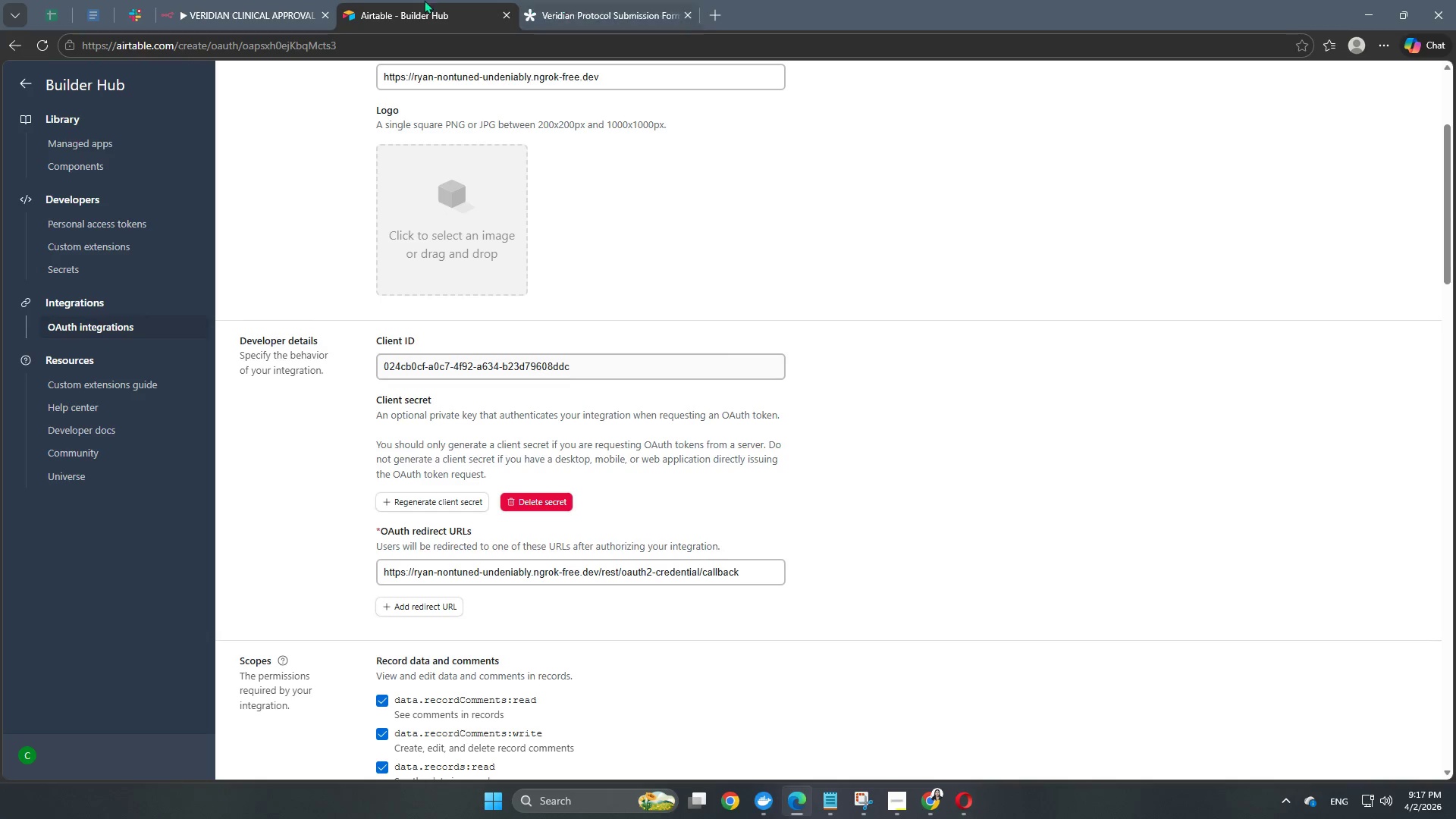 
left_click([287, 1])
 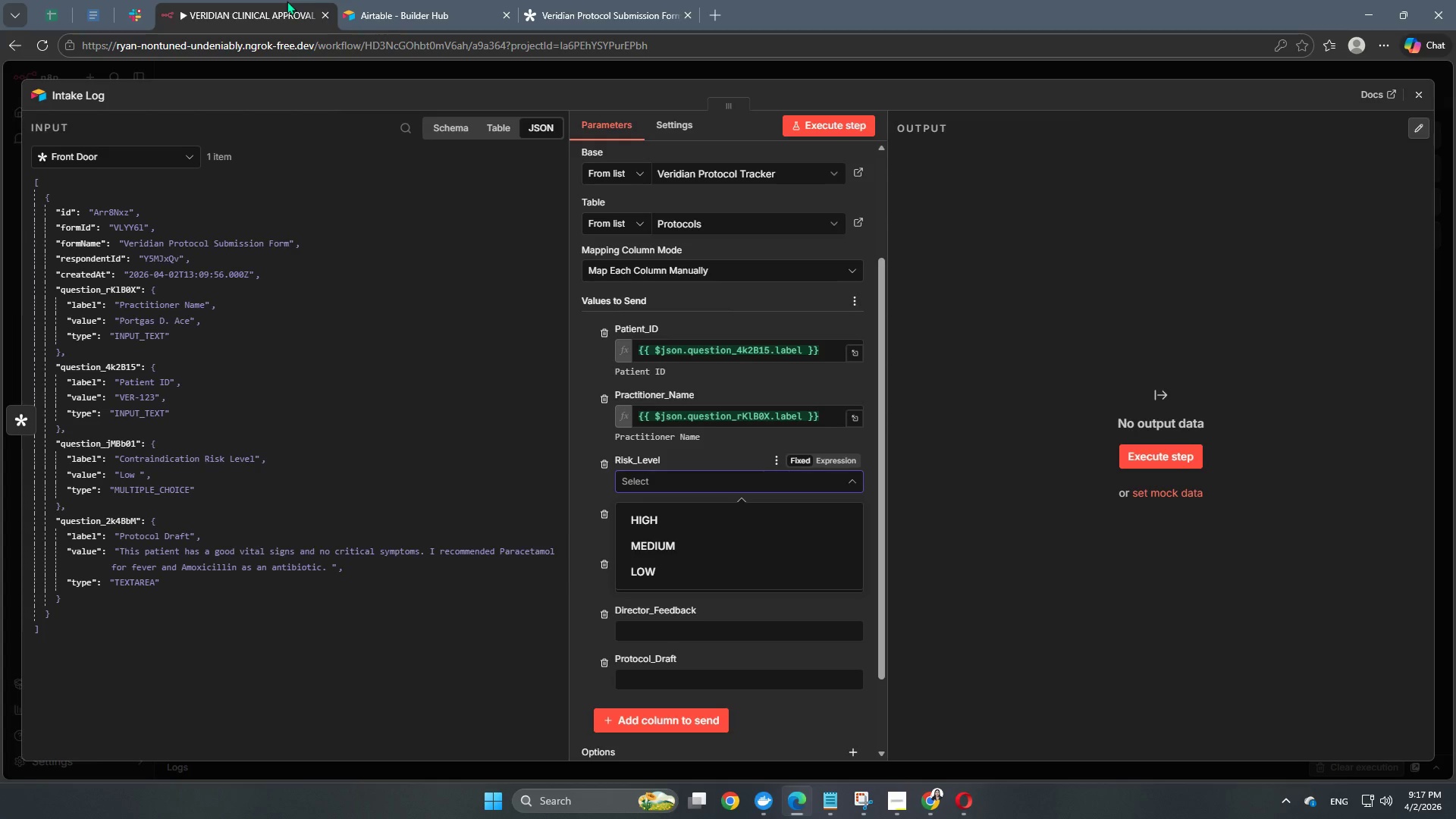 
left_click([398, 0])
 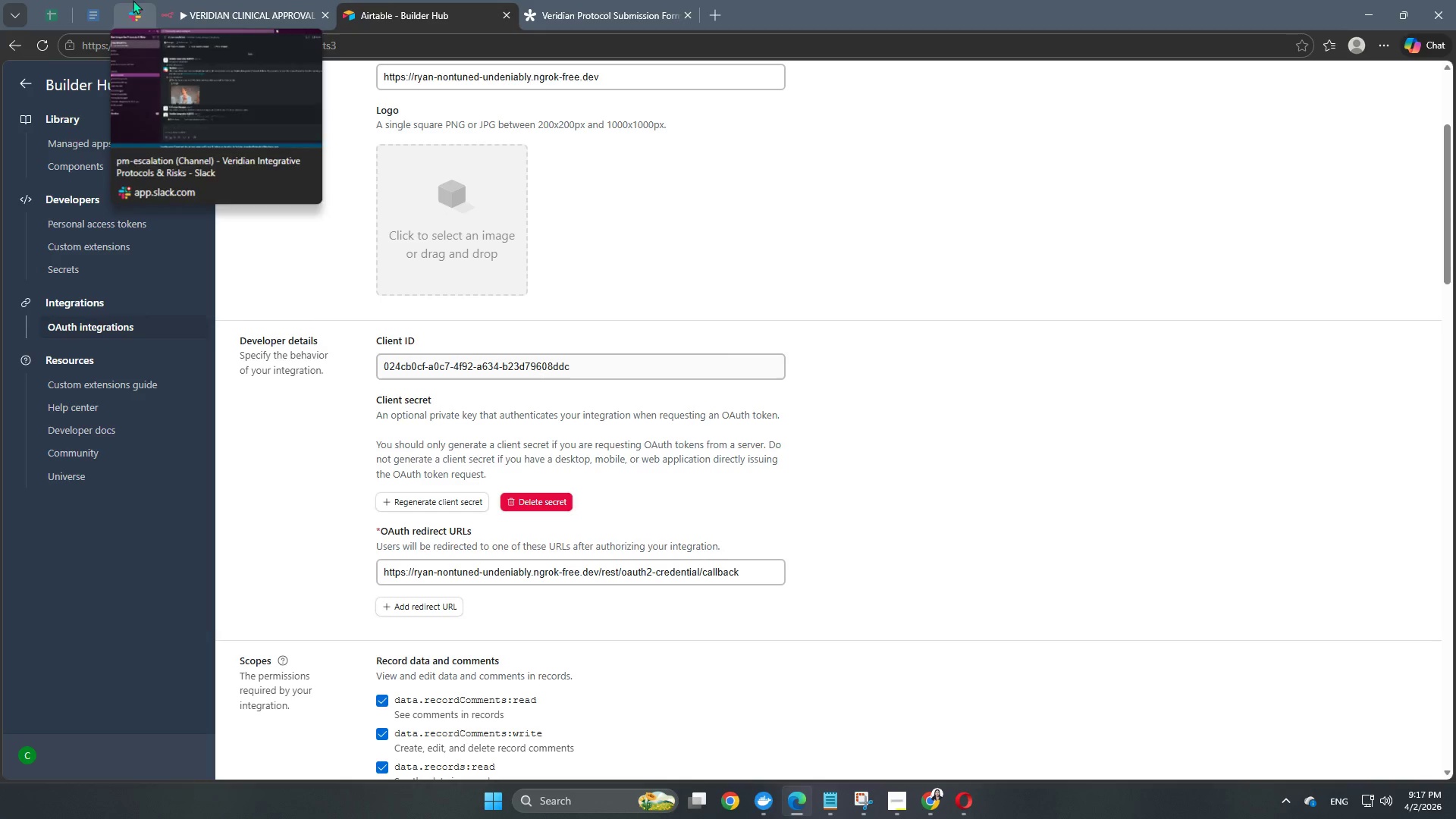 
scroll: coordinate [494, 492], scroll_direction: up, amount: 13.0
 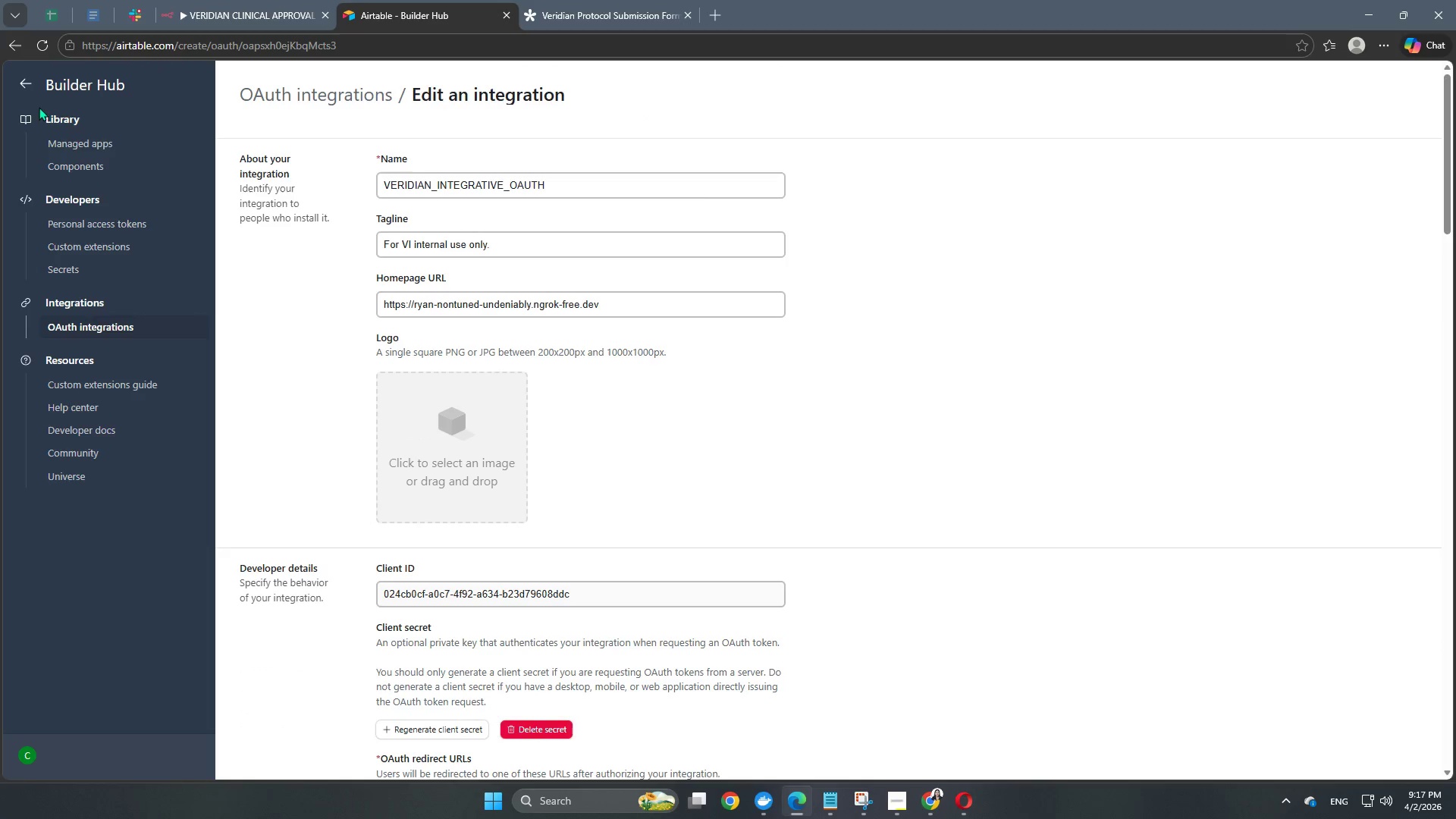 
left_click([25, 83])
 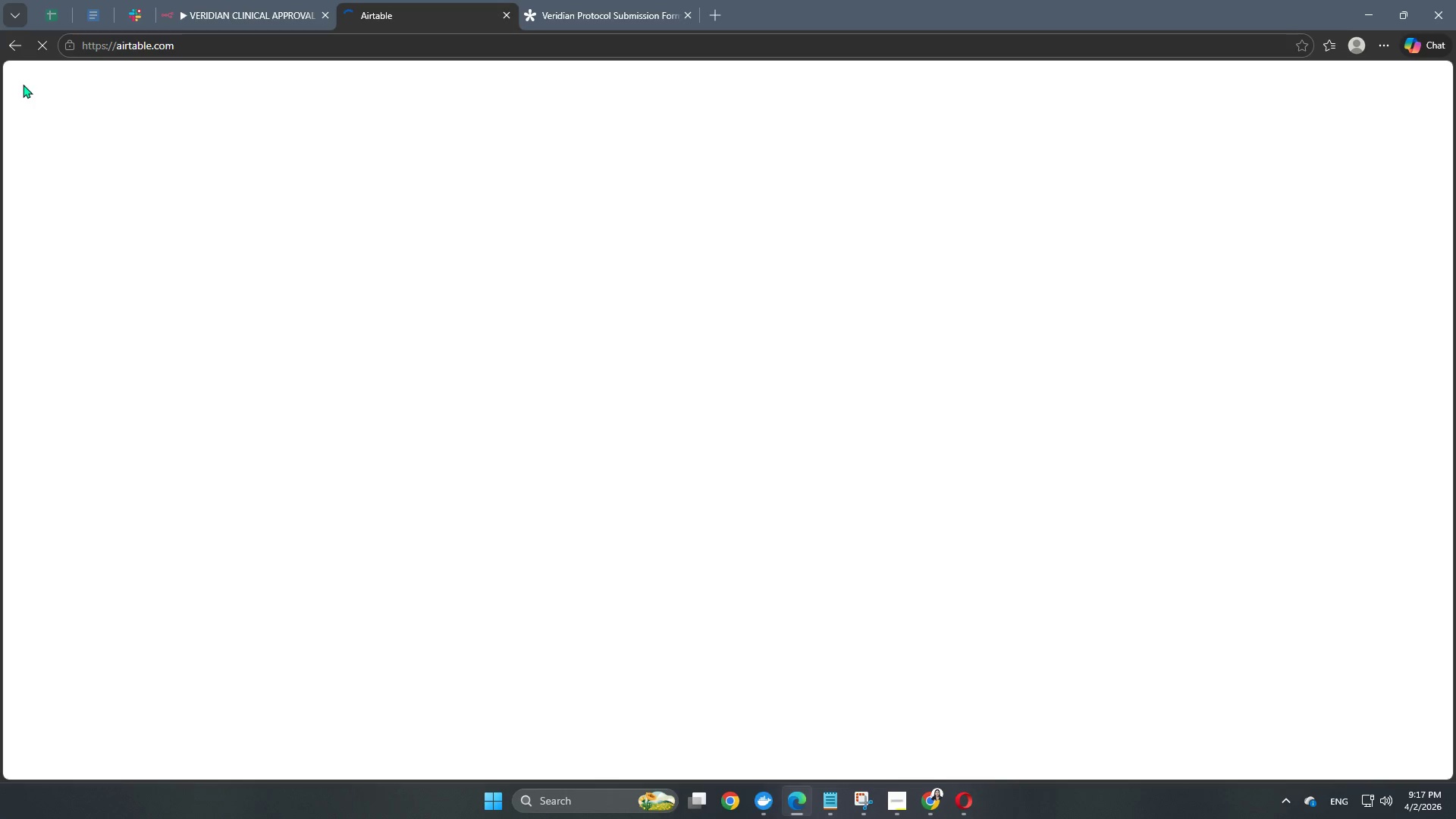 
mouse_move([651, 311])
 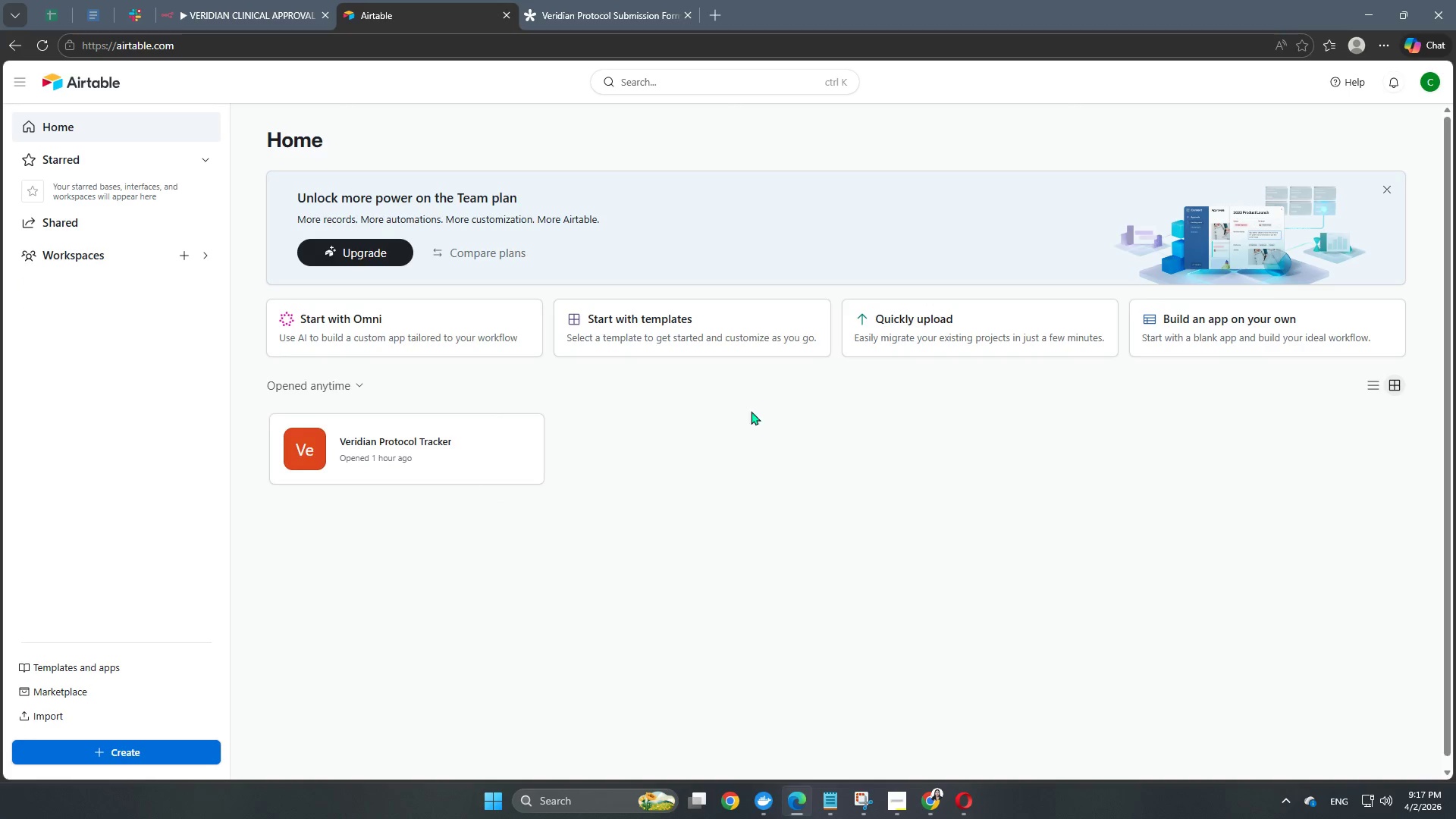 
left_click([406, 465])
 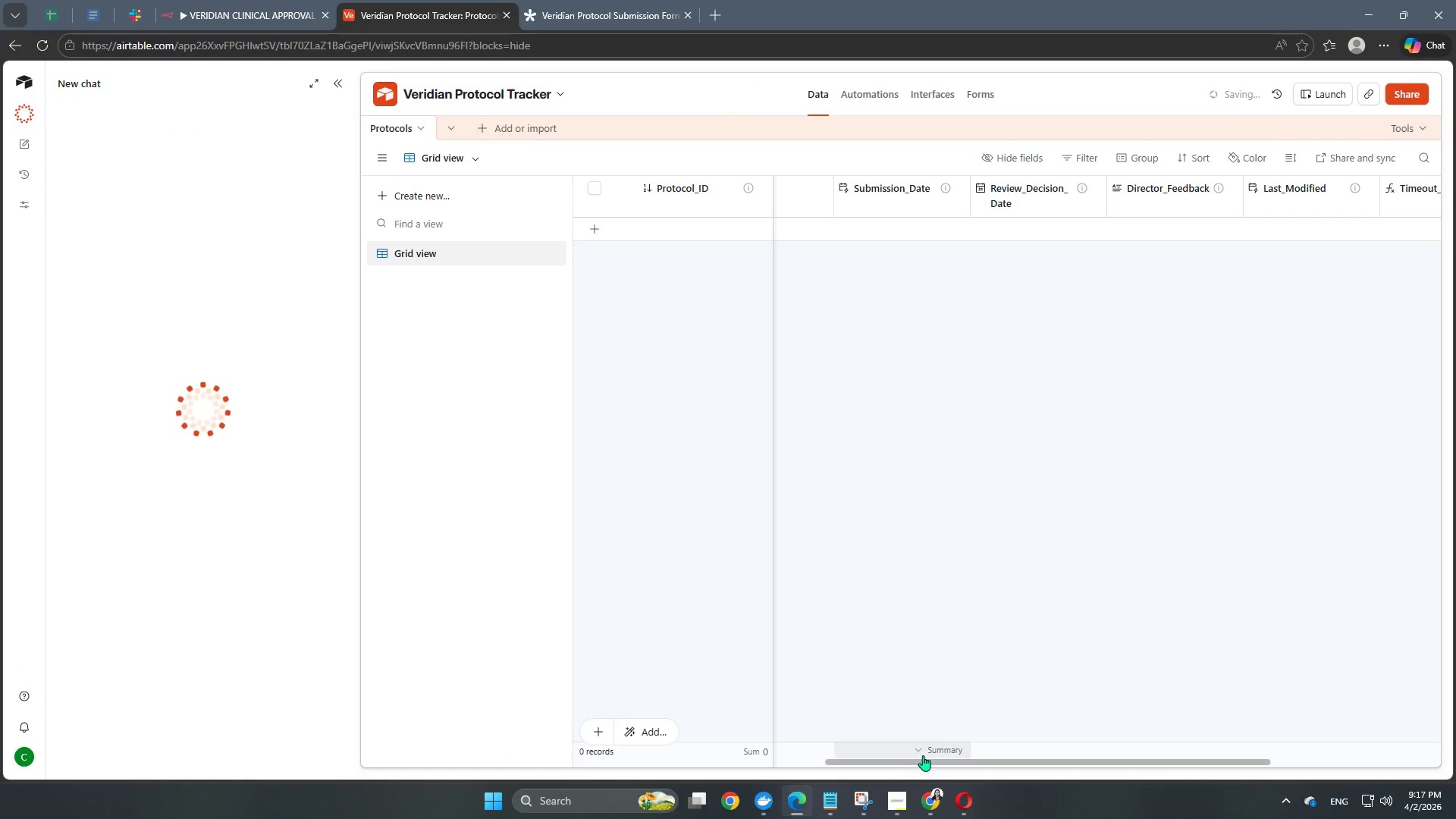 
left_click_drag(start_coordinate=[926, 761], to_coordinate=[760, 712])
 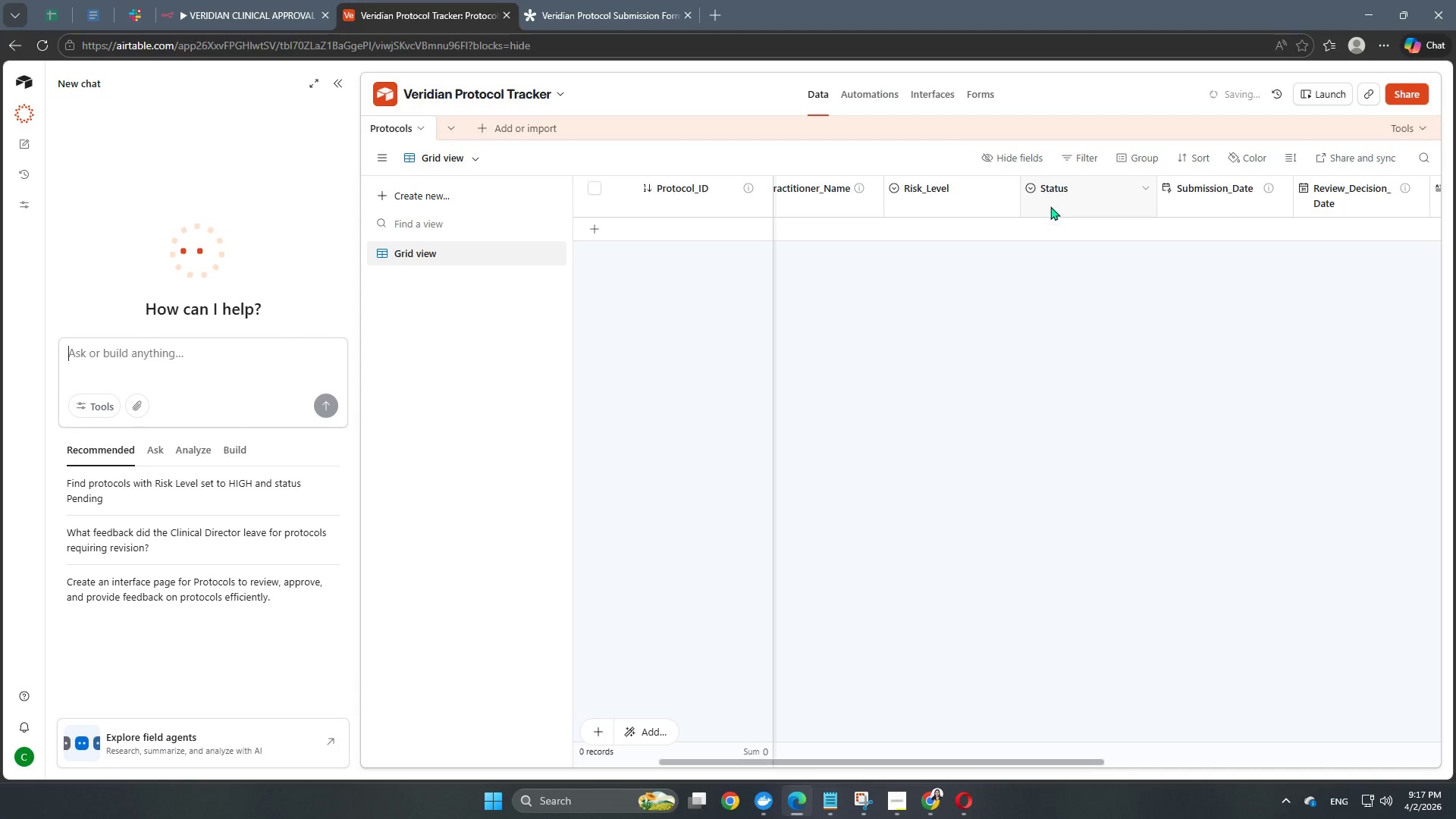 
left_click([1069, 190])
 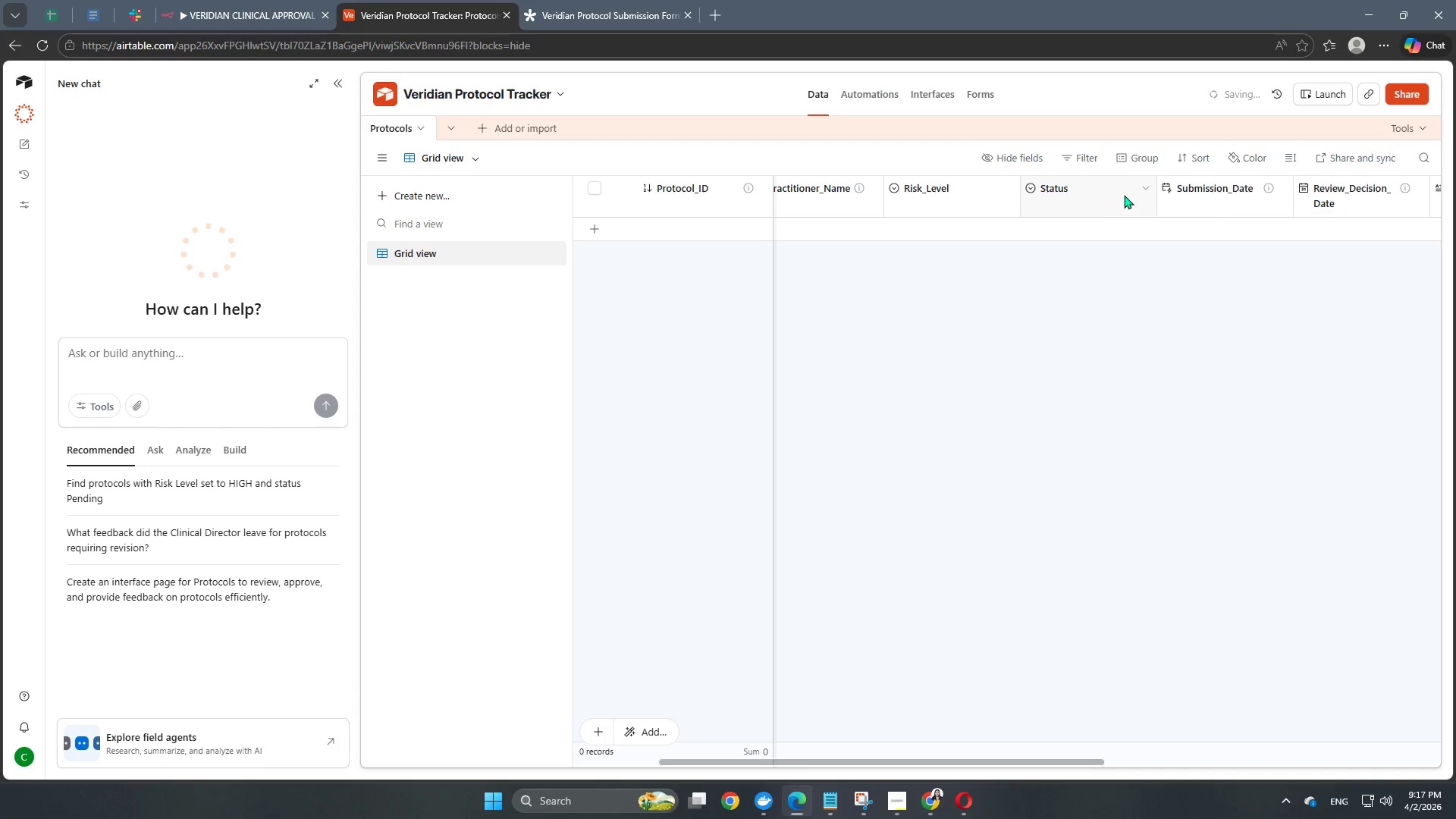 
left_click([1142, 187])
 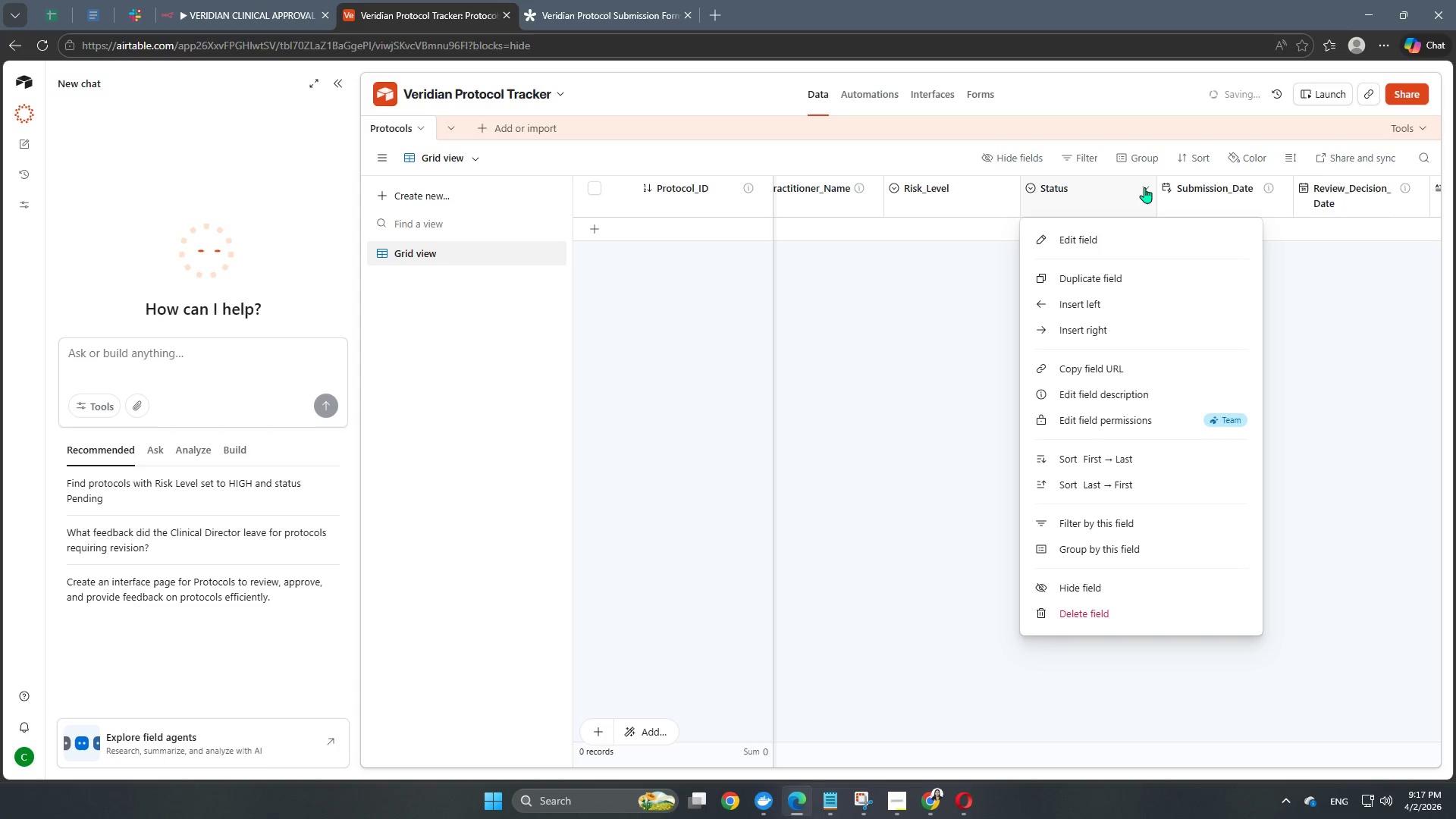 
left_click([1144, 187])
 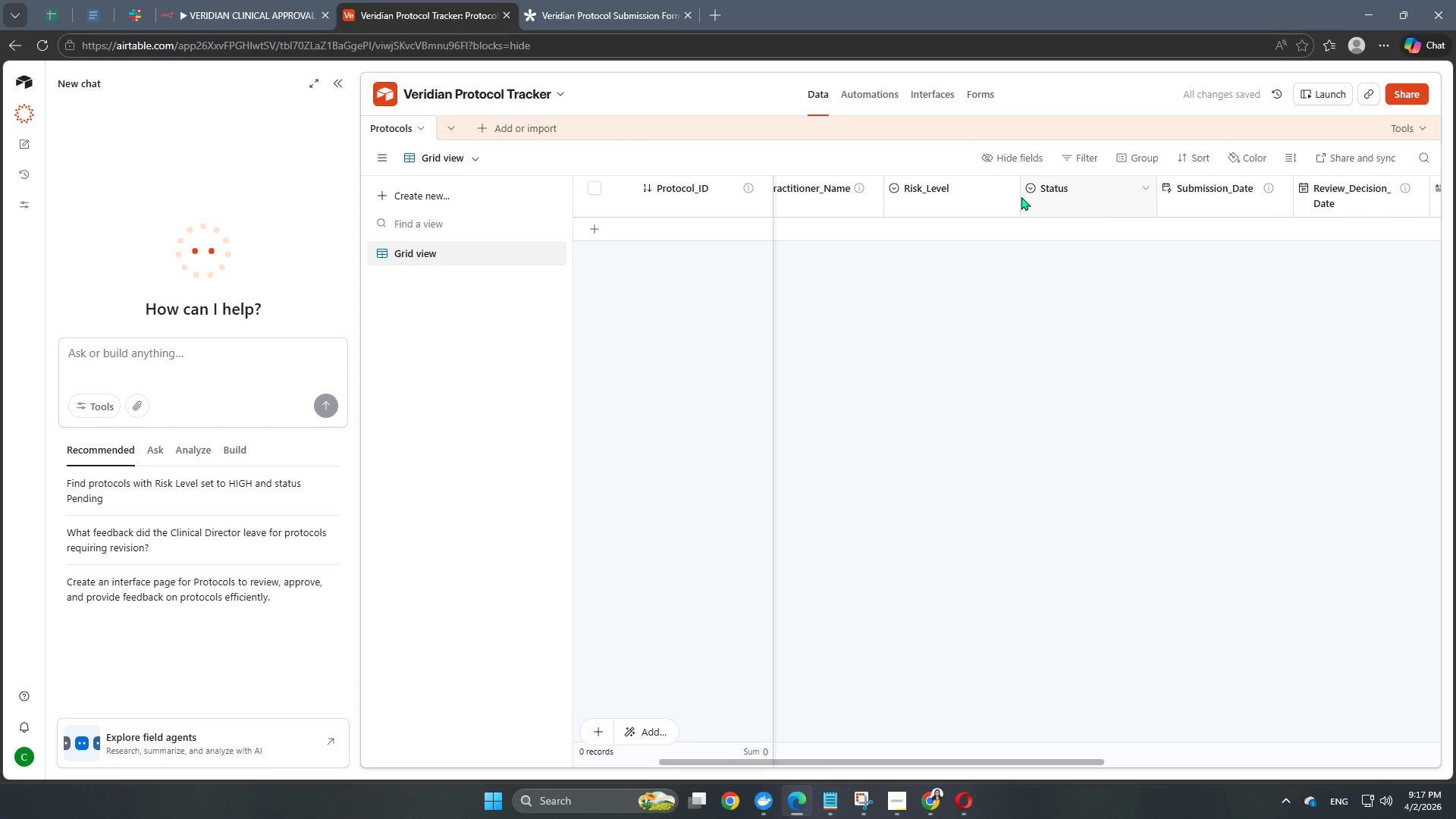 
left_click([961, 193])
 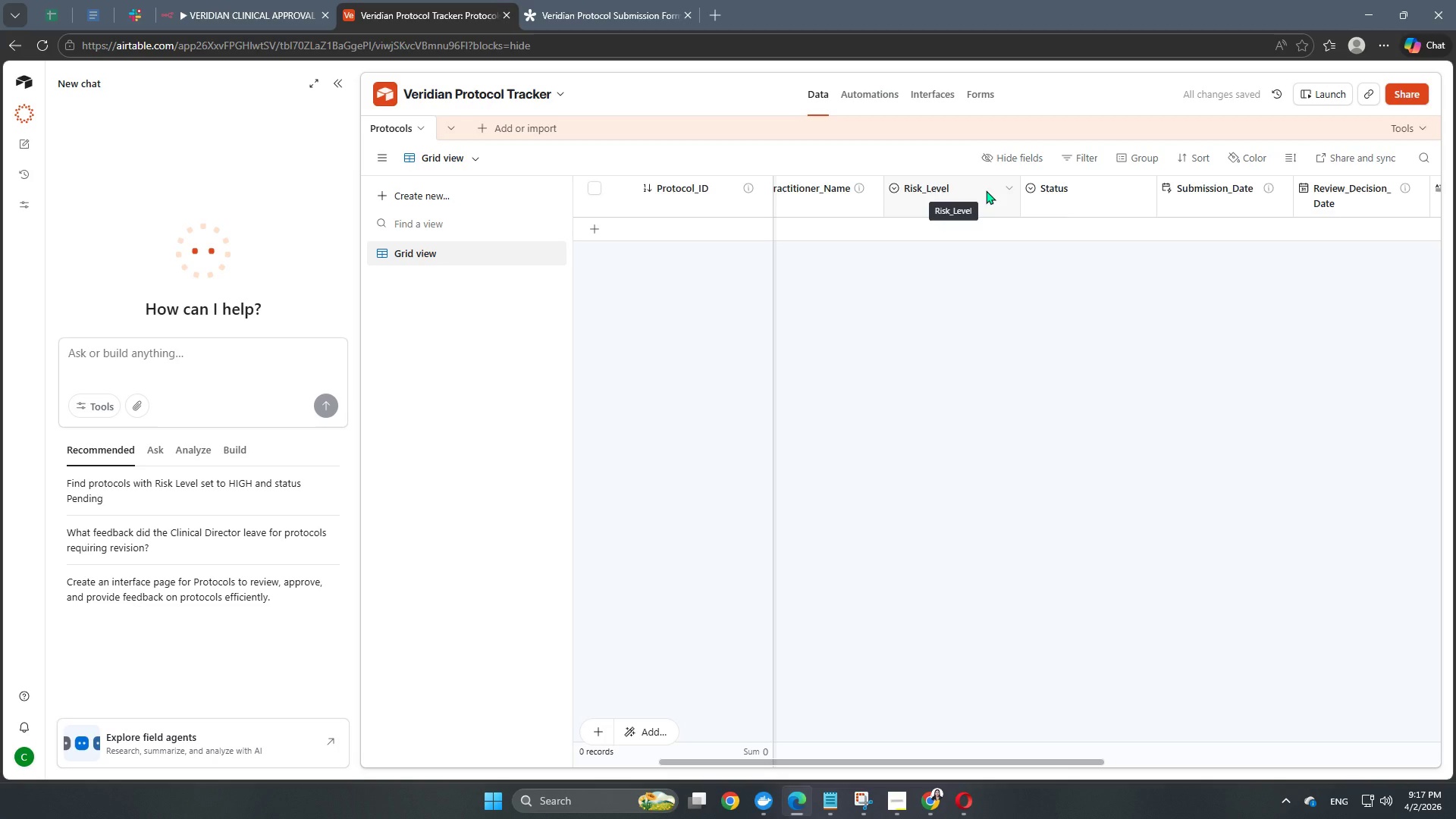 
double_click([986, 190])
 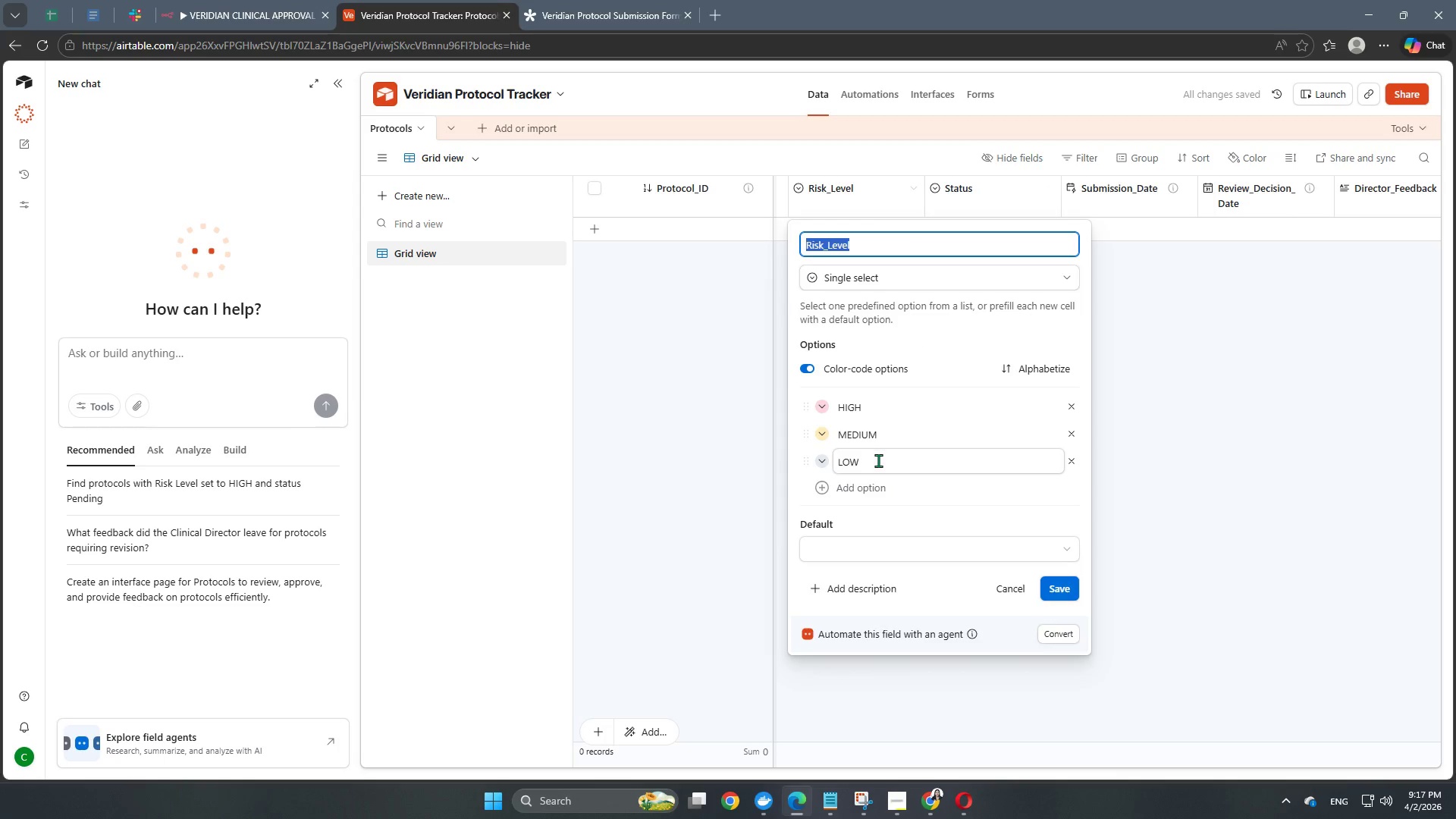 
left_click_drag(start_coordinate=[878, 461], to_coordinate=[814, 465])
 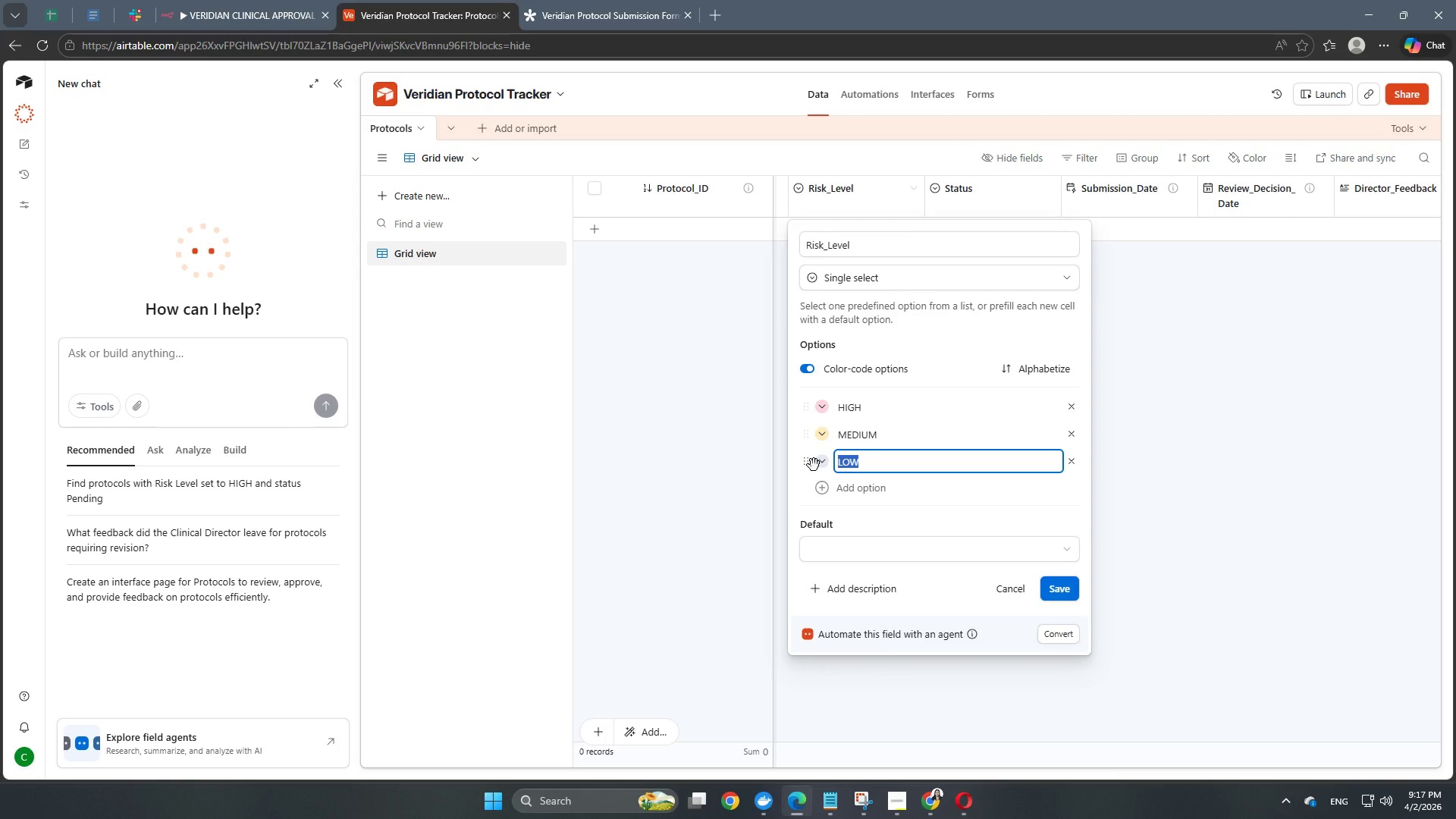 
type(Low)
 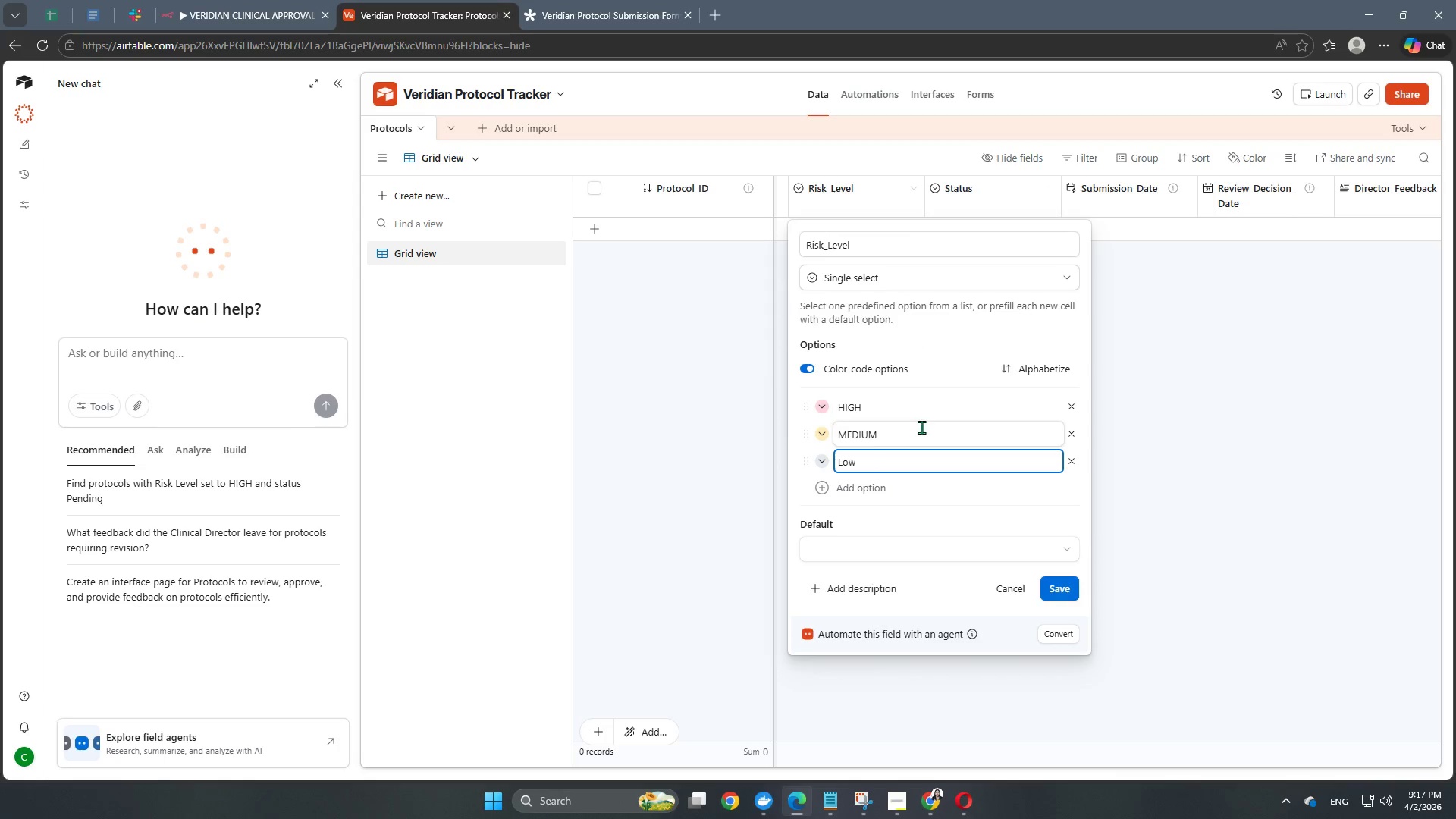 
left_click_drag(start_coordinate=[913, 434], to_coordinate=[802, 434])
 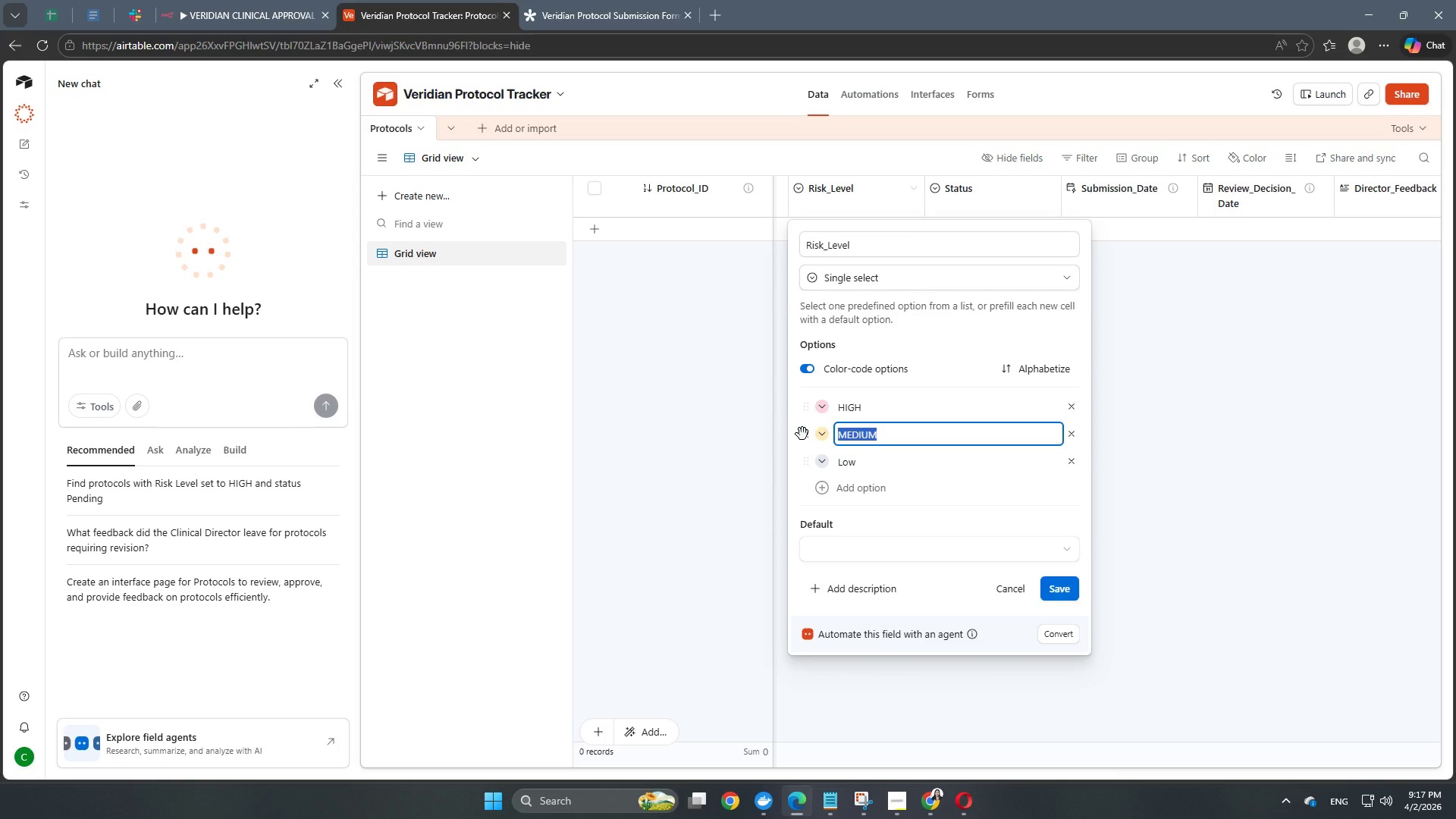 
type(Medium)
 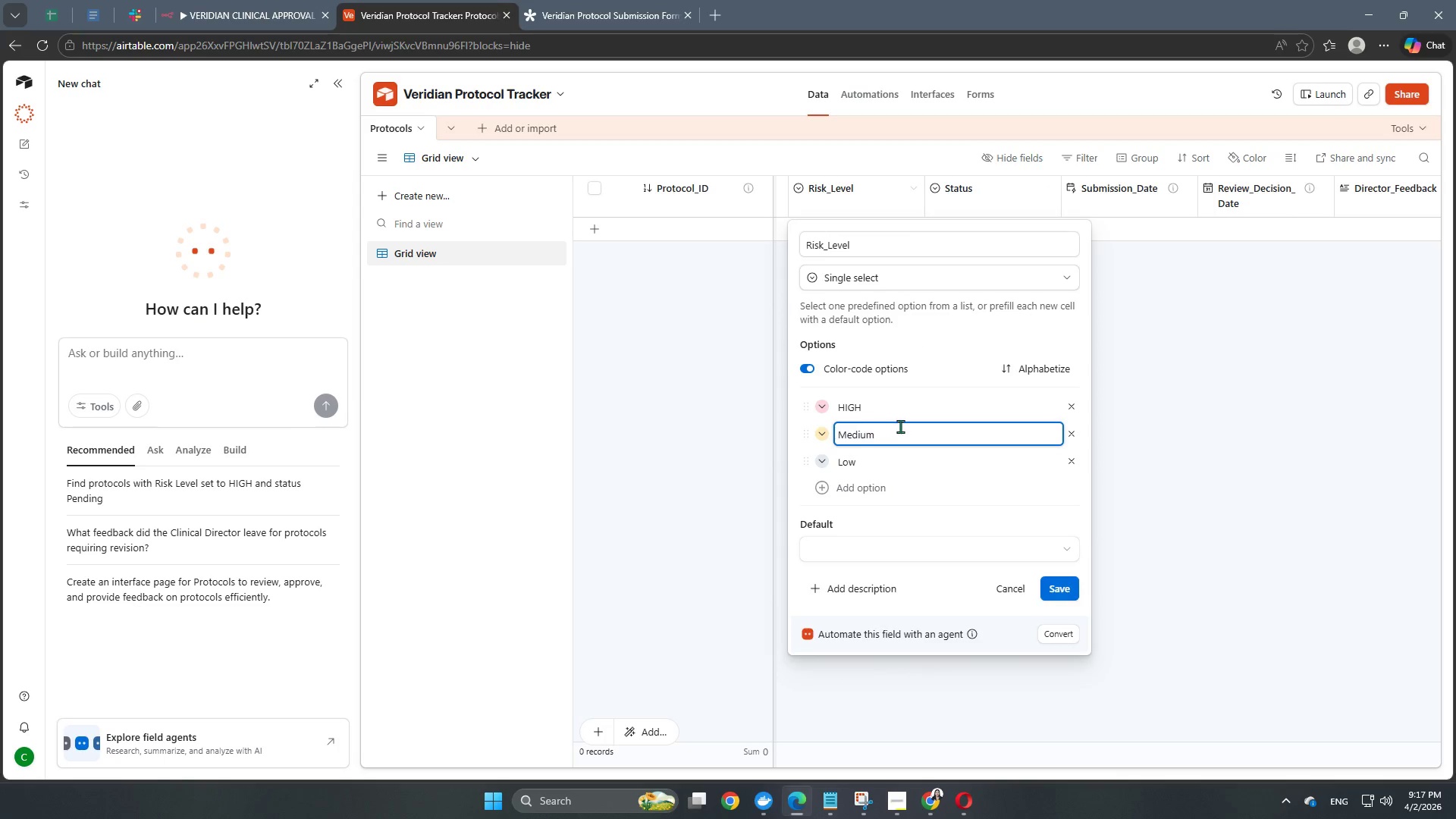 
left_click_drag(start_coordinate=[905, 406], to_coordinate=[755, 398])
 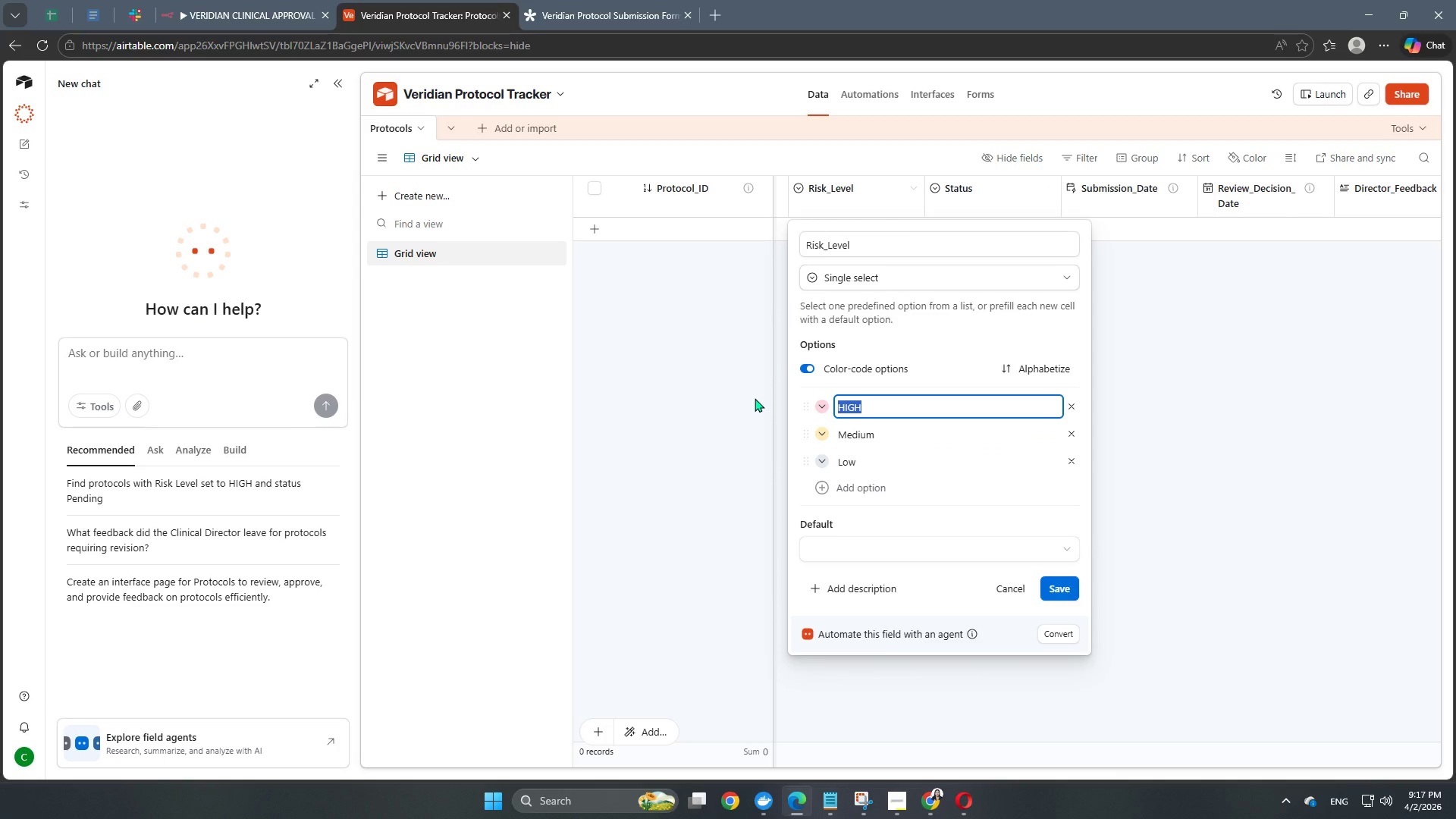 
type(High)
 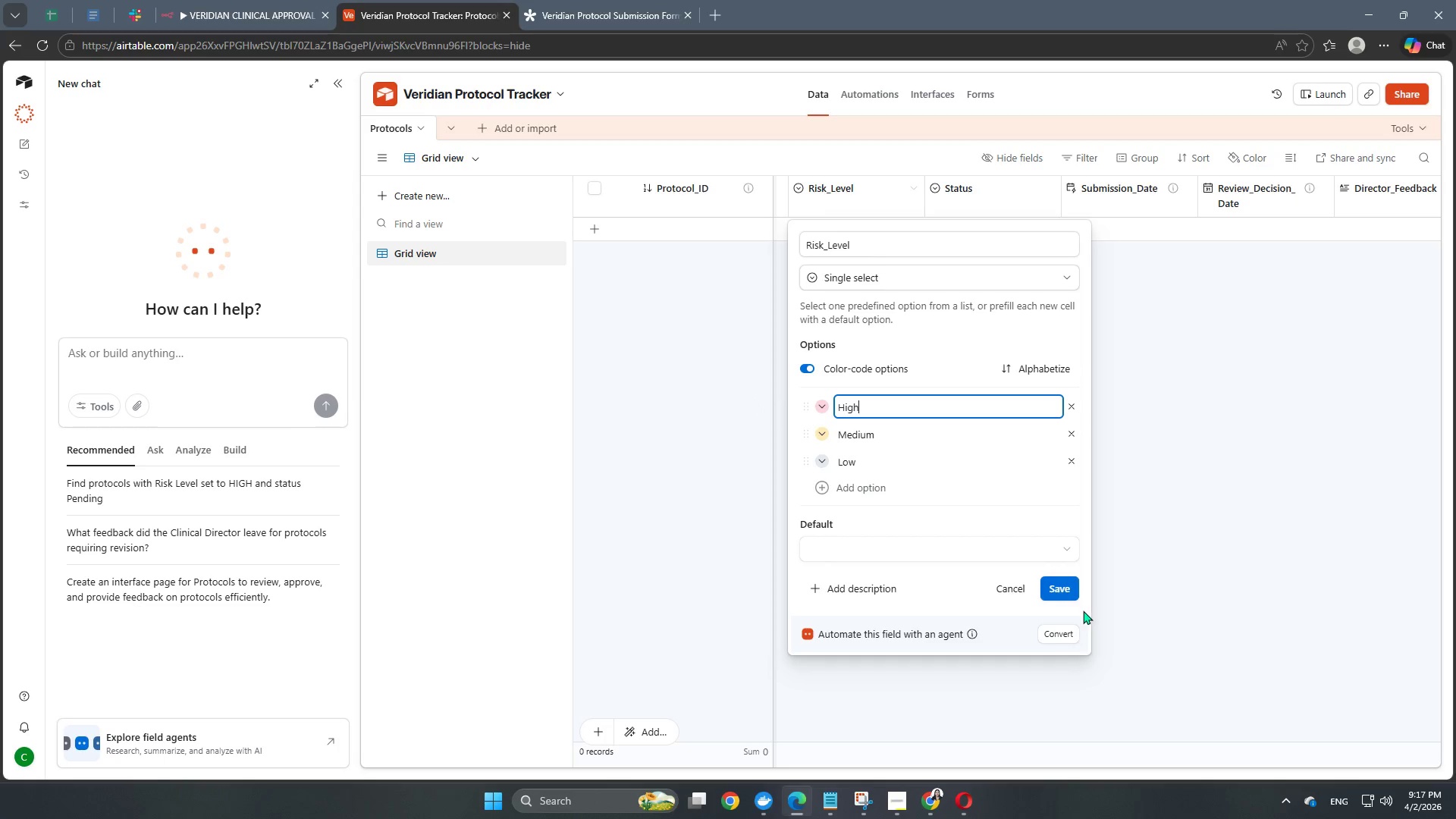 
left_click([1068, 597])
 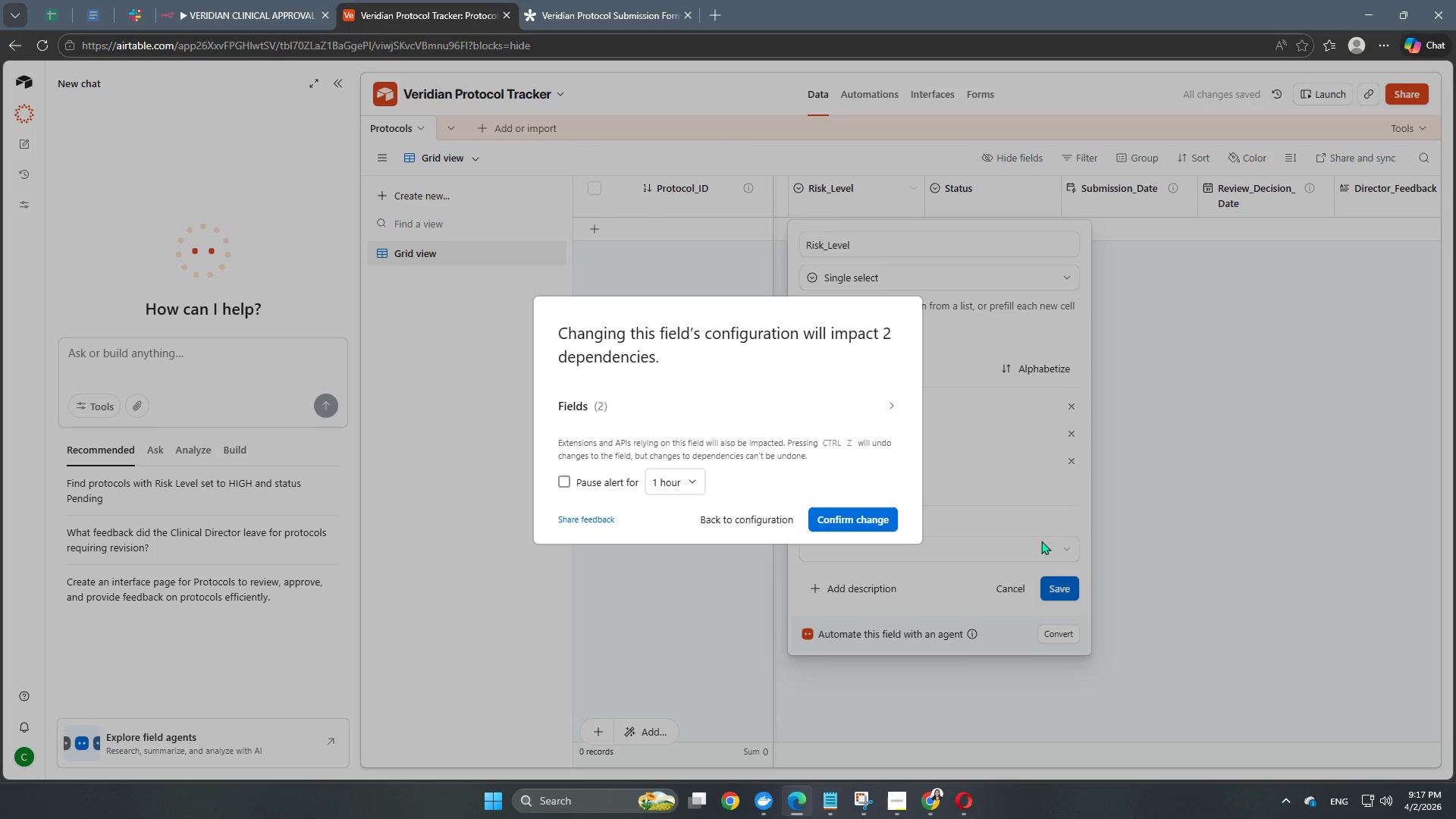 
left_click([853, 516])
 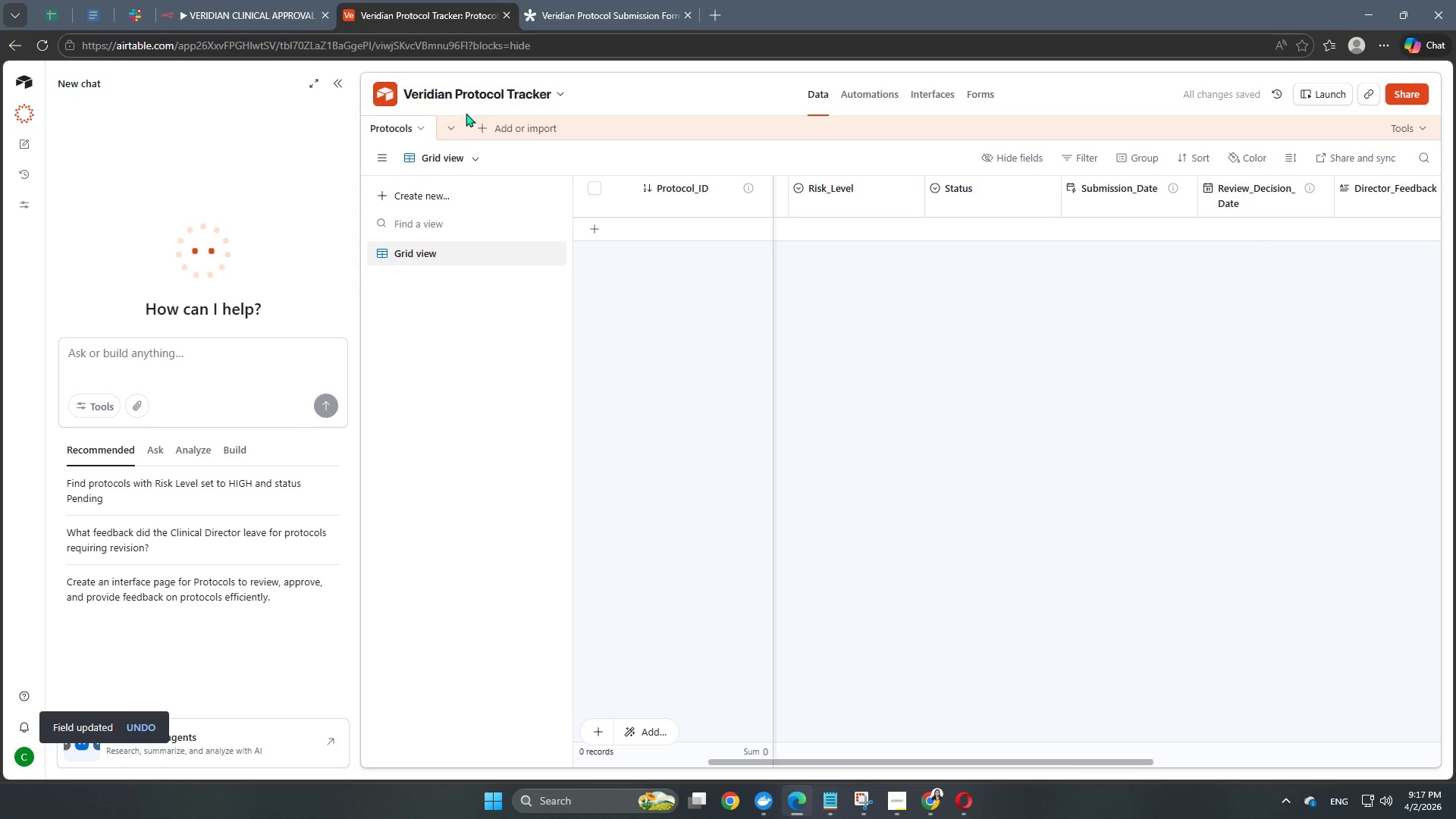 
left_click([253, 9])
 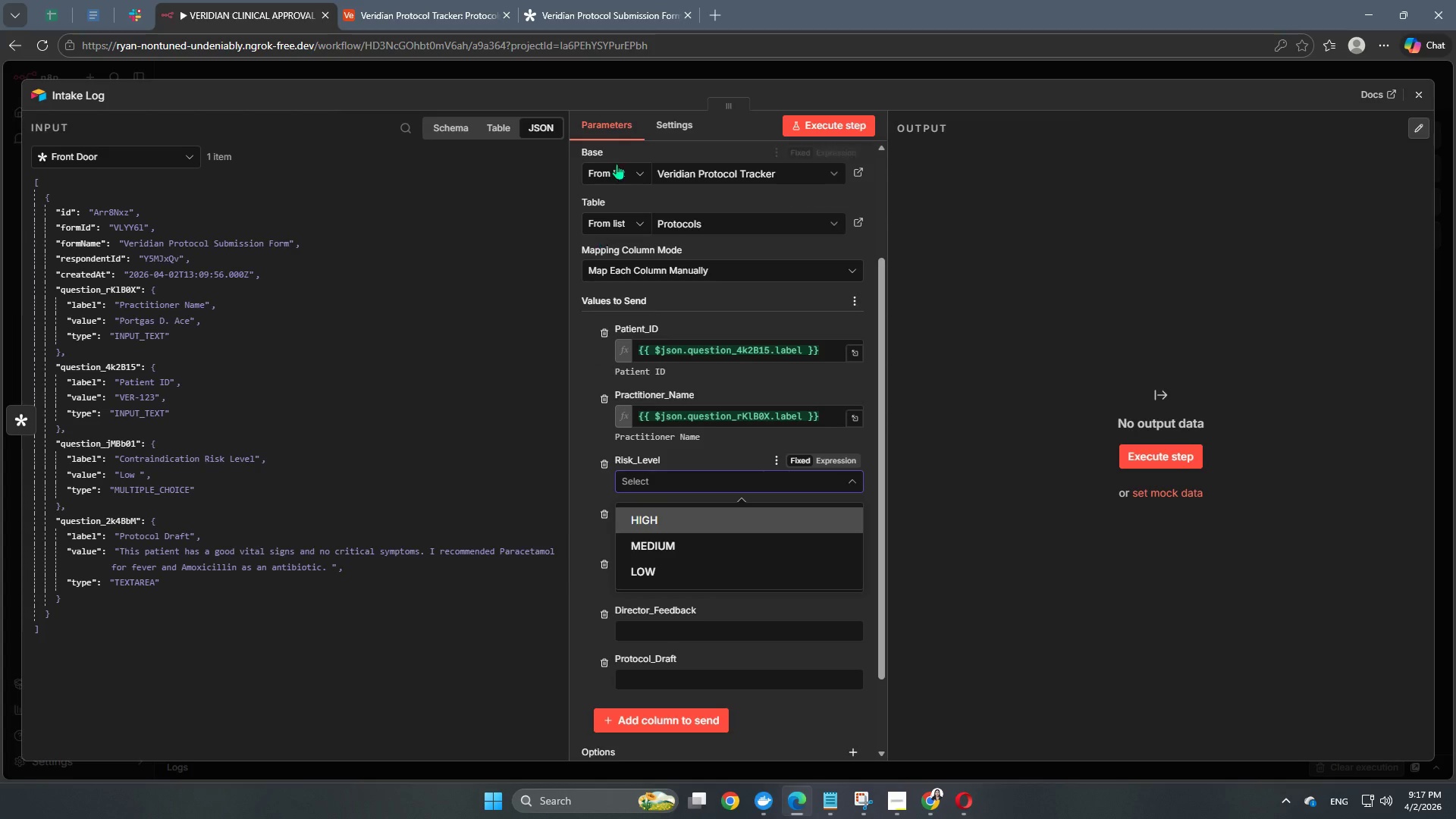 
left_click([667, 80])
 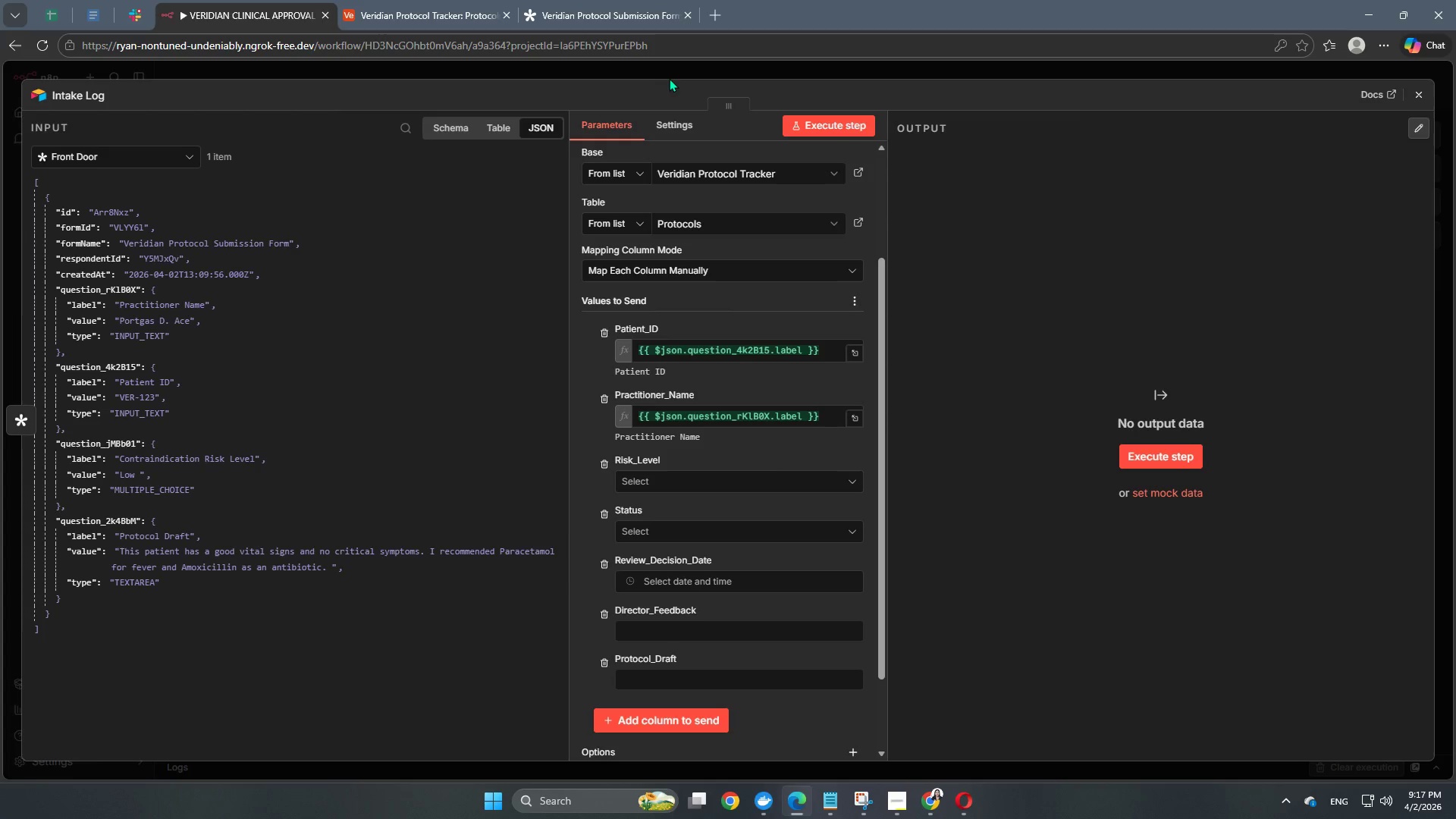 
left_click([669, 77])
 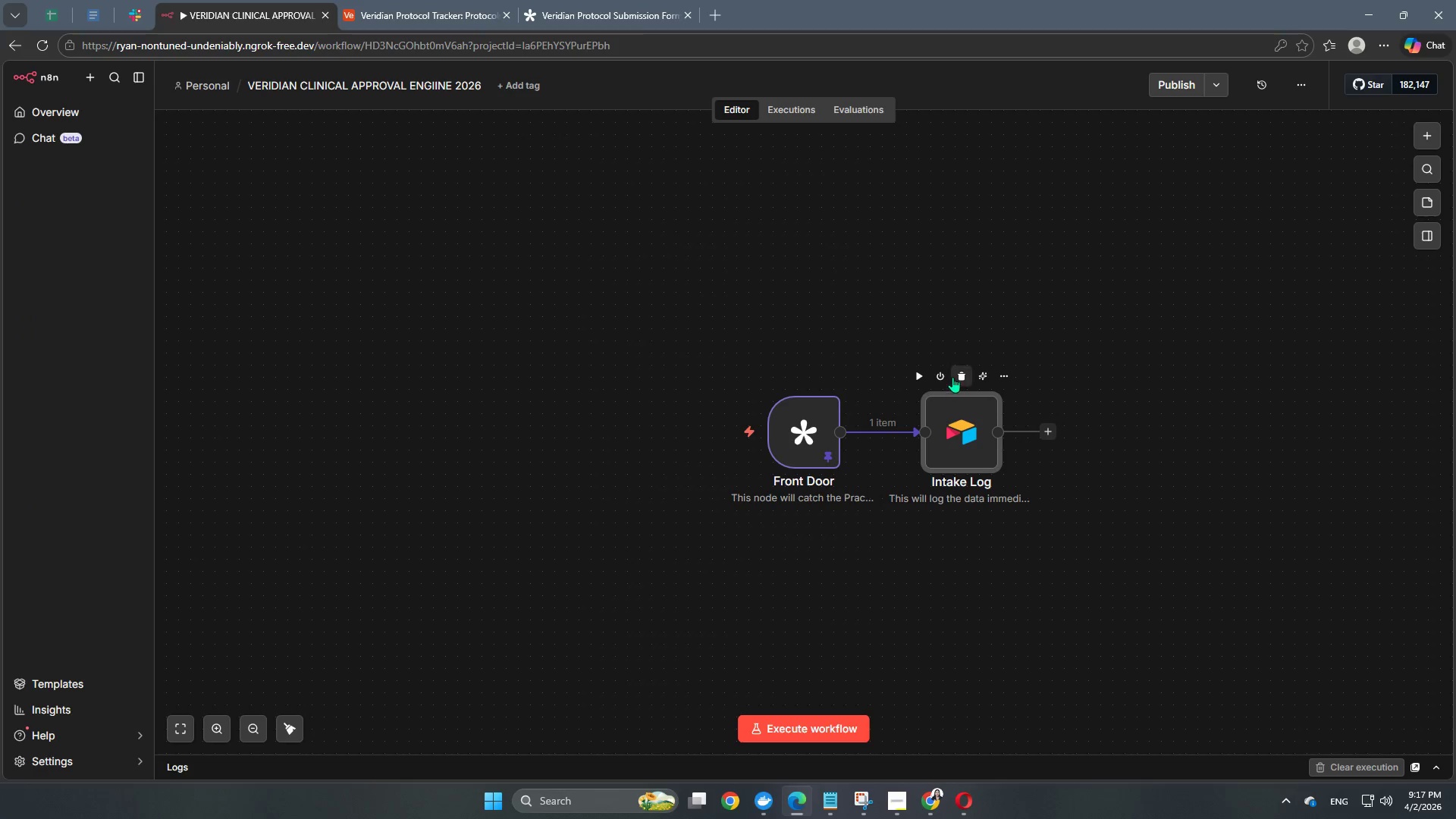 
left_click([964, 374])
 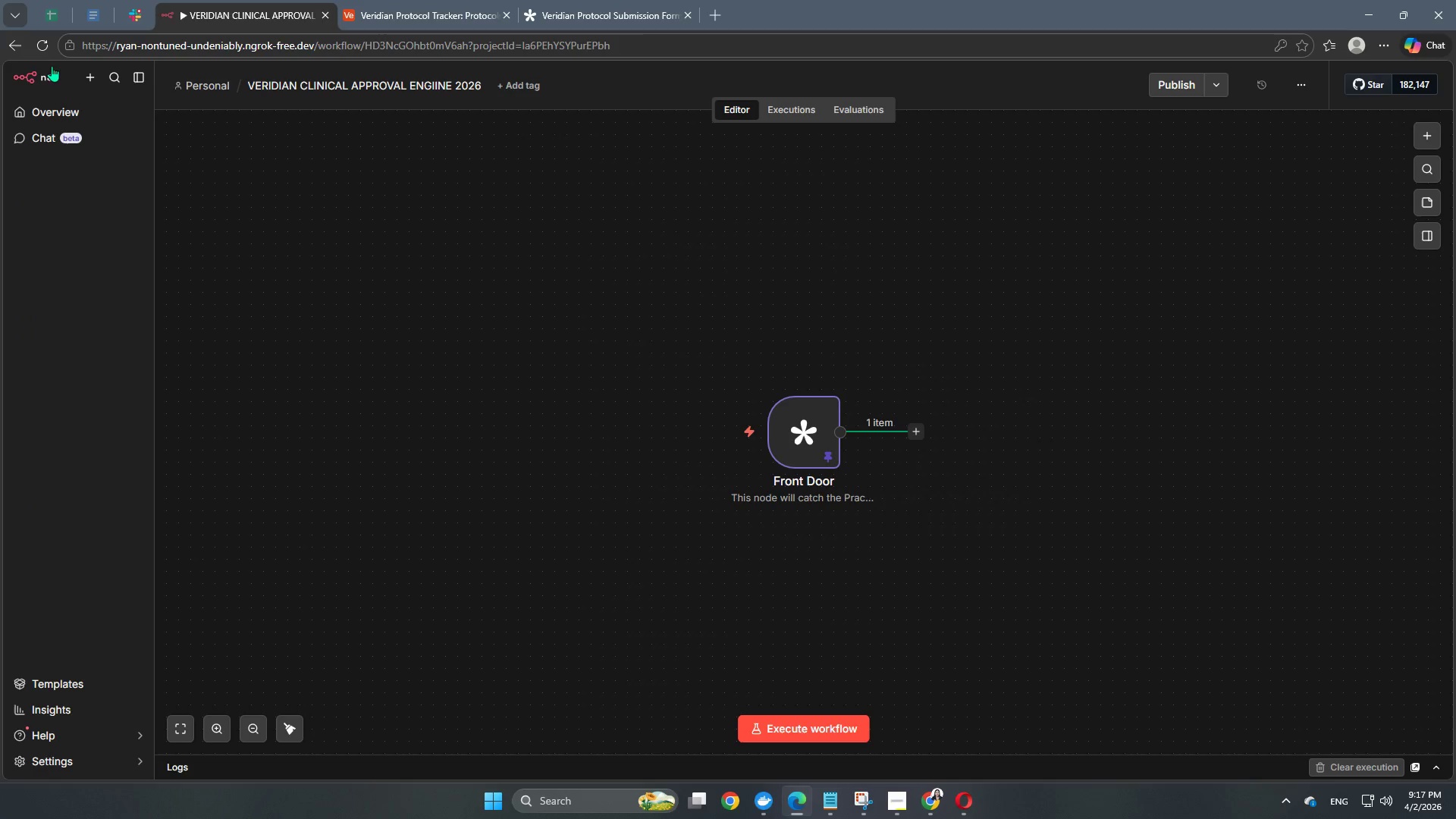 
left_click([40, 52])
 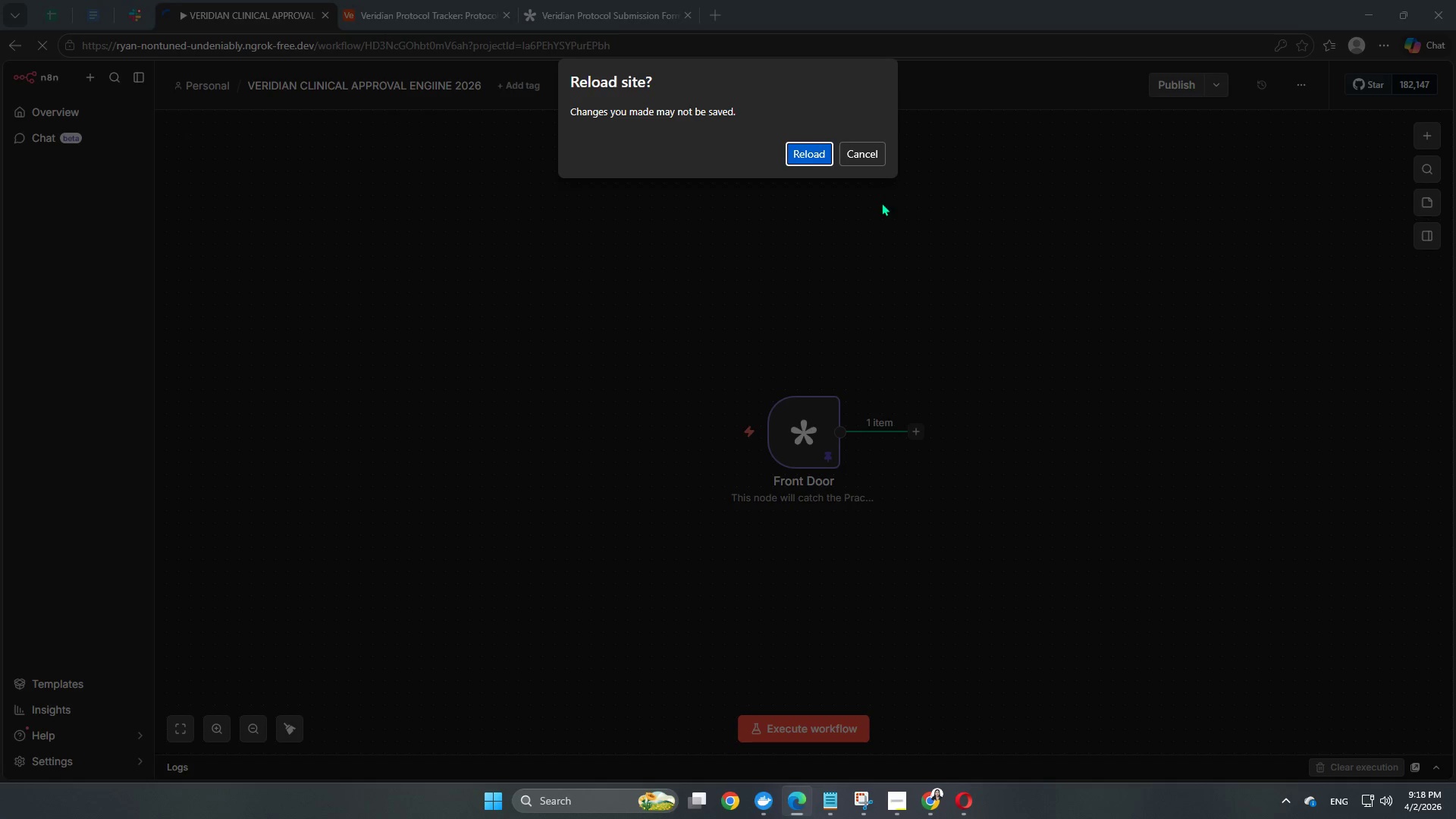 
left_click([821, 165])
 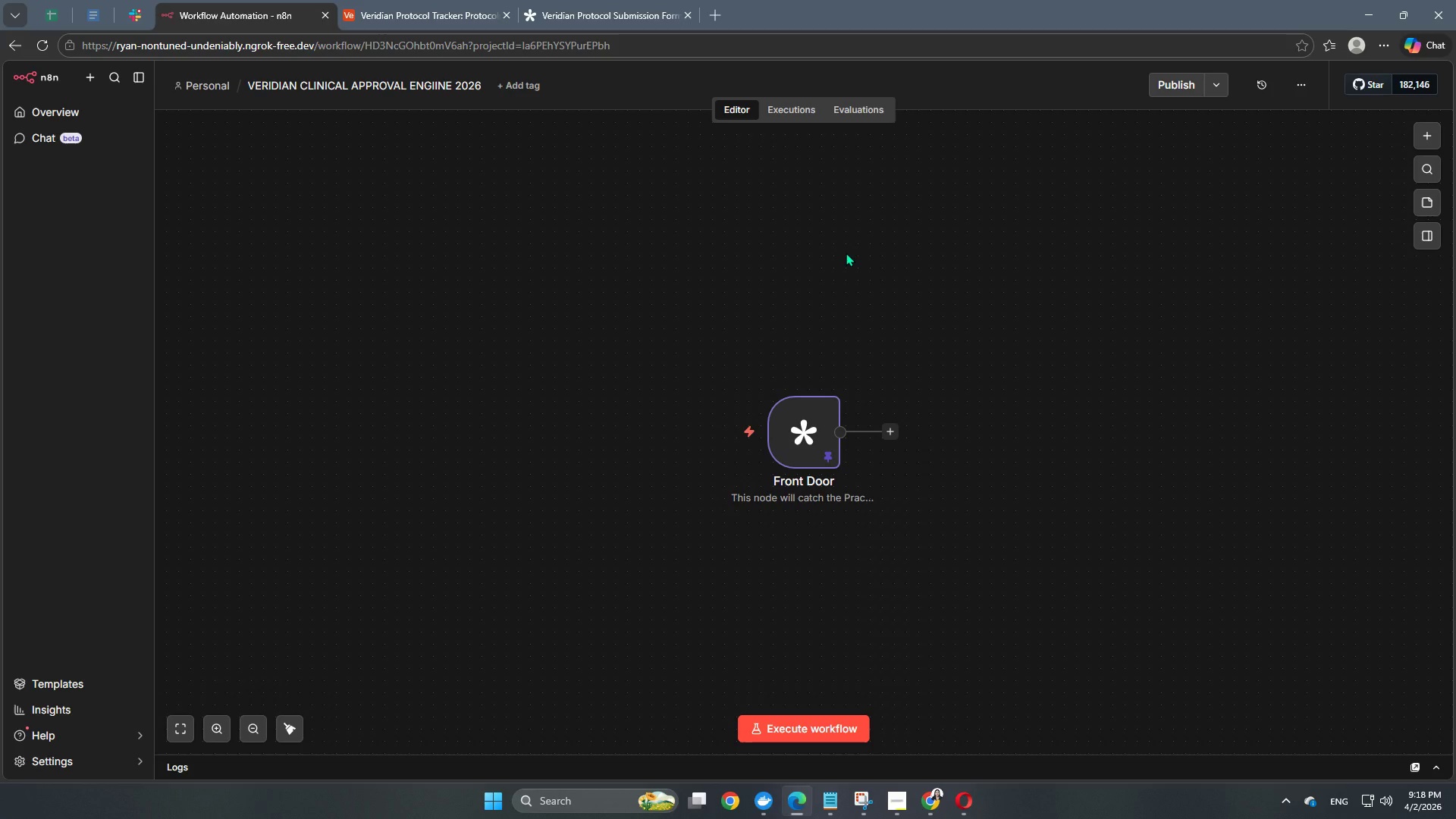 
wait(13.48)
 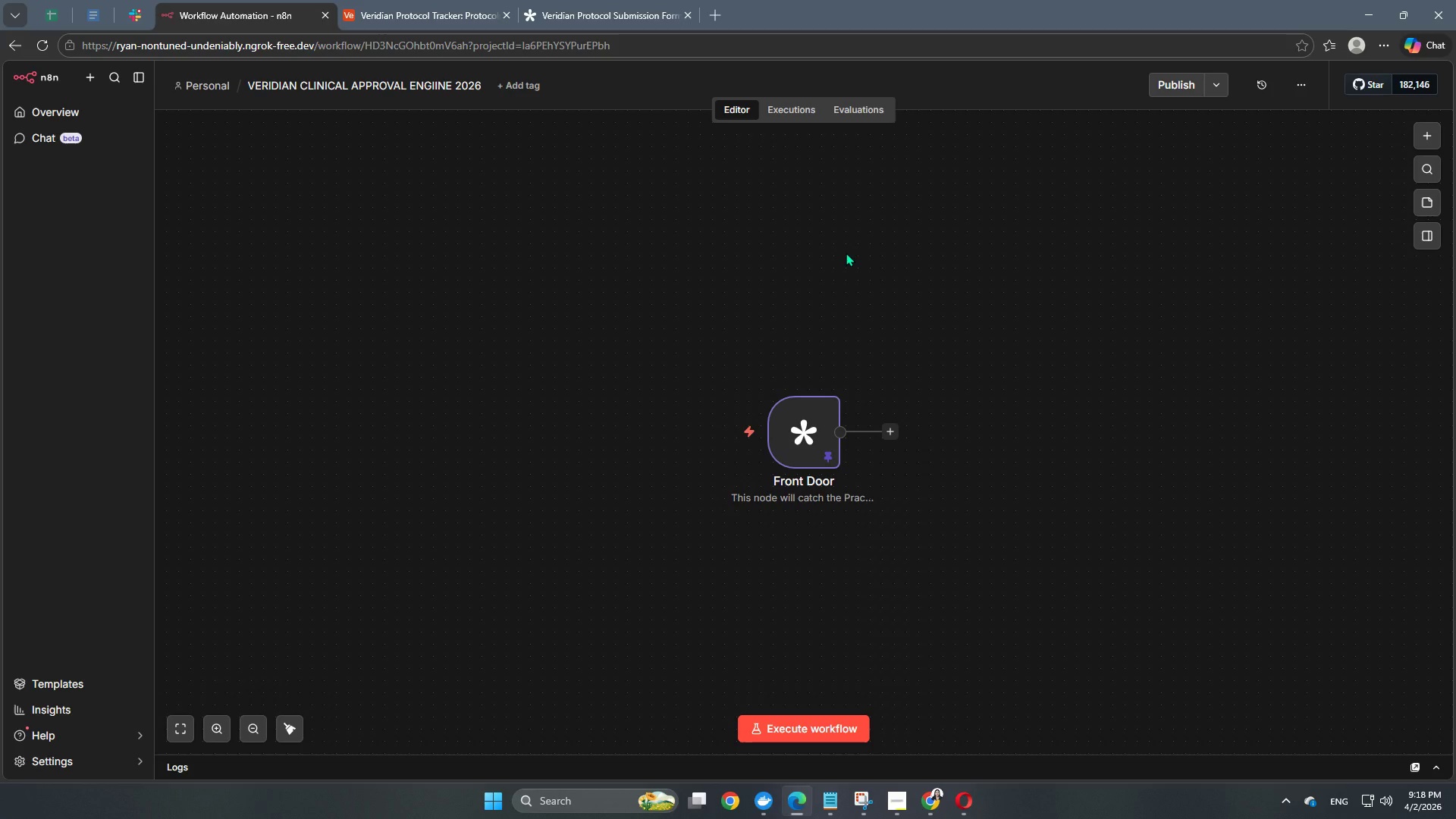 
left_click([897, 427])
 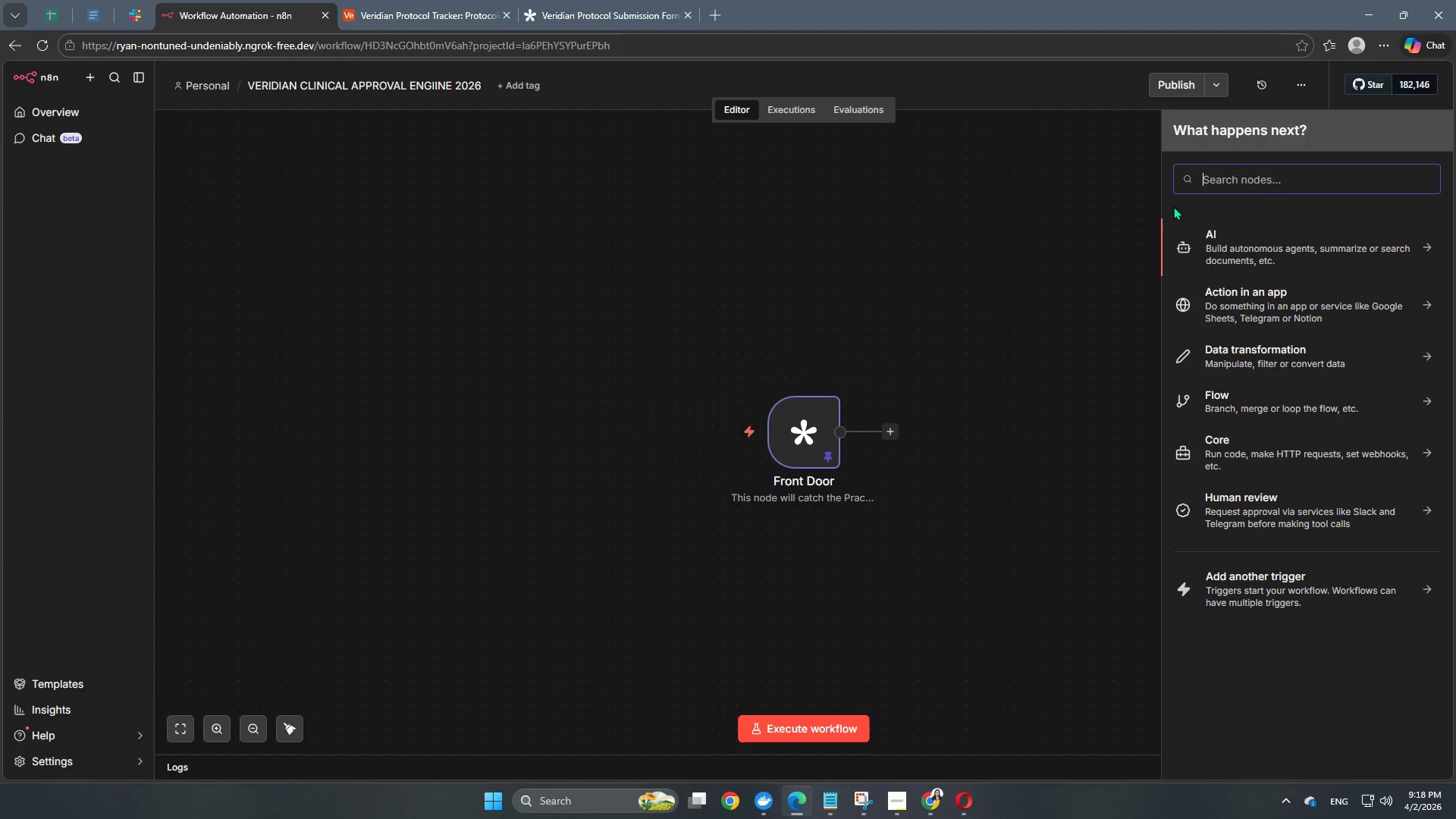 
type(air)
 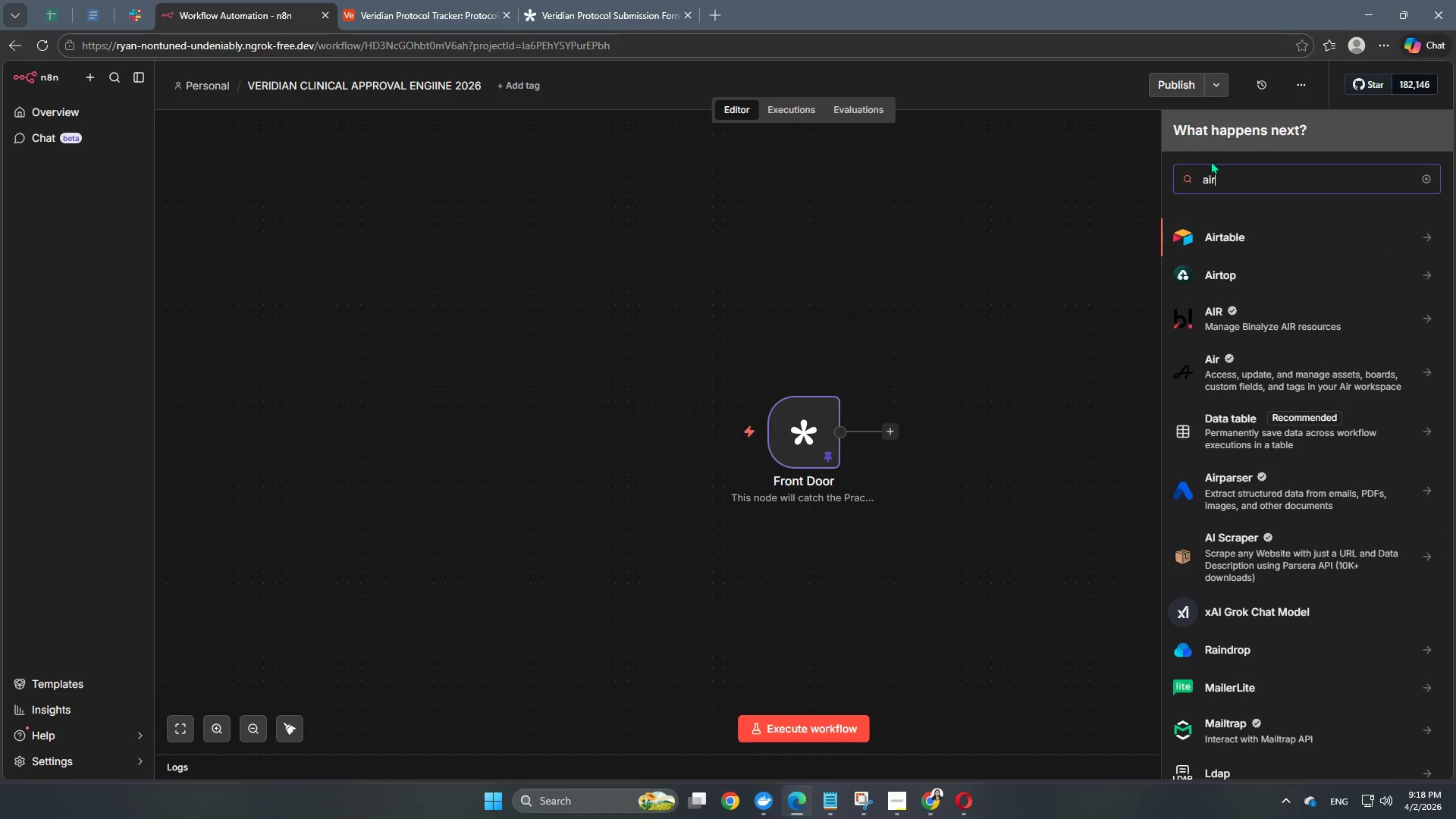 
left_click([1246, 241])
 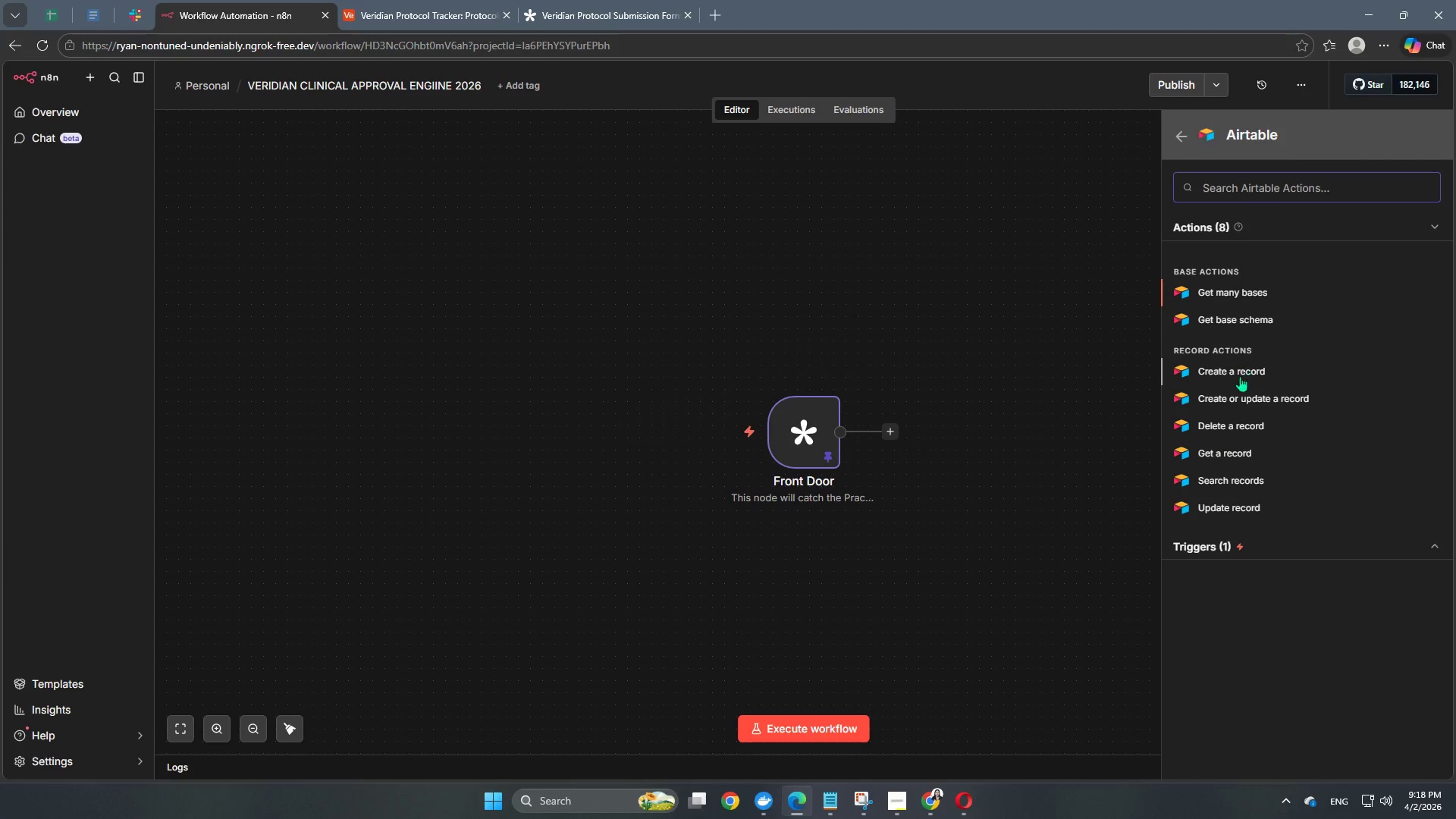 
left_click([1241, 367])
 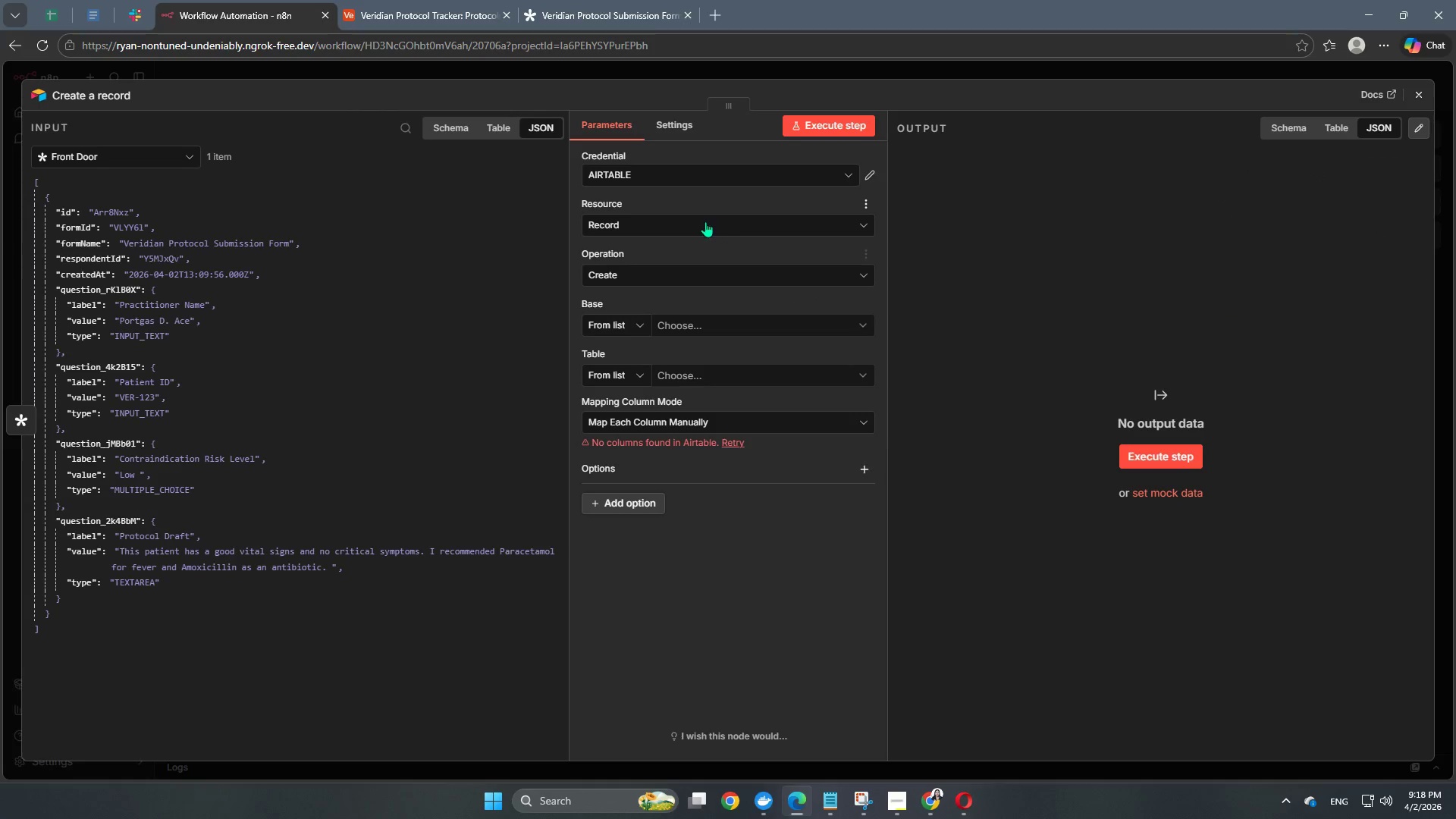 
left_click([720, 328])
 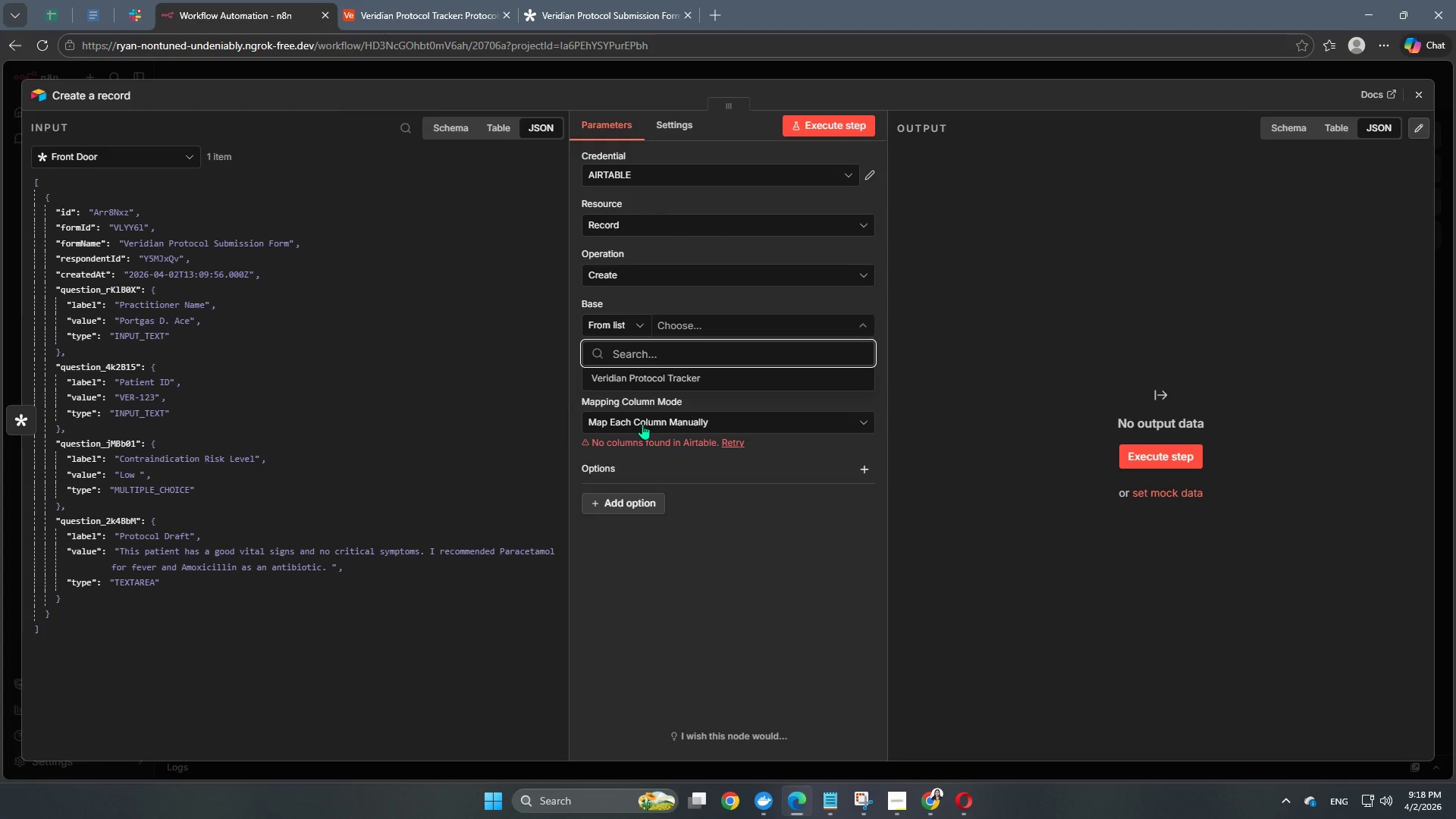 
left_click([659, 375])
 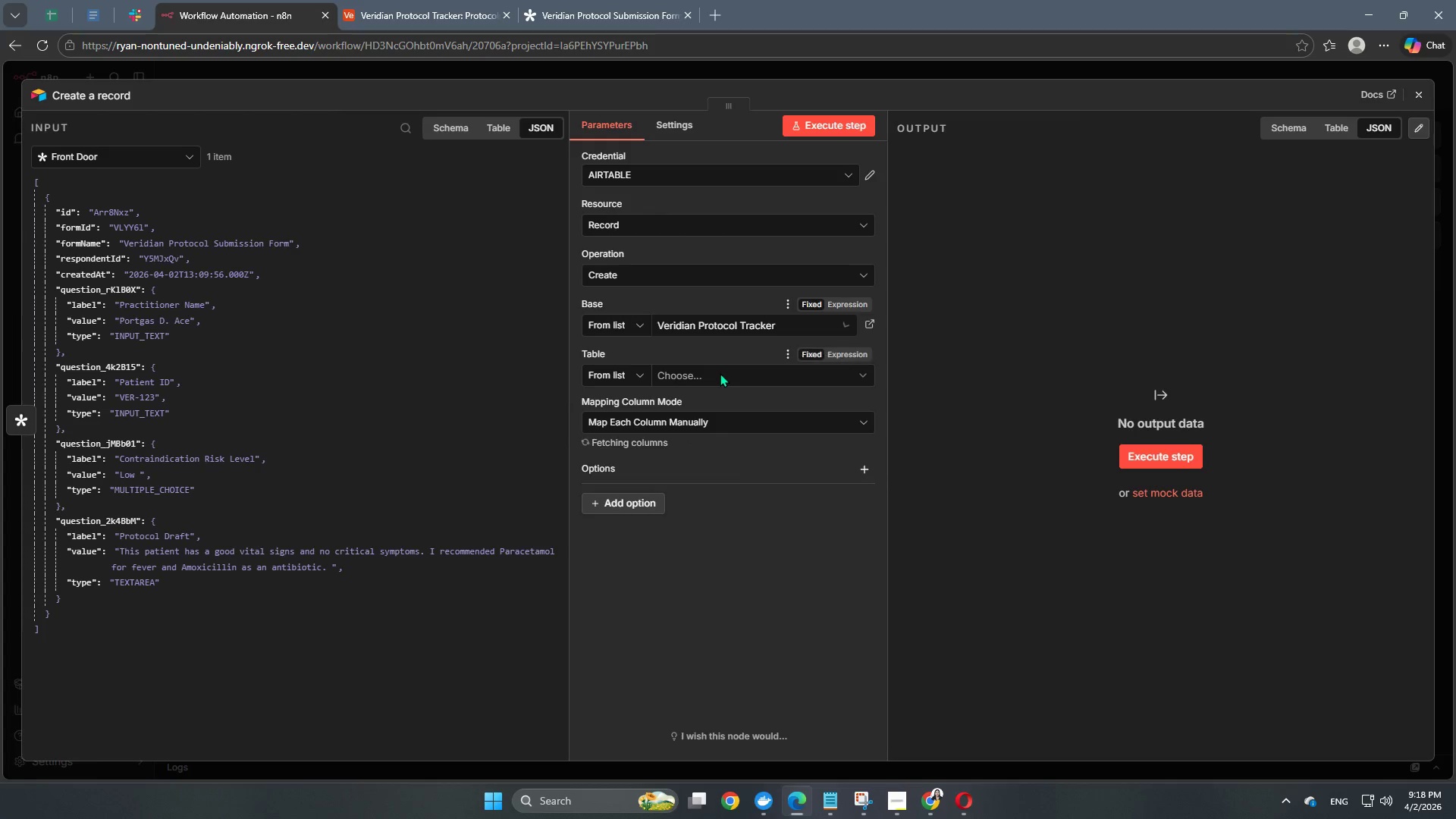 
left_click([720, 373])
 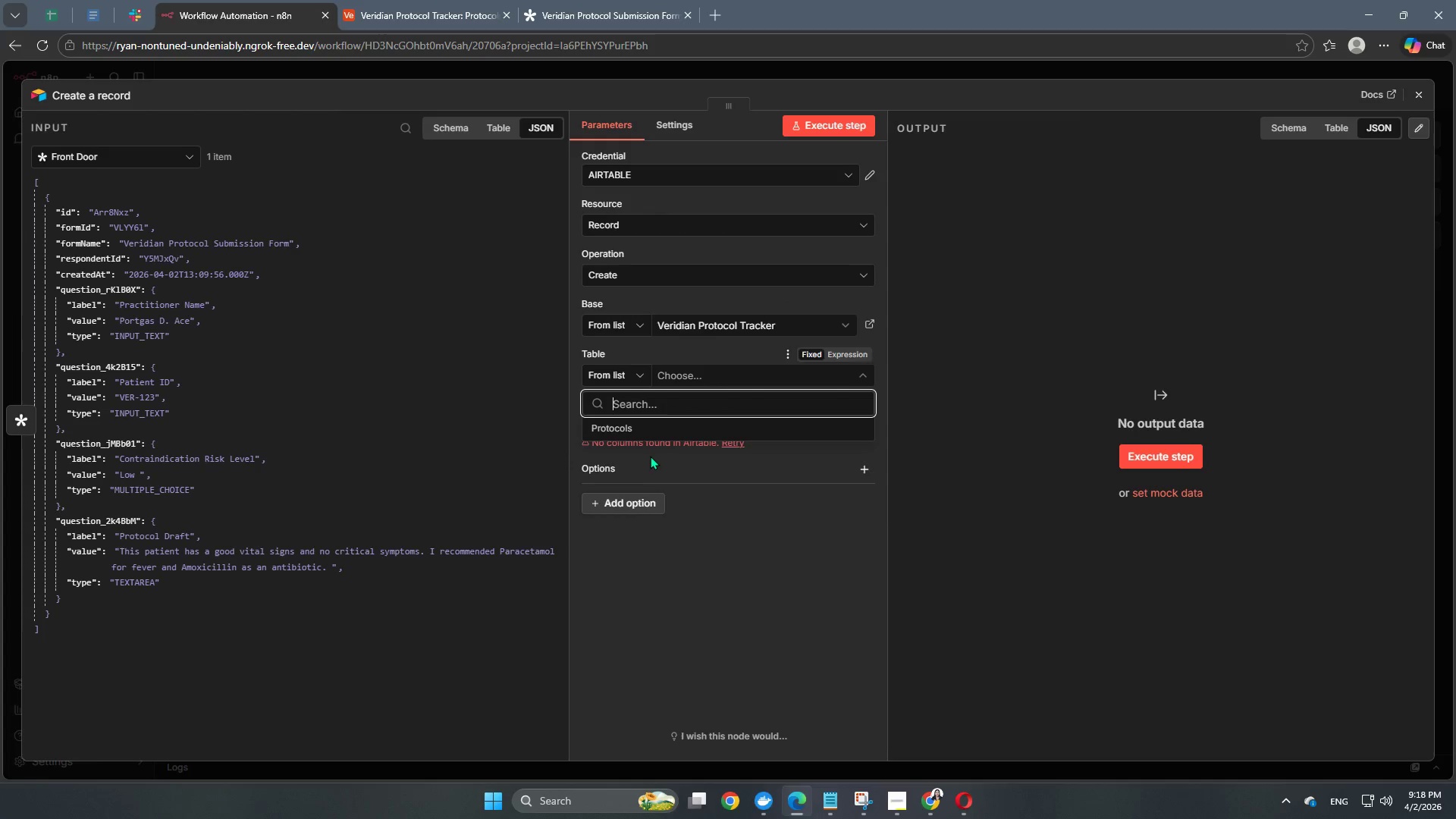 
left_click([642, 435])
 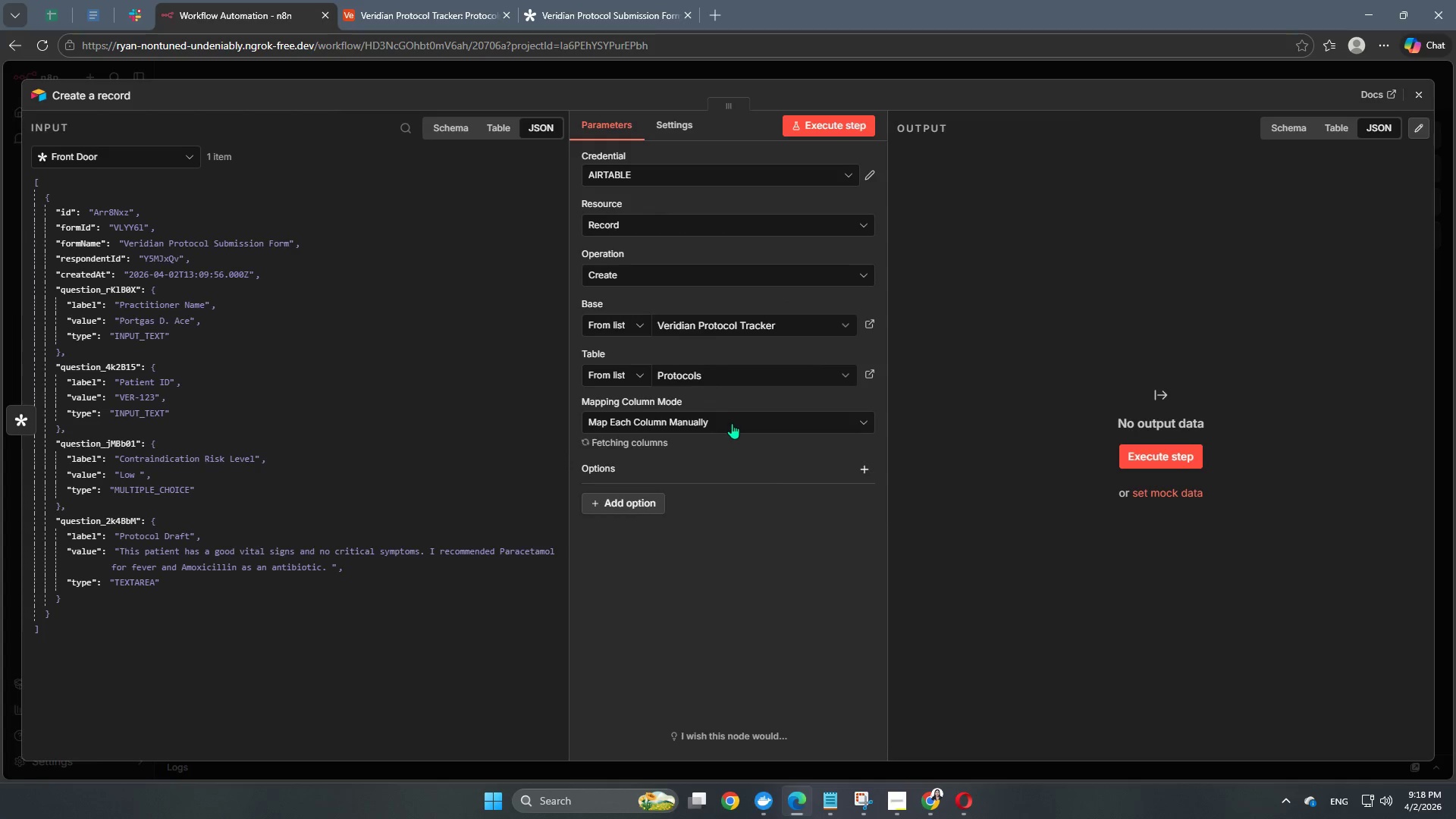 
scroll: coordinate [737, 424], scroll_direction: down, amount: 3.0
 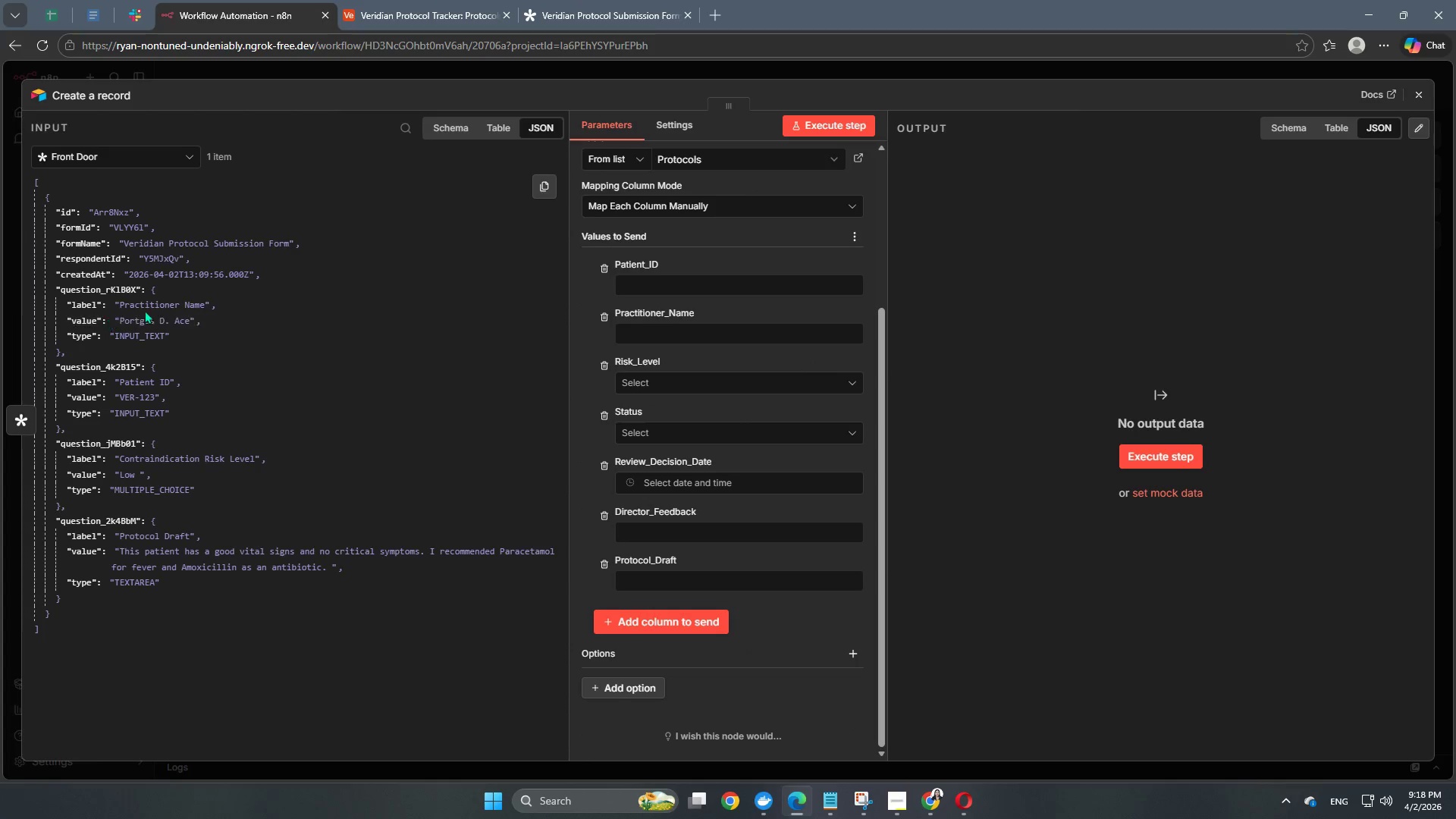 
left_click_drag(start_coordinate=[149, 307], to_coordinate=[634, 325])
 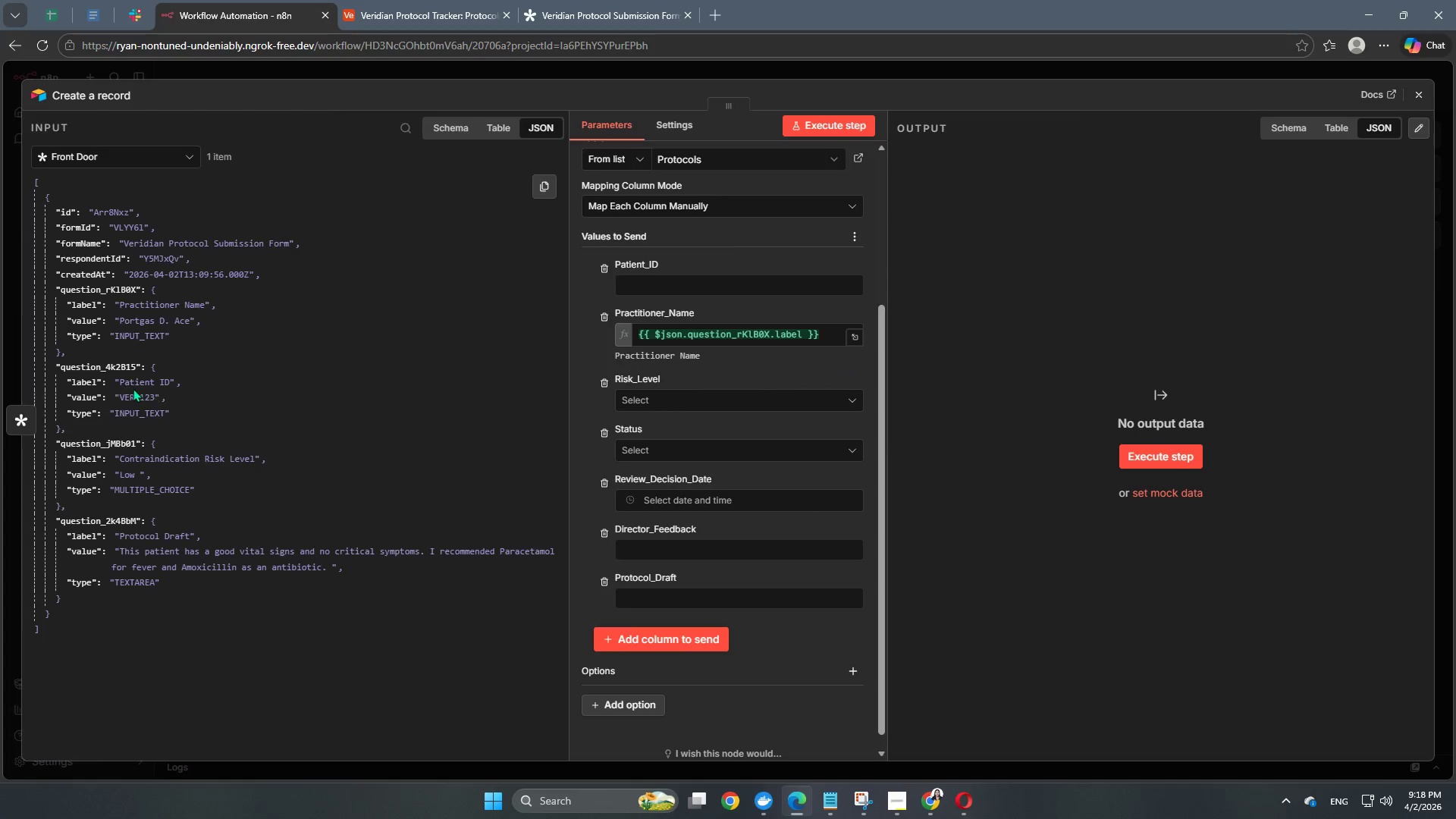 
left_click_drag(start_coordinate=[134, 383], to_coordinate=[631, 288])
 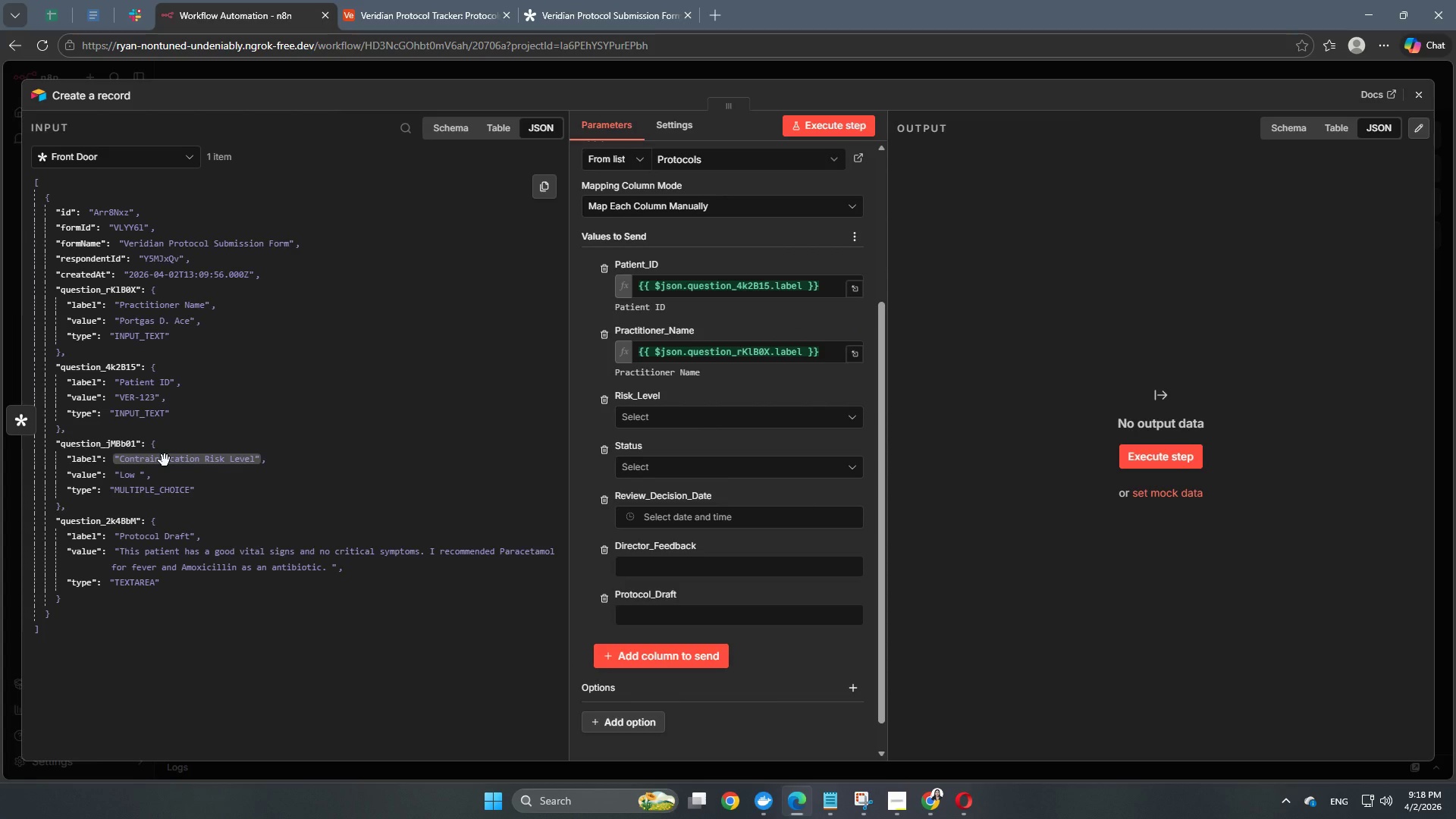 
left_click_drag(start_coordinate=[165, 460], to_coordinate=[177, 469])
 